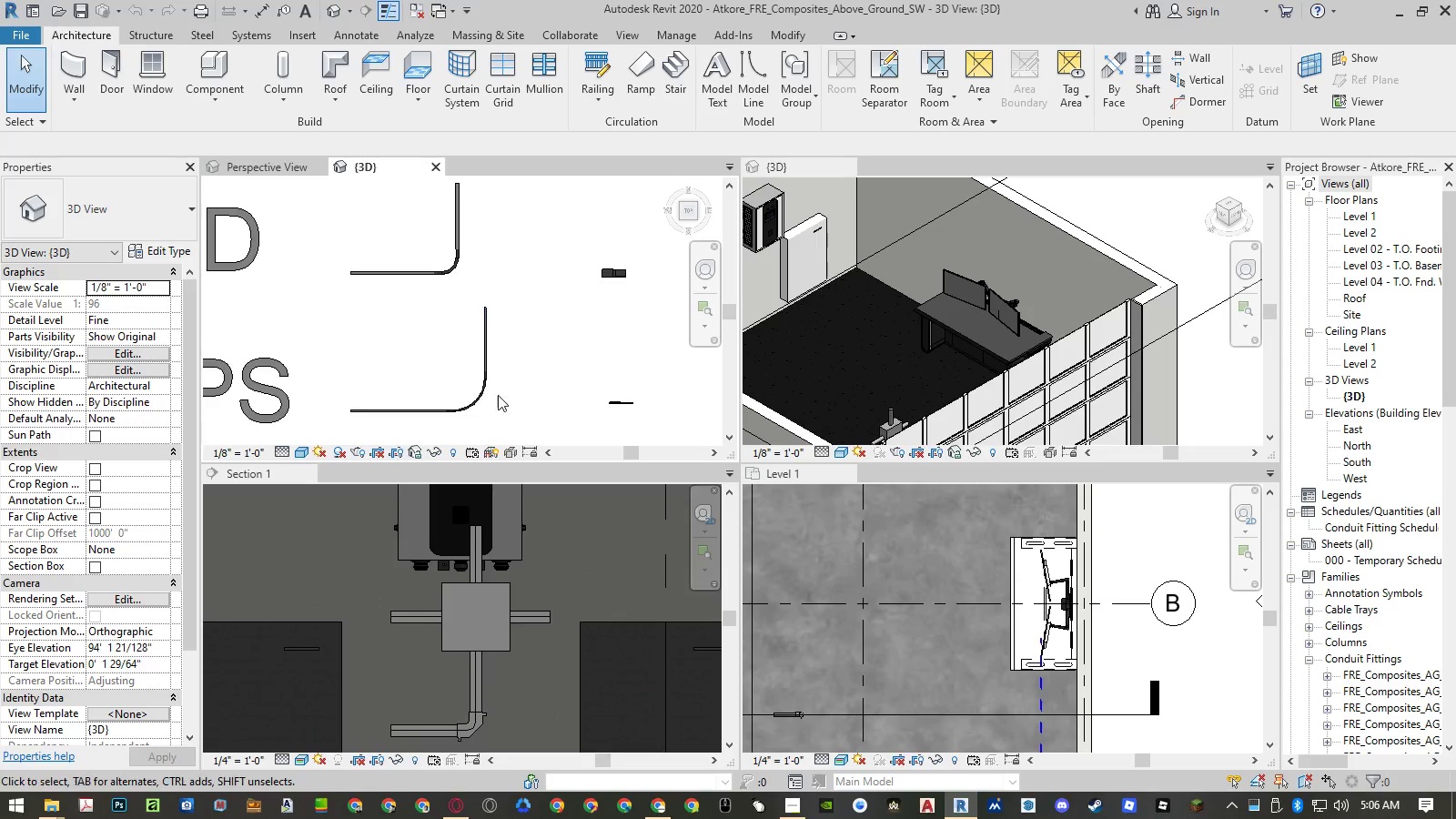 
scroll: coordinate [484, 318], scroll_direction: up, amount: 12.0
 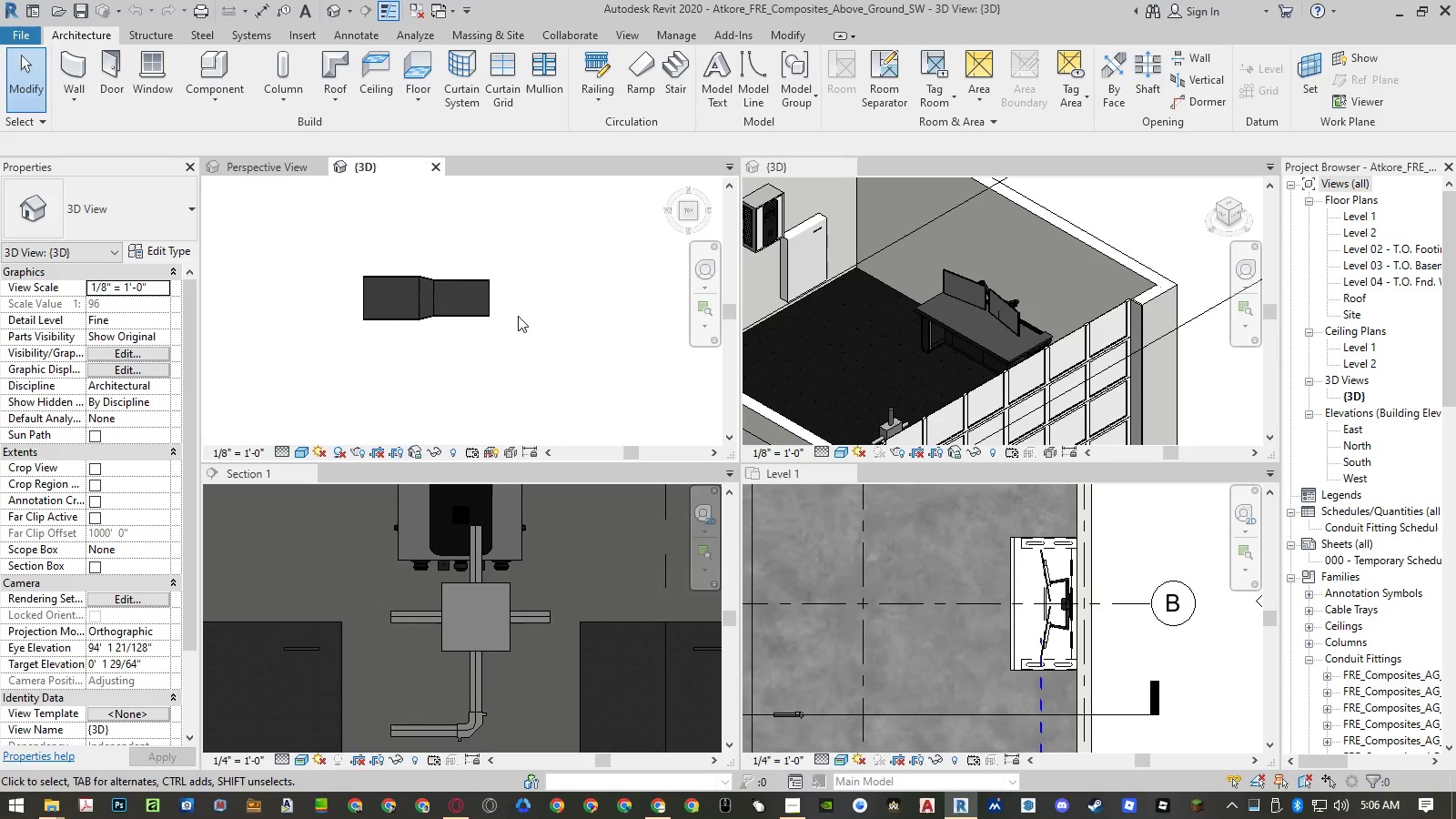 
scroll: coordinate [479, 318], scroll_direction: down, amount: 8.0
 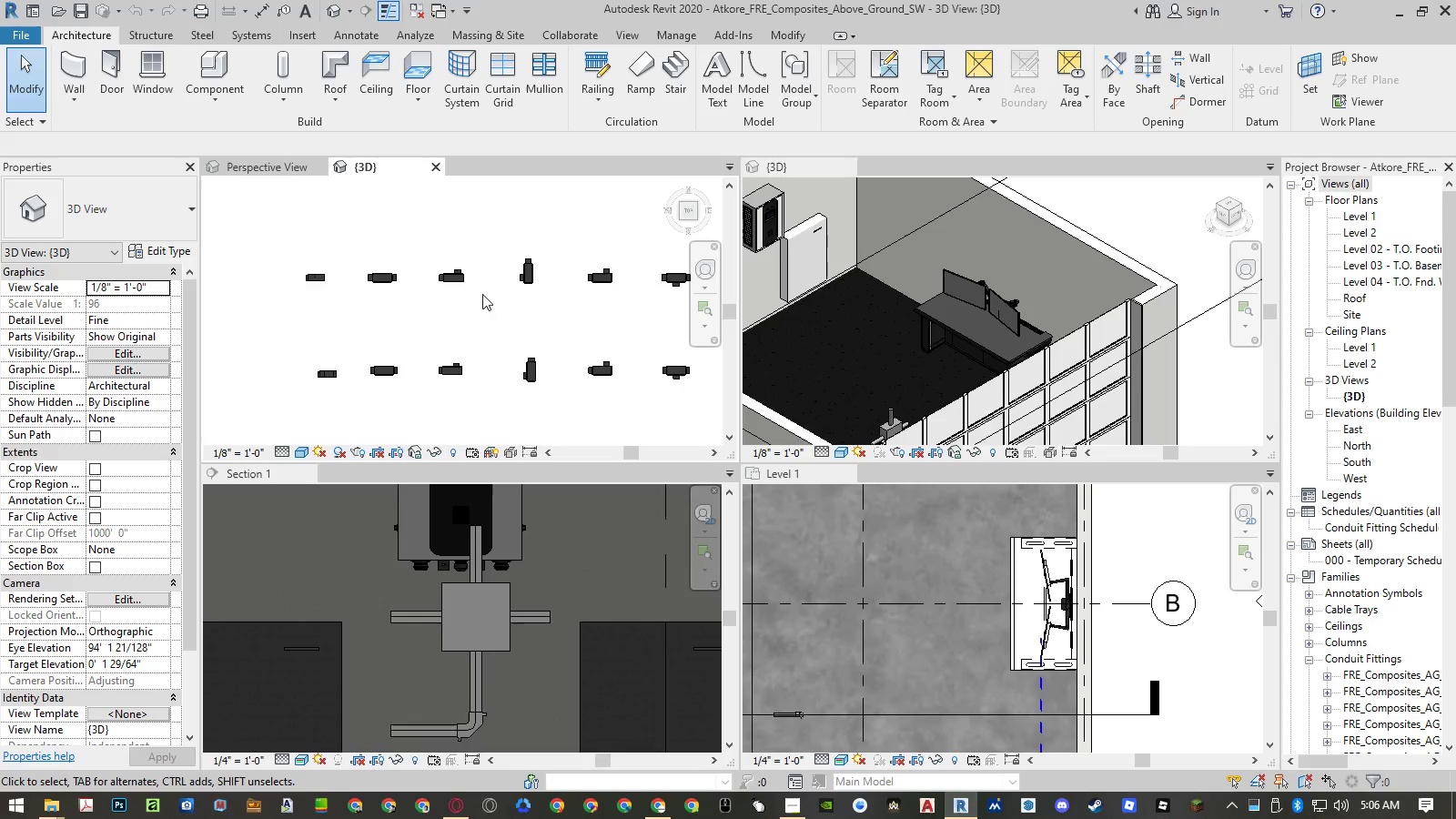 
scroll: coordinate [587, 279], scroll_direction: up, amount: 7.0
 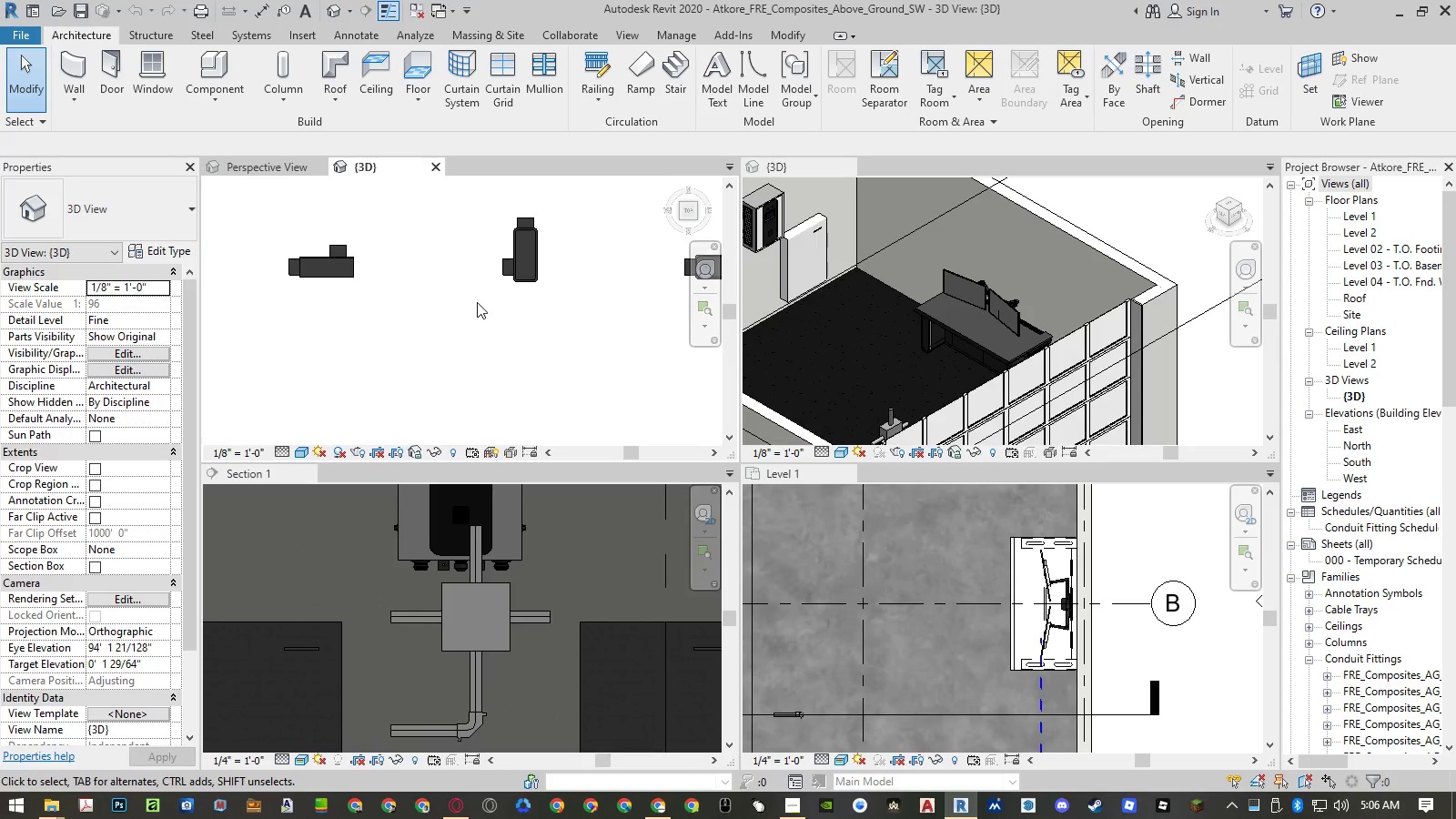 
scroll: coordinate [337, 296], scroll_direction: down, amount: 12.0
 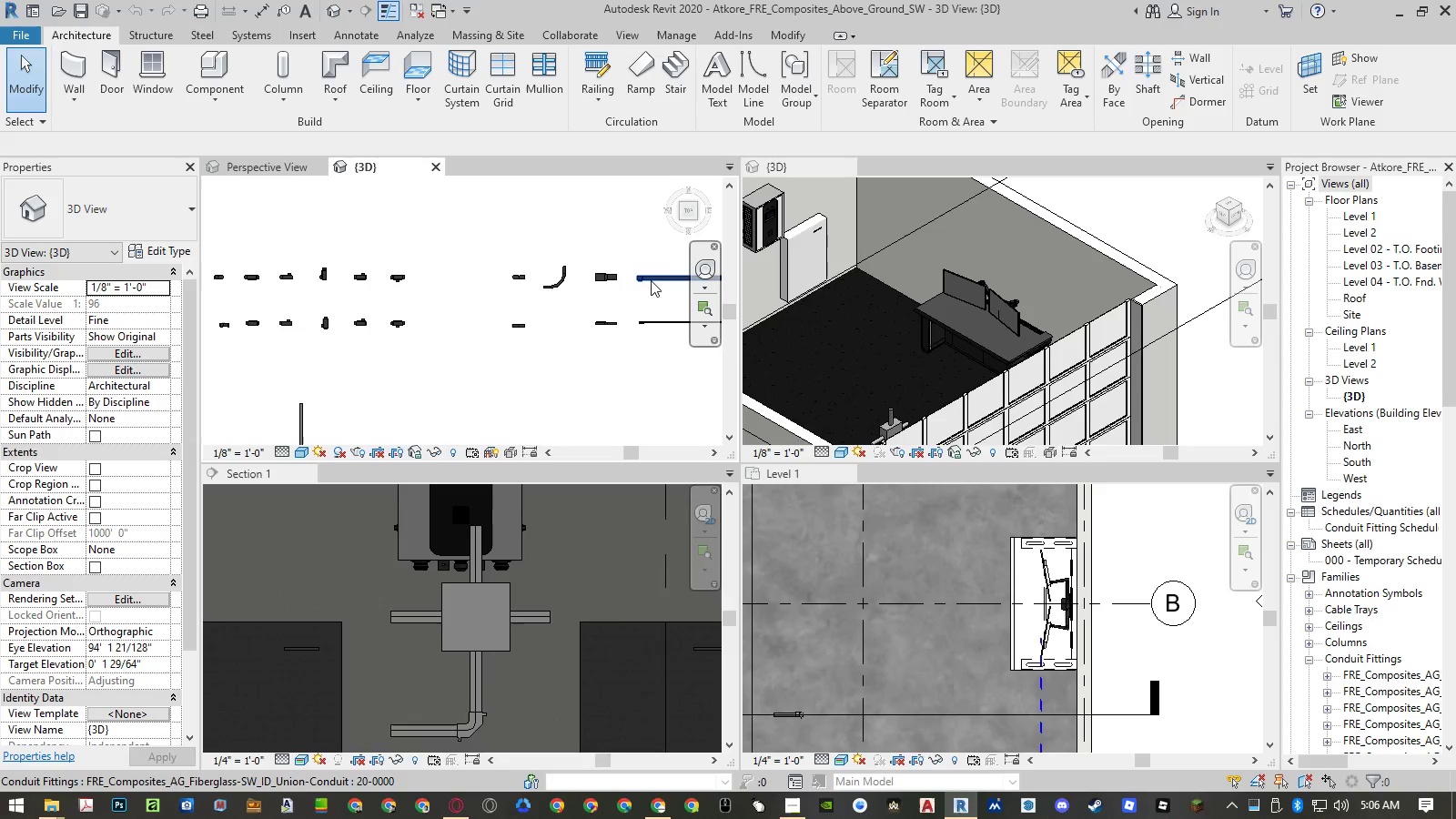 
scroll: coordinate [655, 279], scroll_direction: up, amount: 5.0
 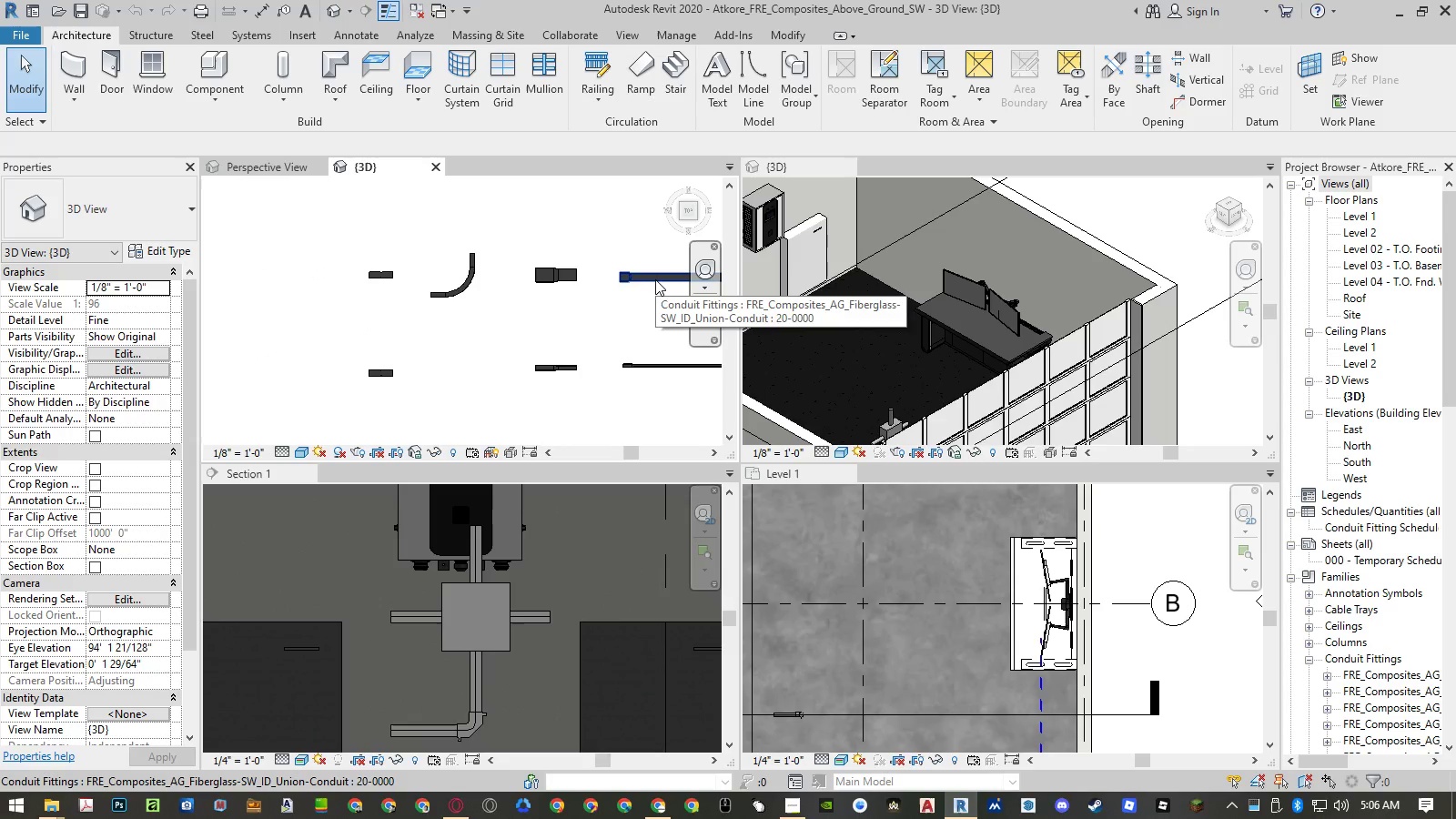 
left_click([655, 279])
 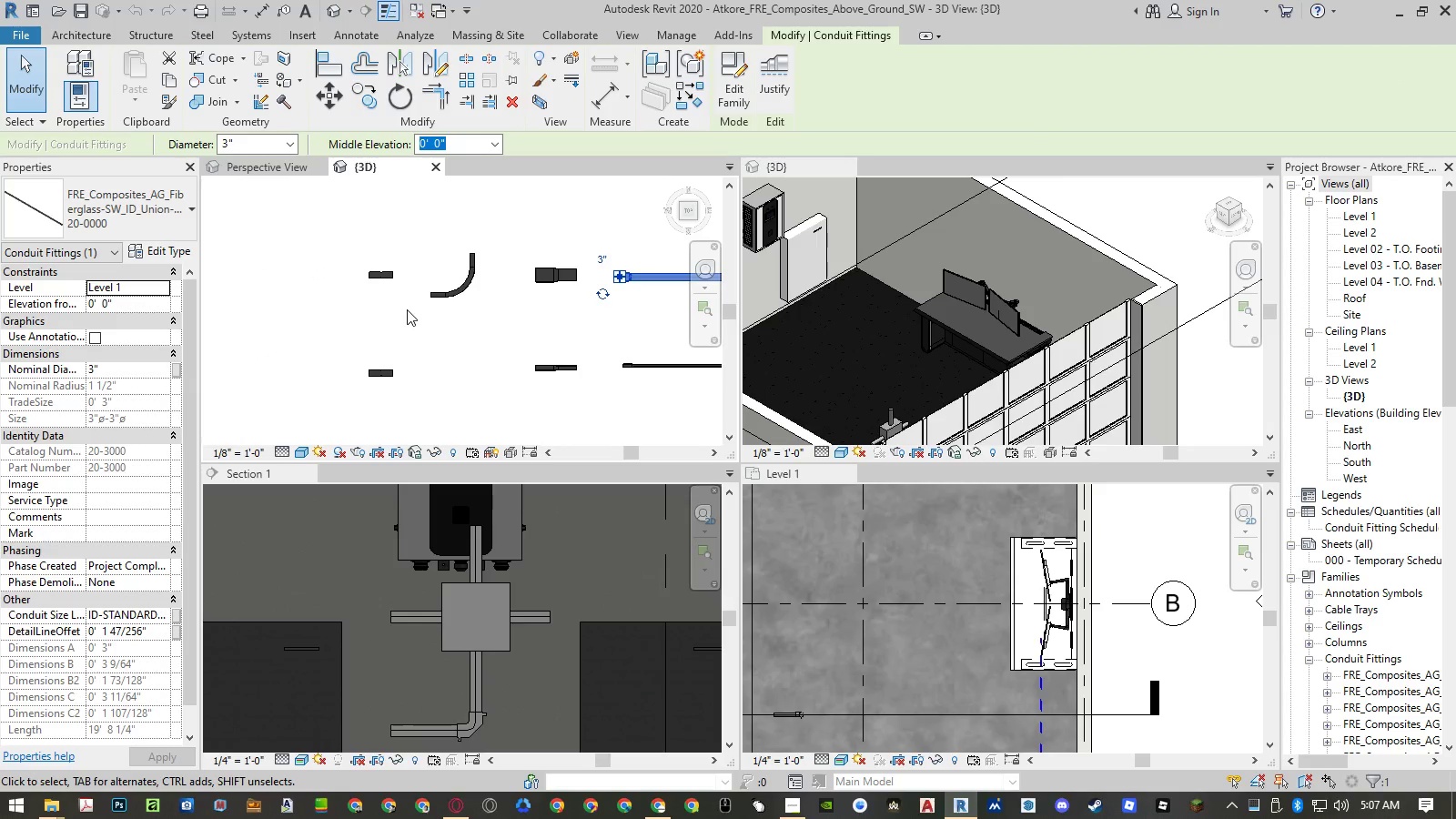 
scroll: coordinate [411, 307], scroll_direction: down, amount: 11.0
 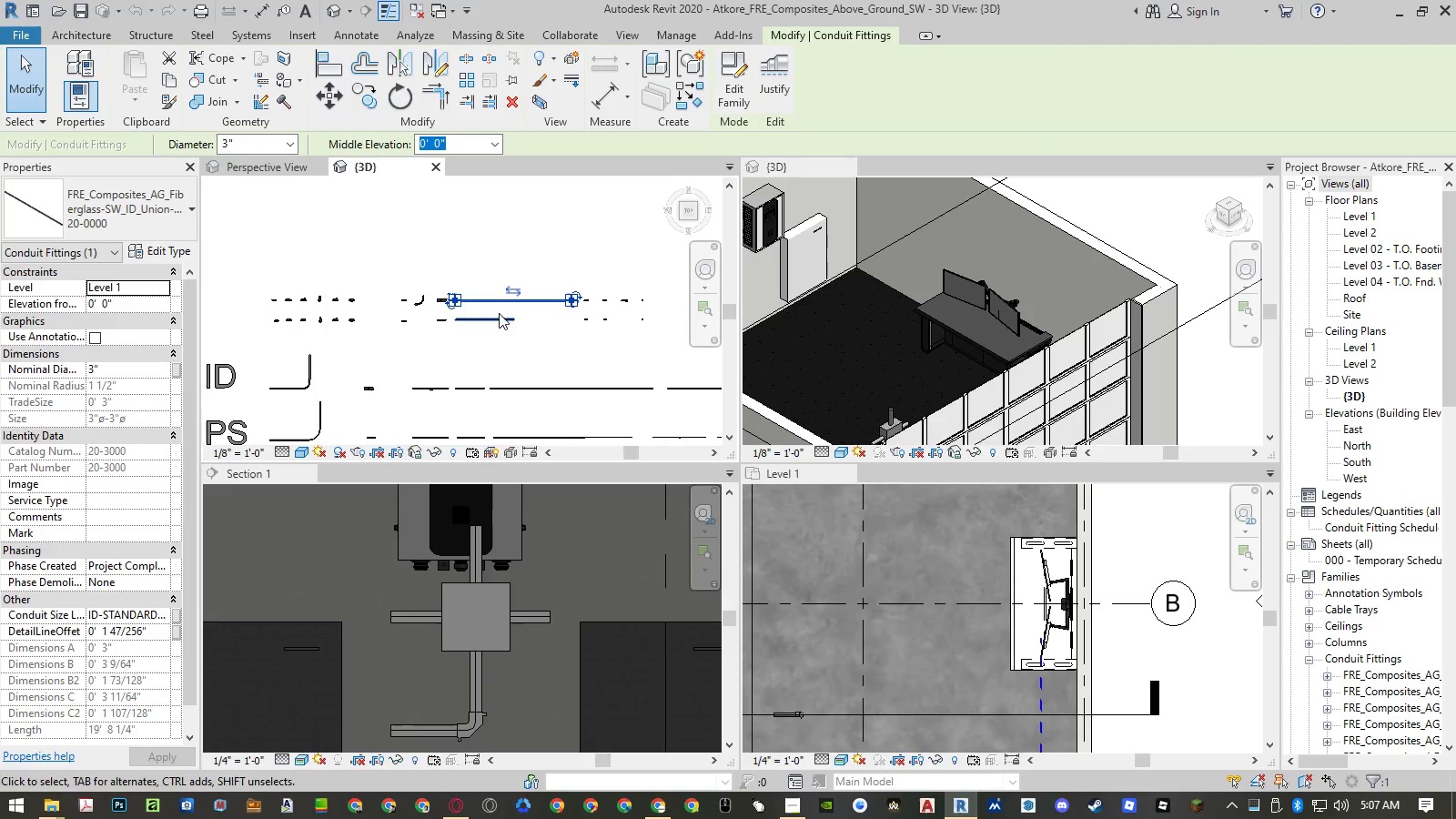 
scroll: coordinate [500, 314], scroll_direction: up, amount: 2.0
 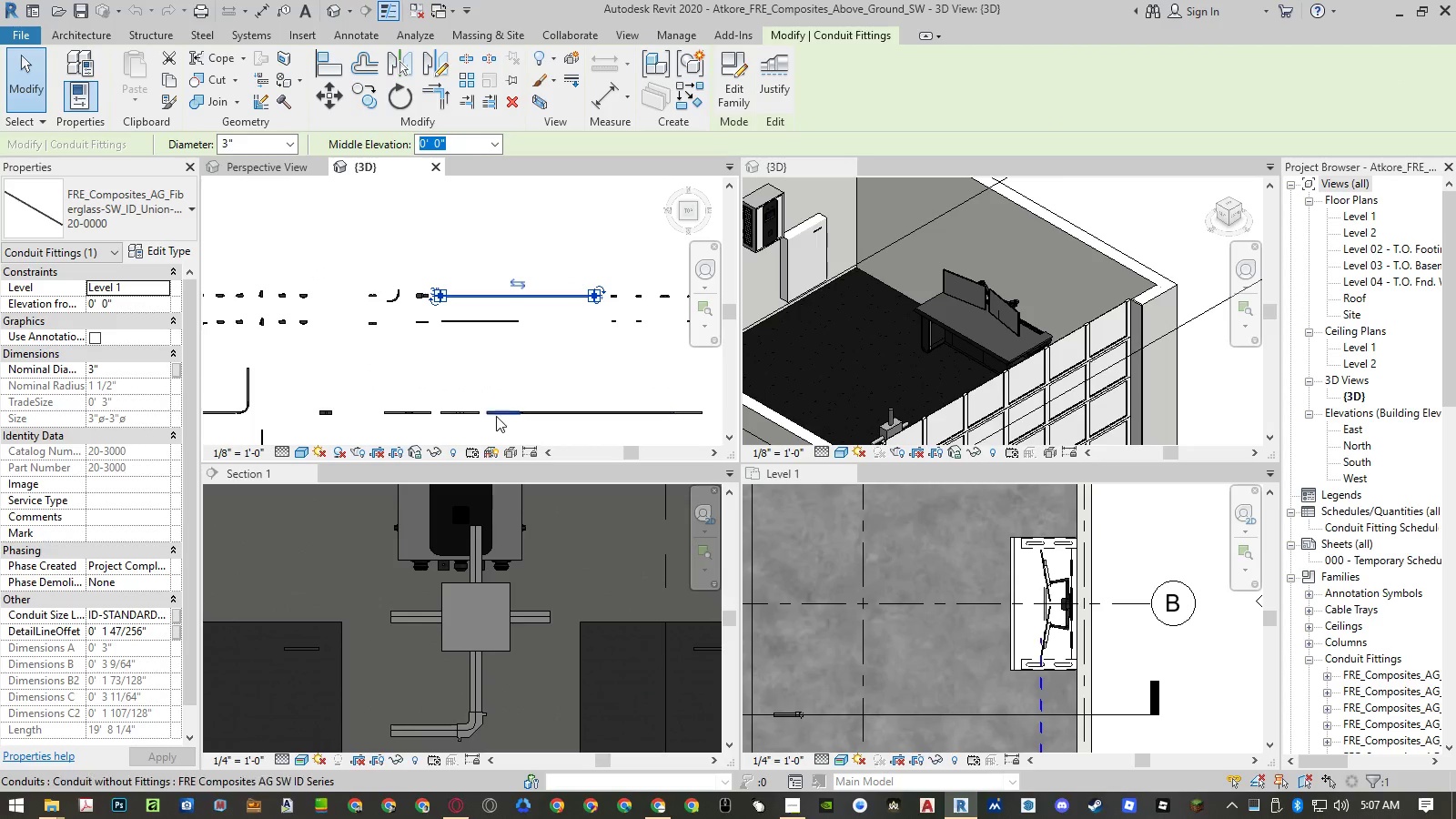 
left_click([505, 412])
 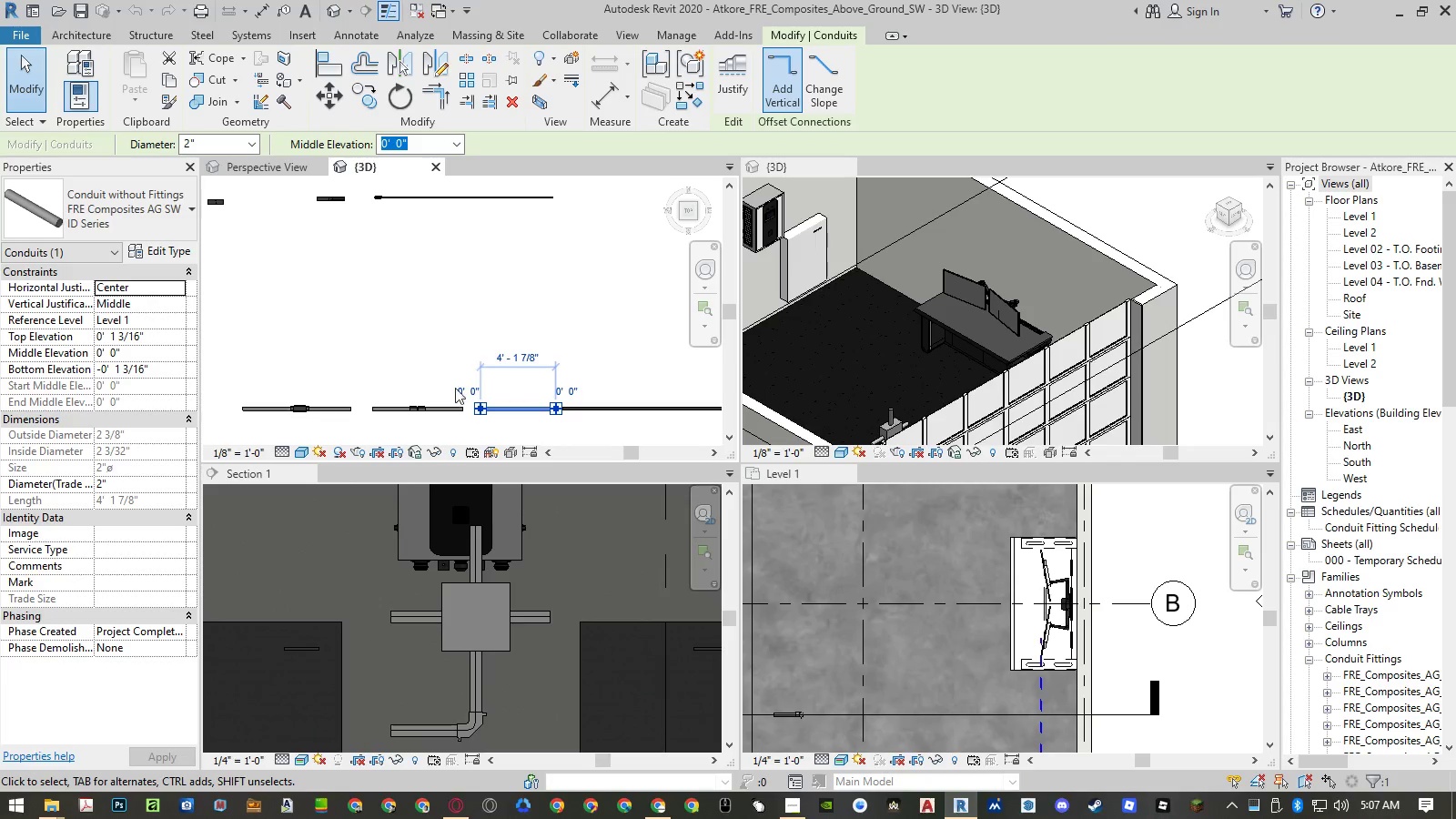 
scroll: coordinate [492, 416], scroll_direction: up, amount: 6.0
 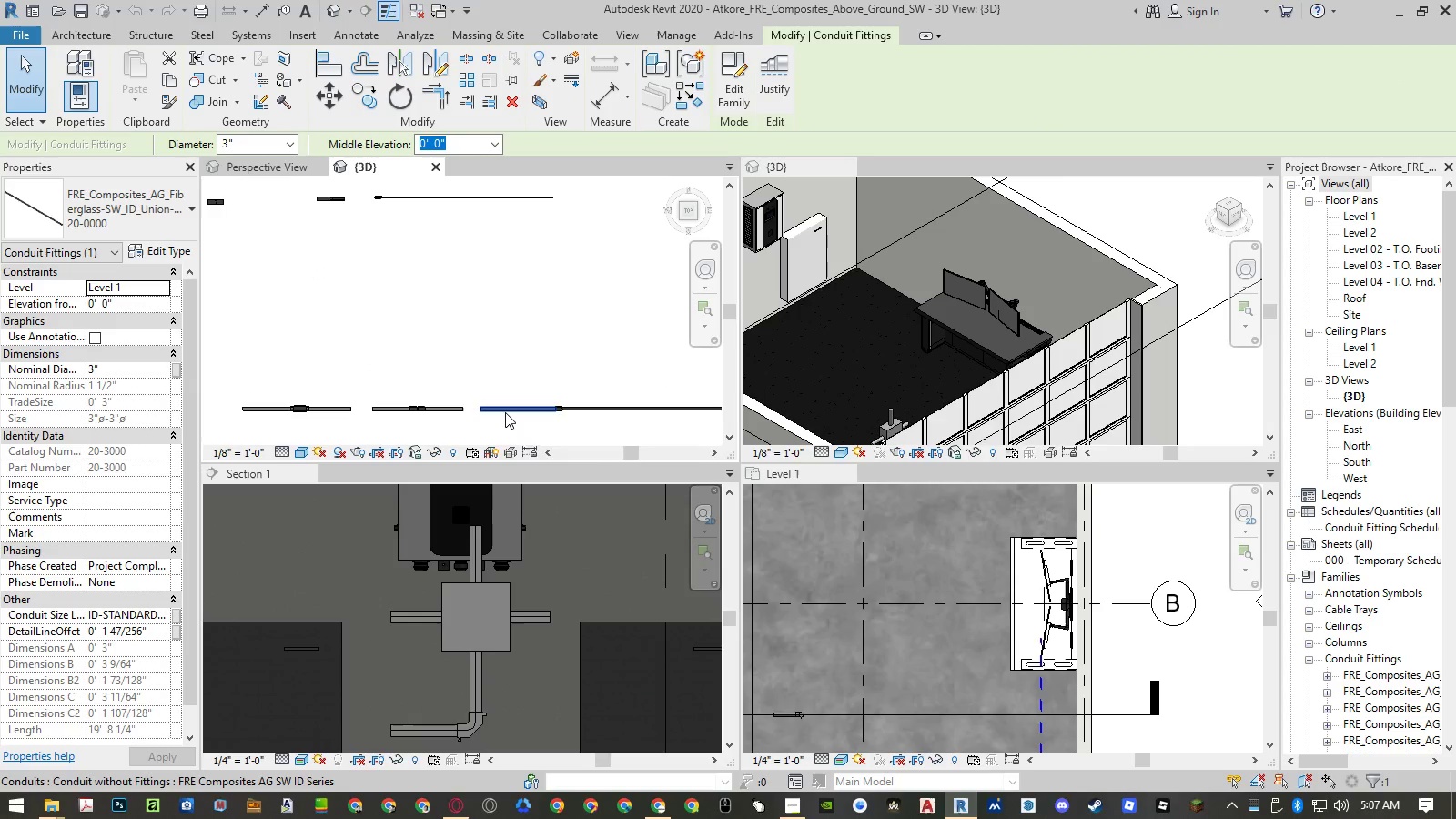 
left_click([484, 629])
 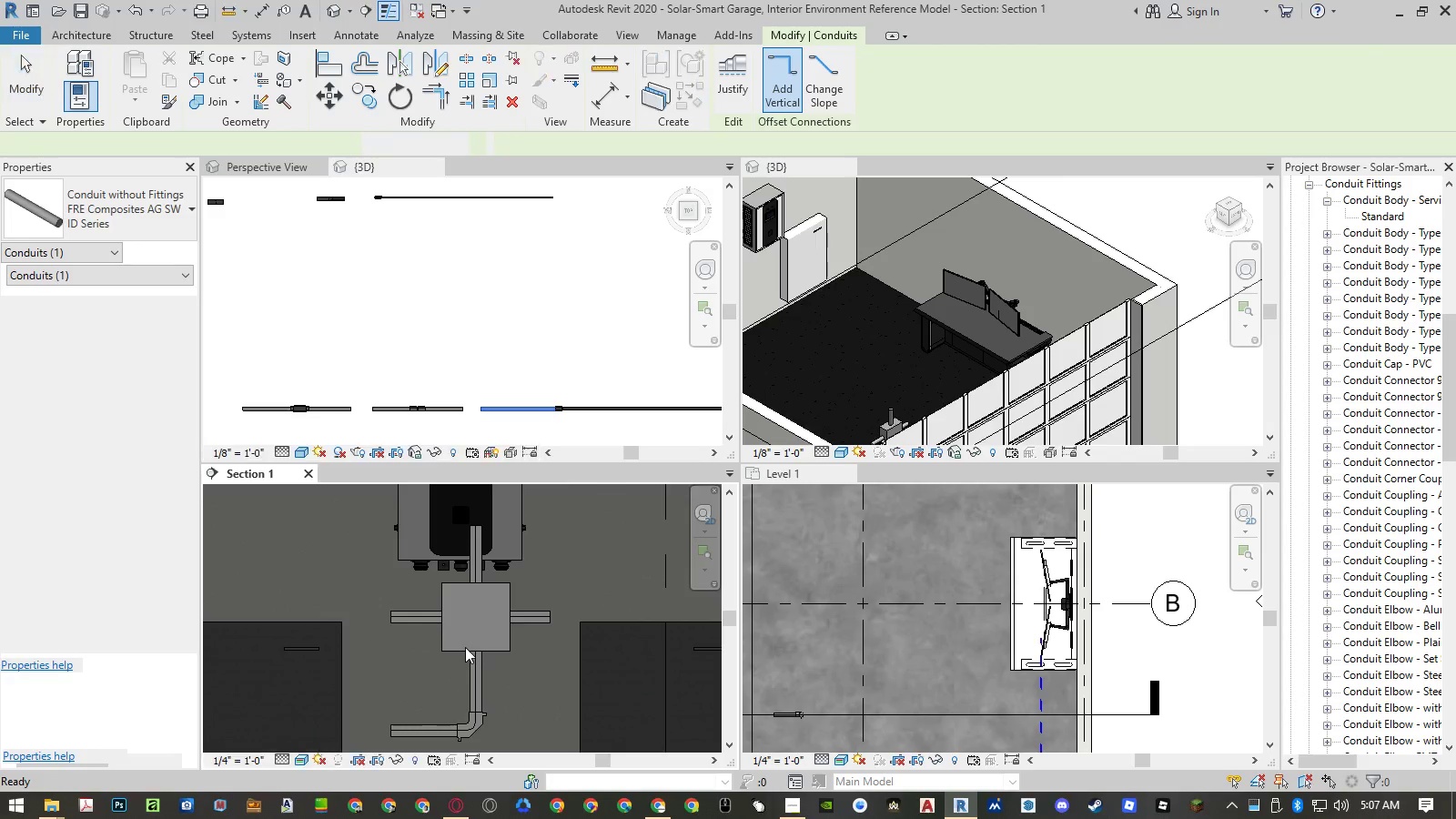 
left_click([464, 651])
 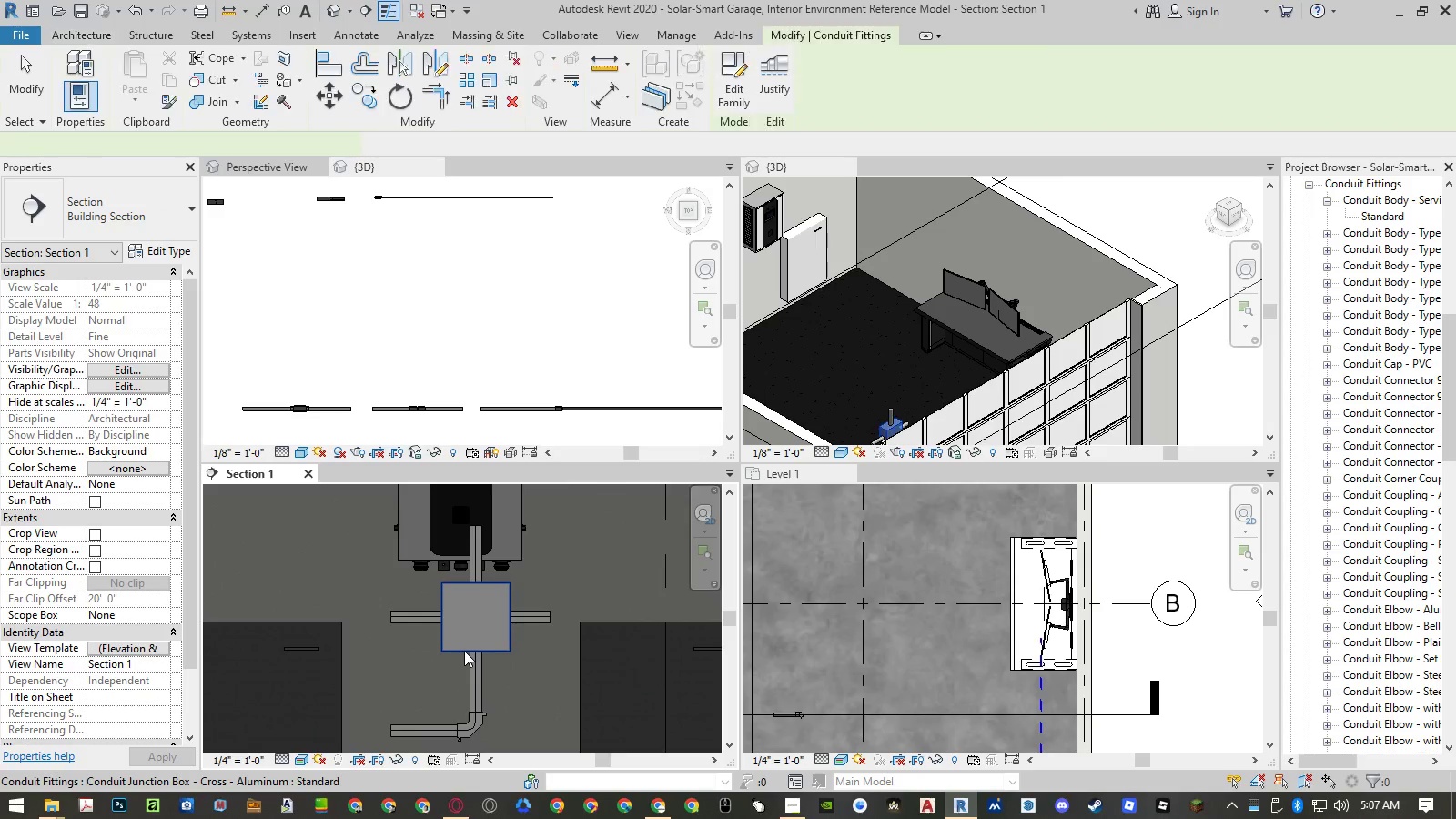 
key(Delete)
 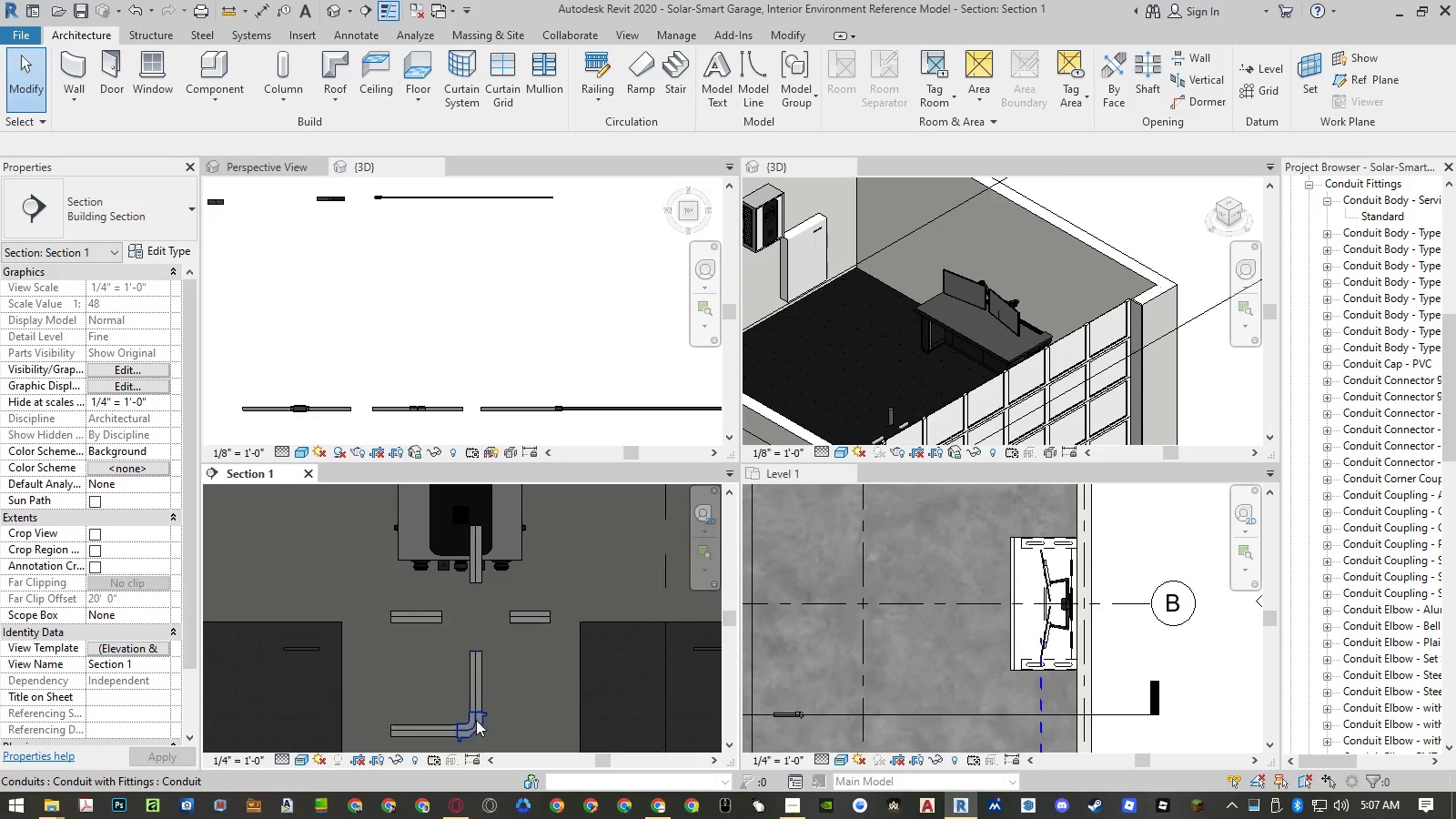 
left_click([476, 723])
 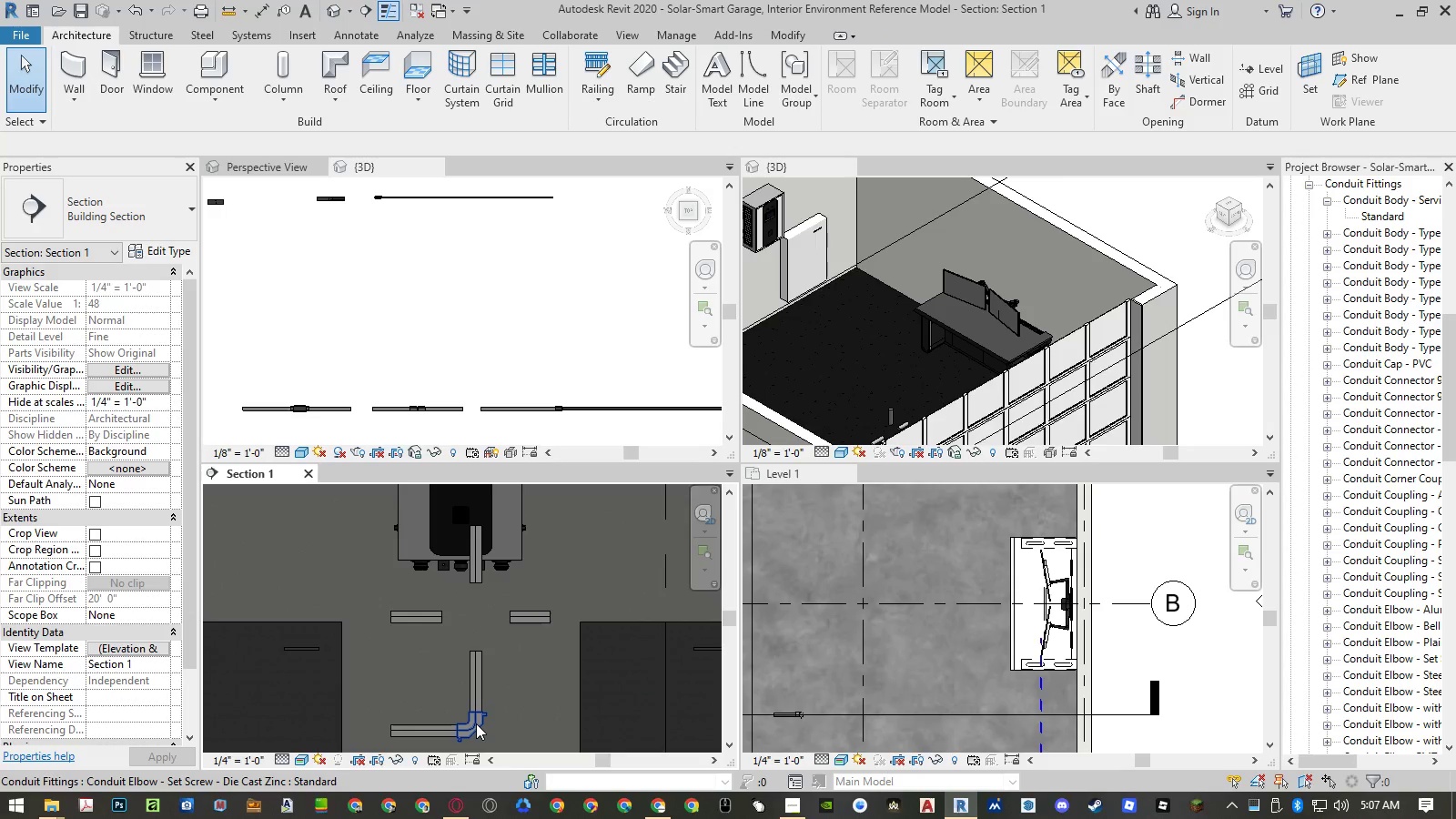 
key(Delete)
 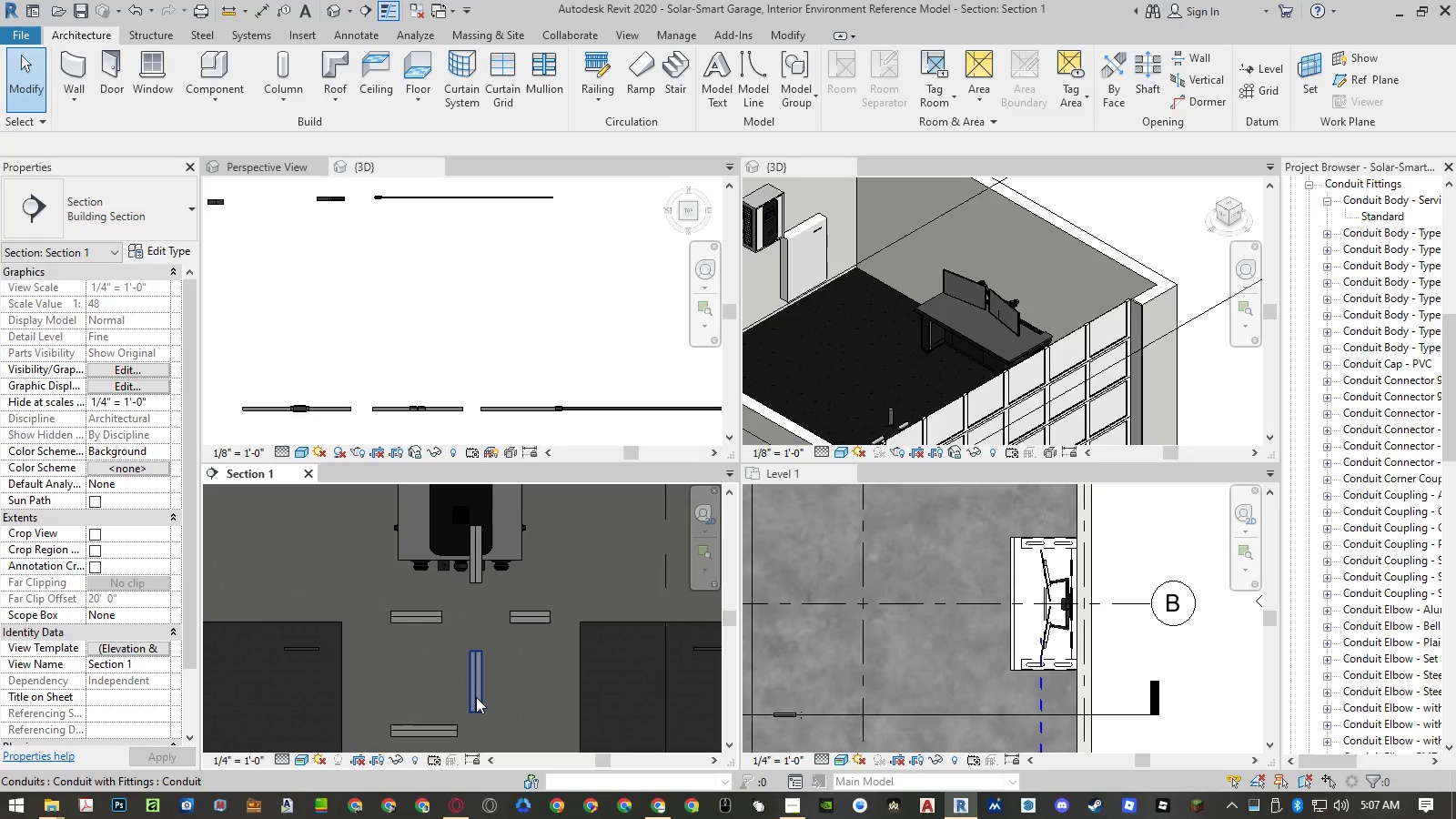 
left_click([476, 697])
 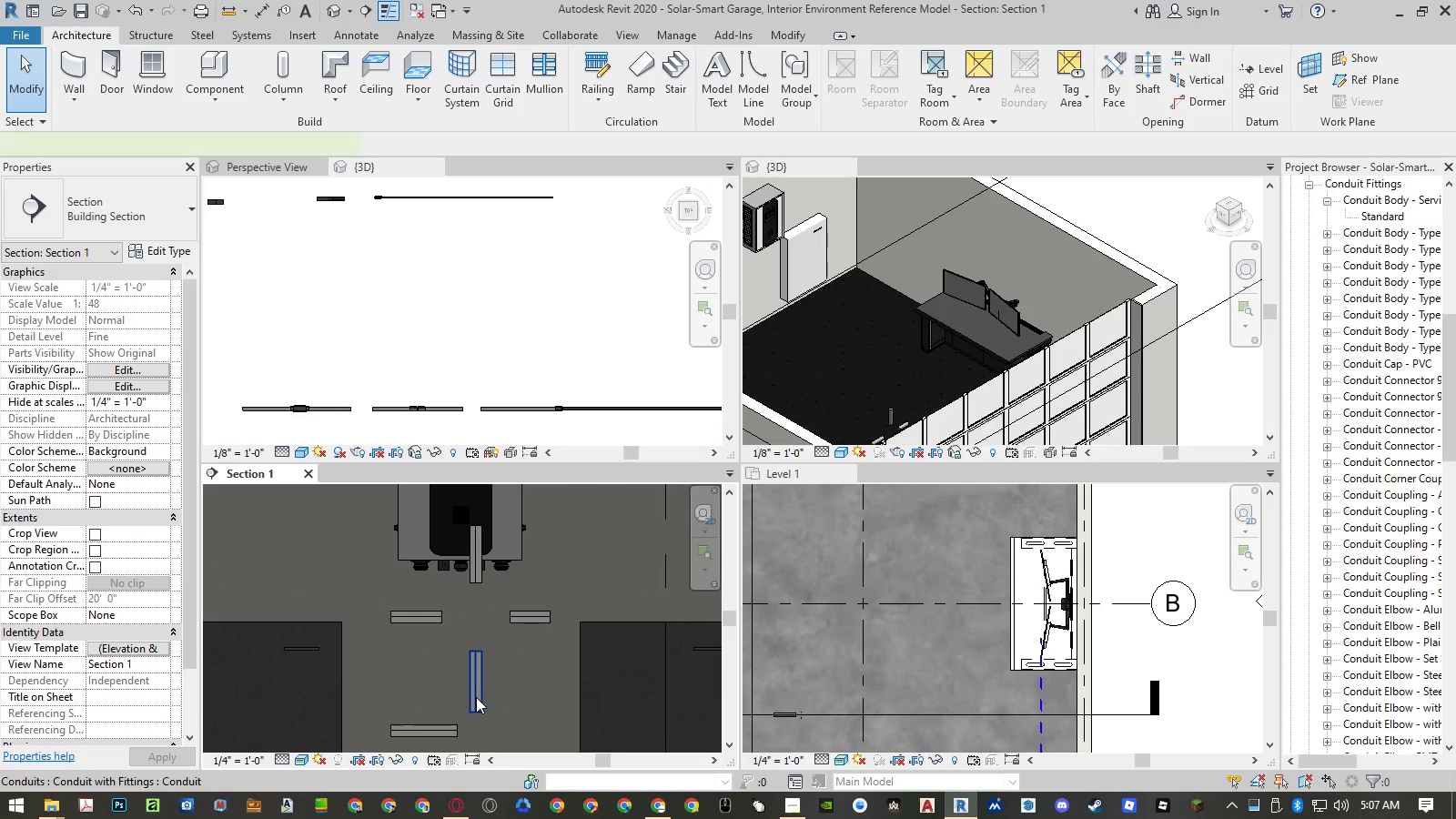 
right_click([476, 697])
 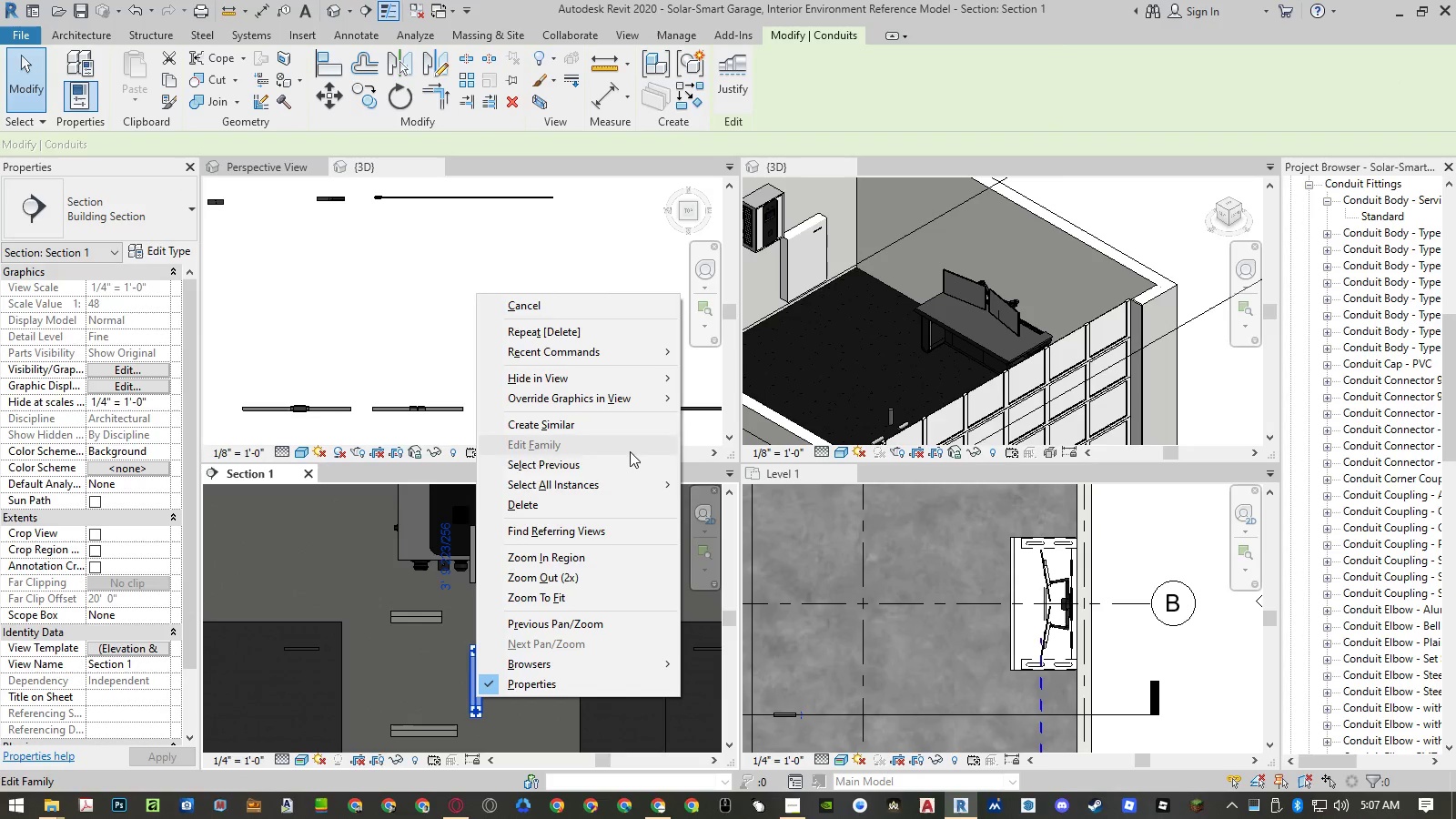 
left_click([623, 486])
 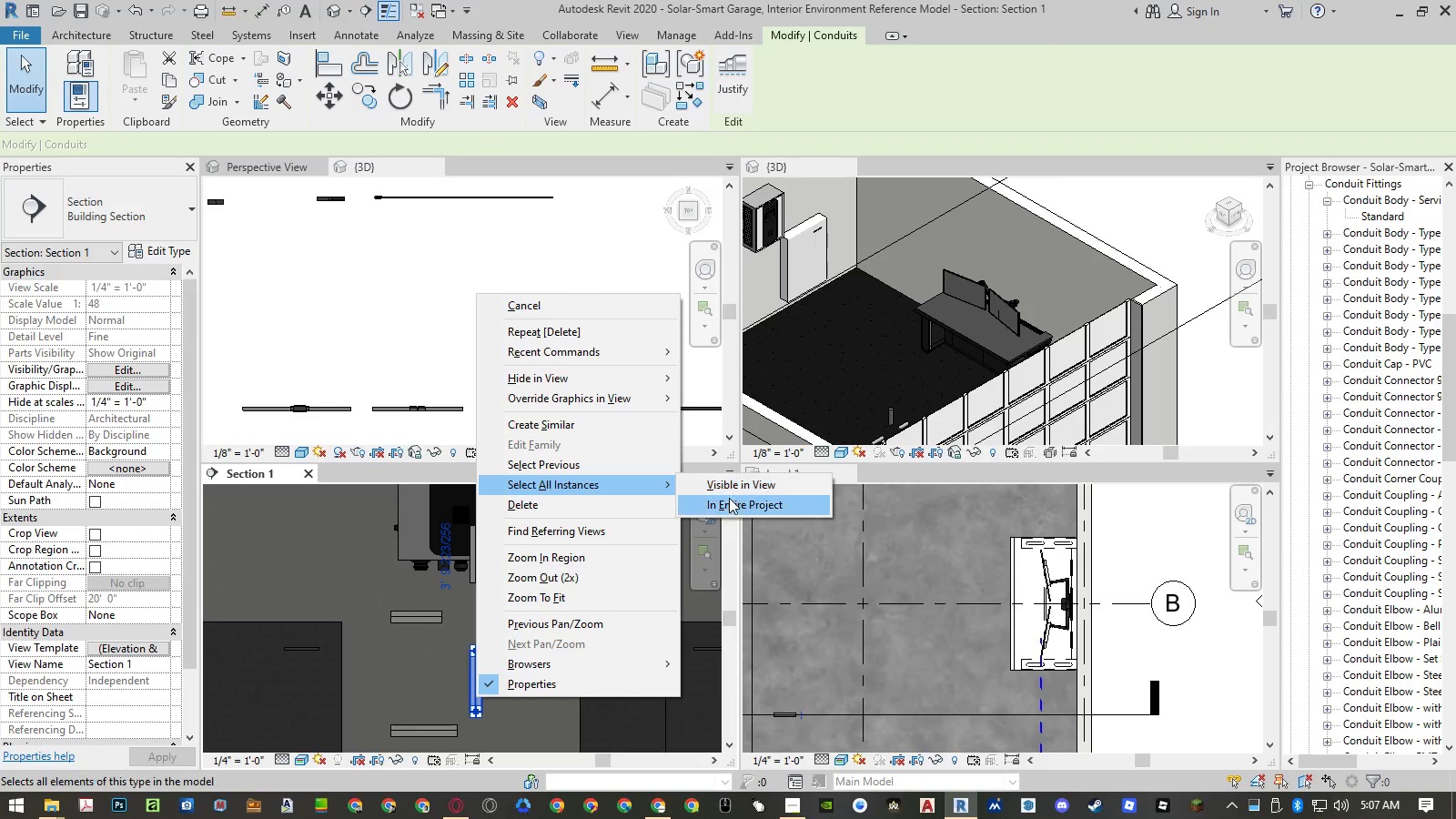 
left_click([729, 499])
 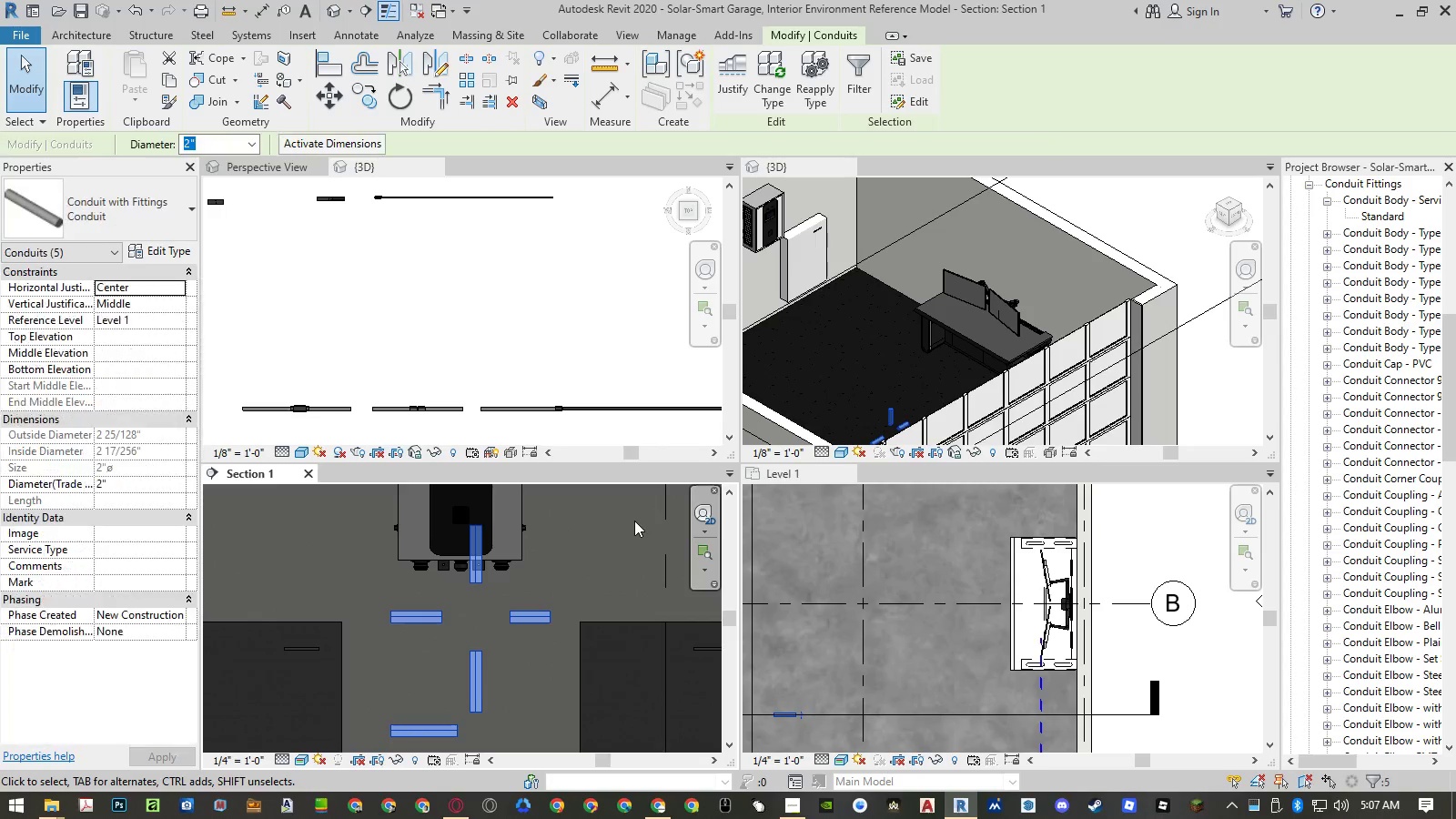 
key(Delete)
 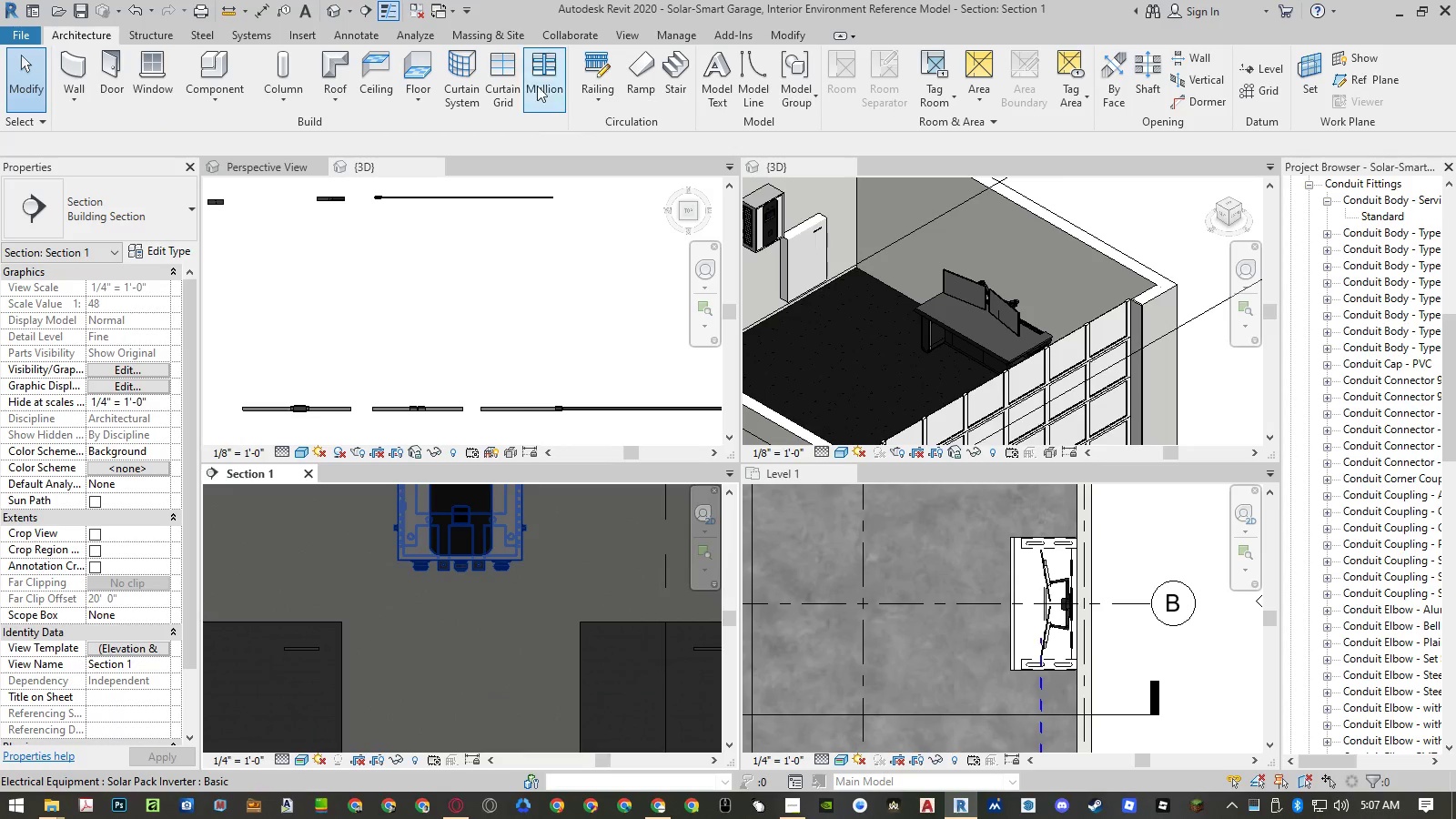 
left_click([677, 36])
 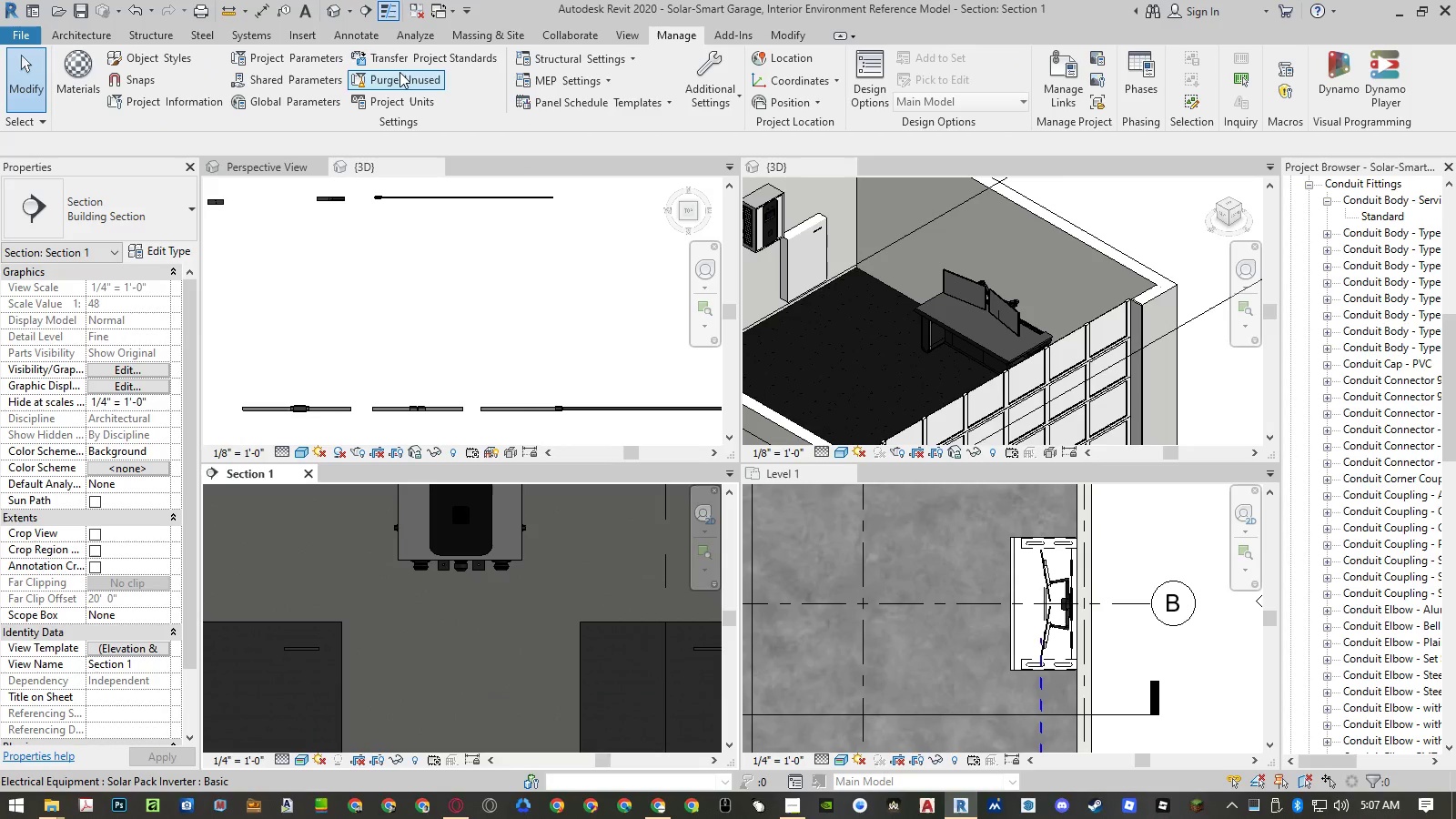 
left_click([399, 72])
 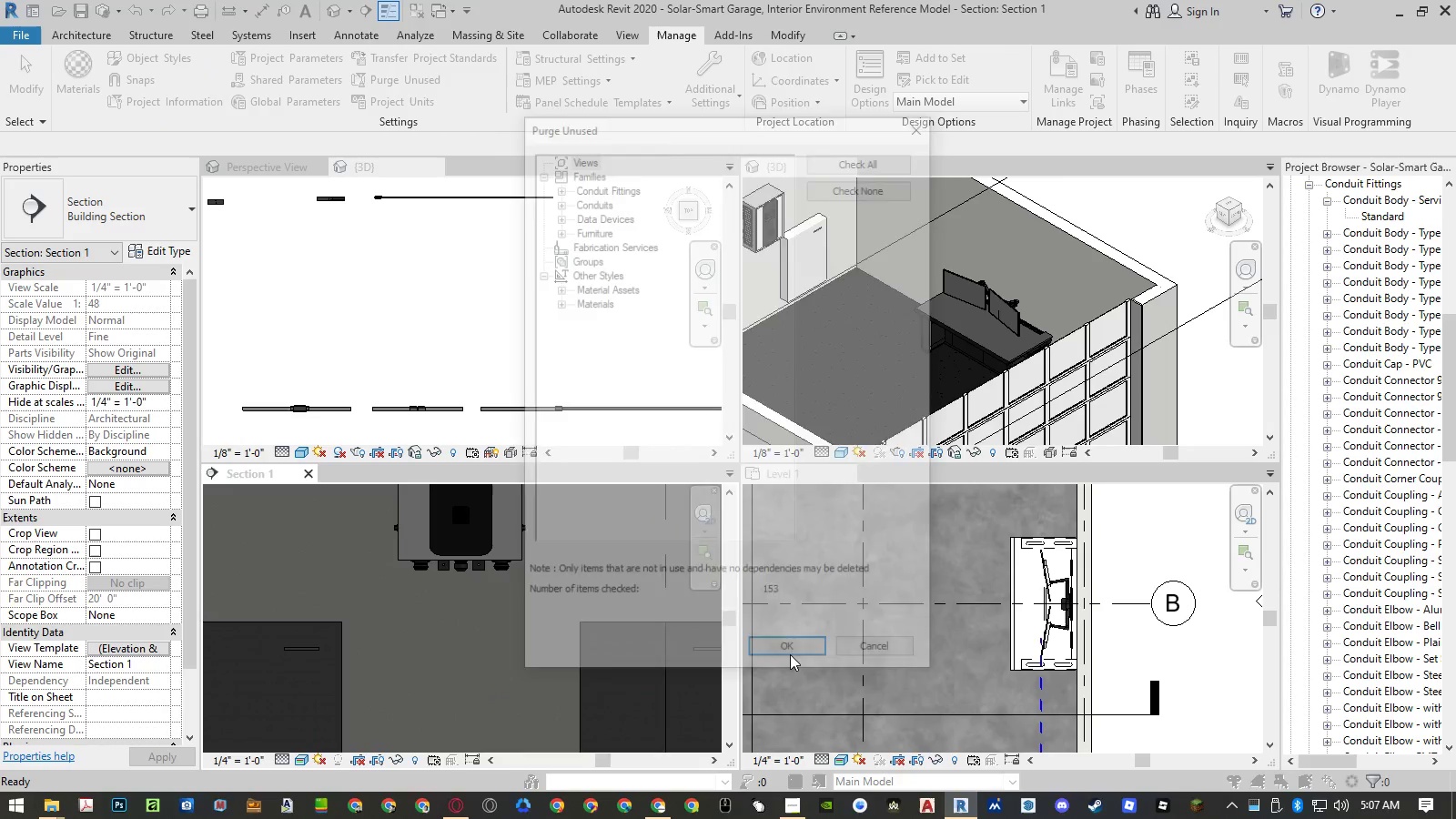 
left_click([790, 654])
 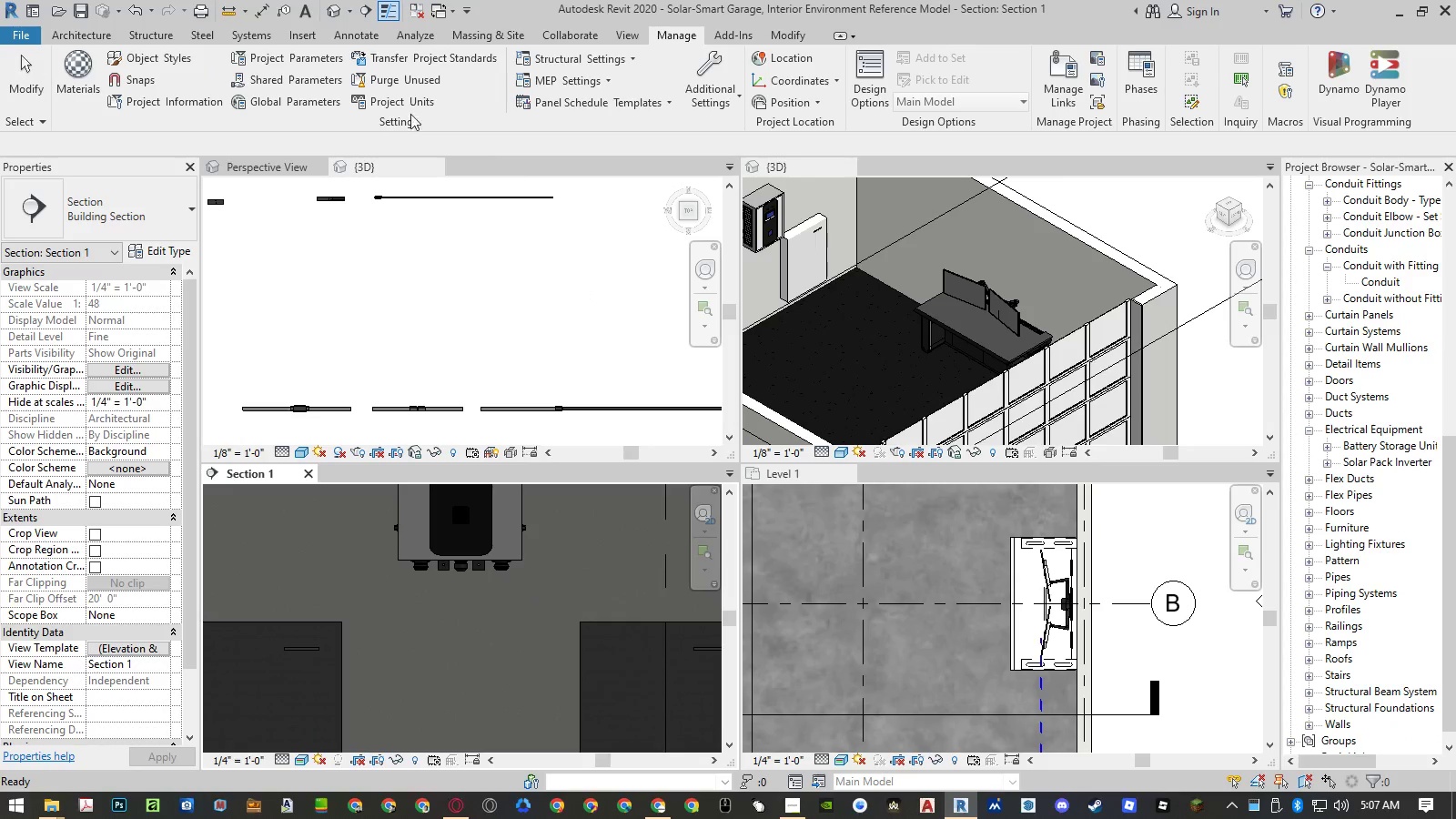 
left_click([397, 80])
 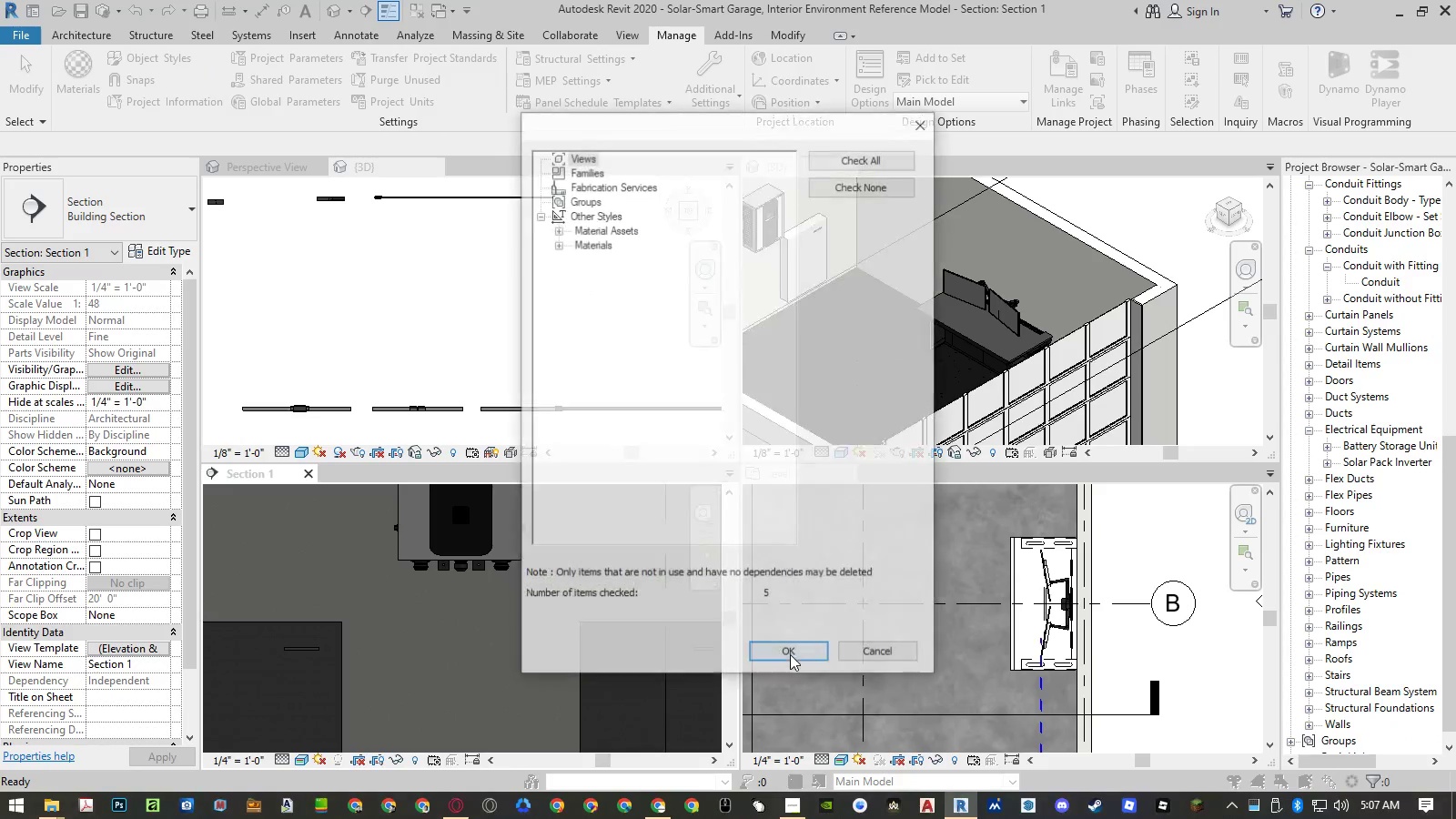 
left_click([790, 654])
 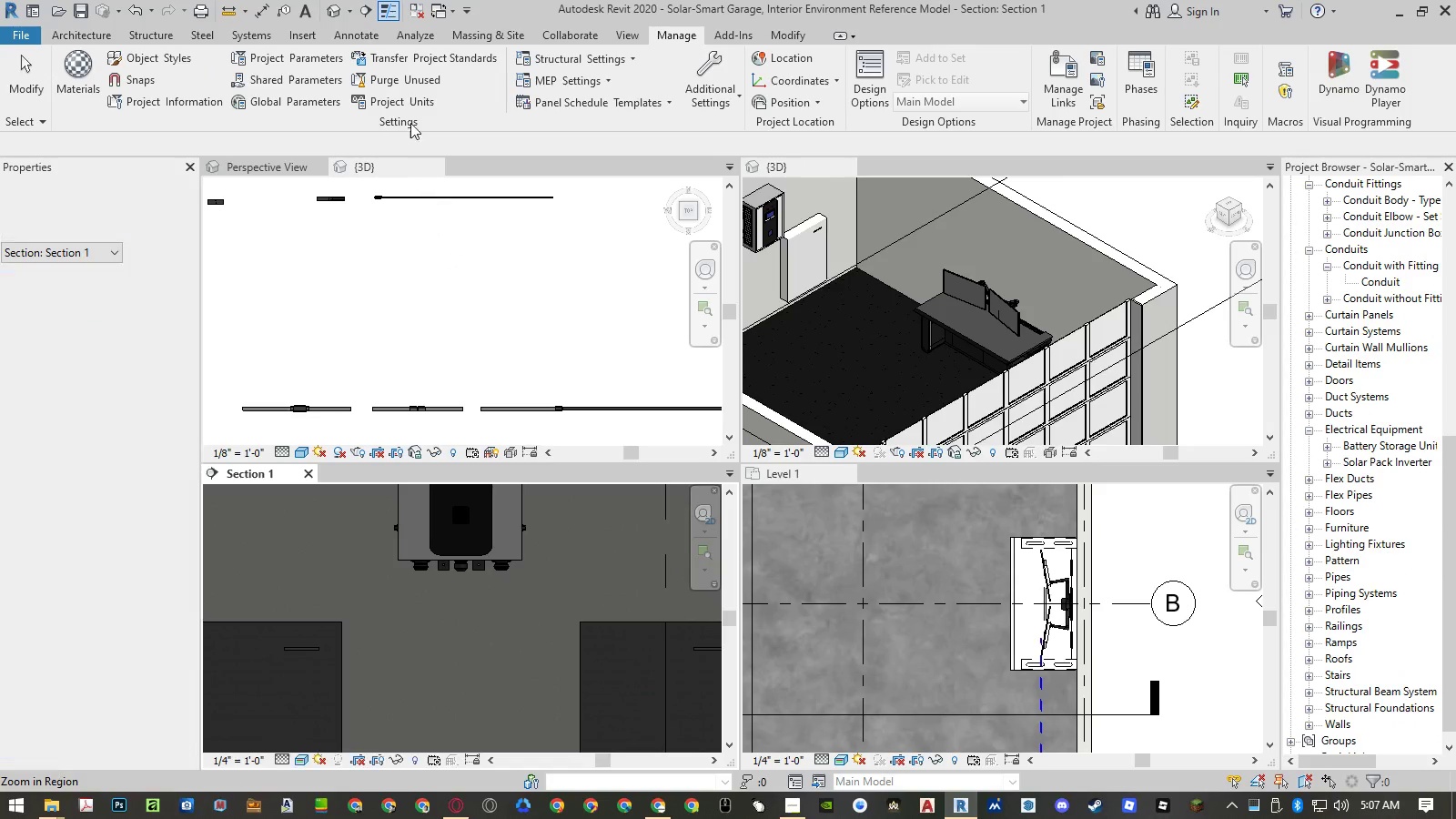 
left_click([403, 83])
 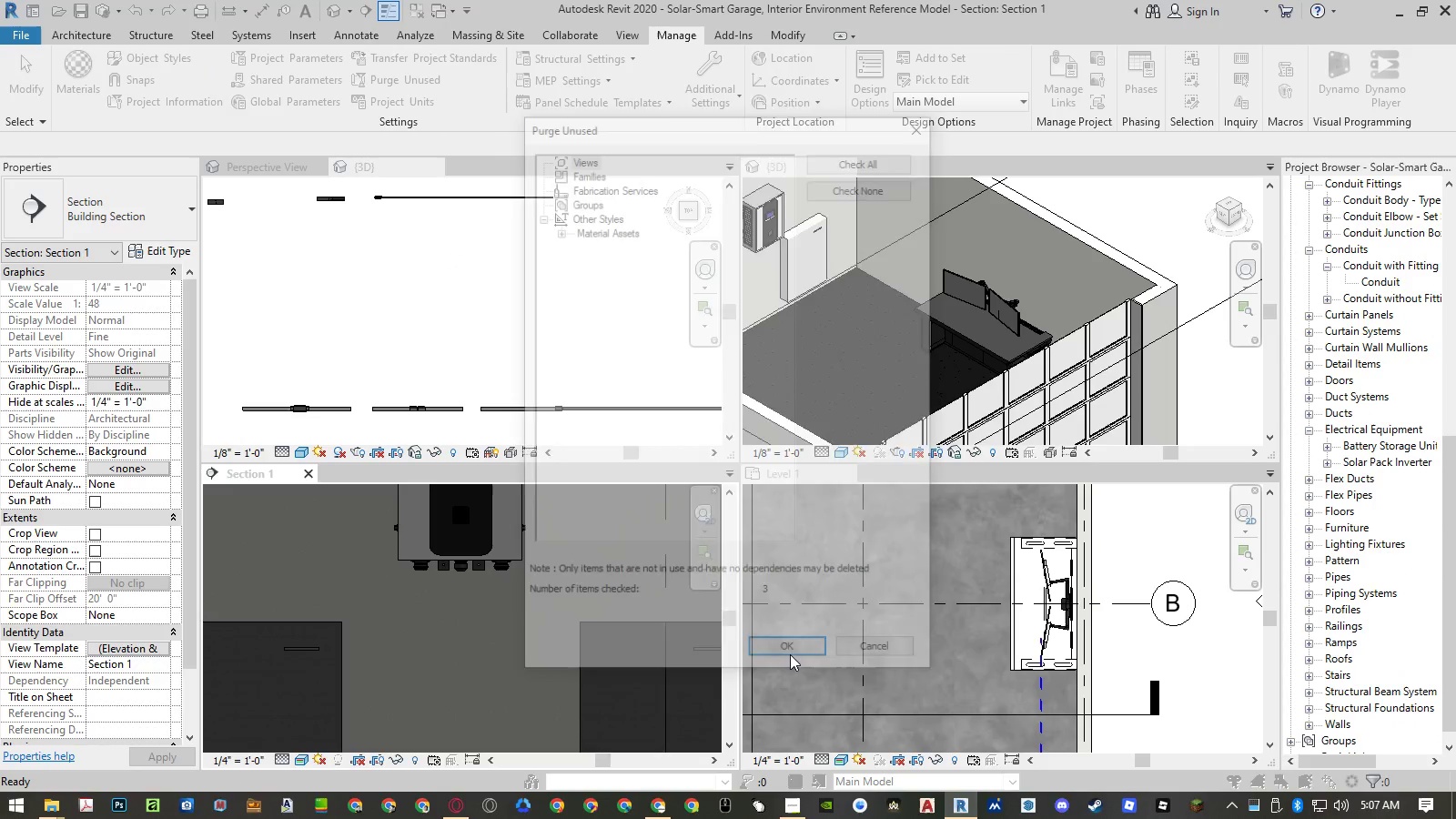 
left_click([790, 654])
 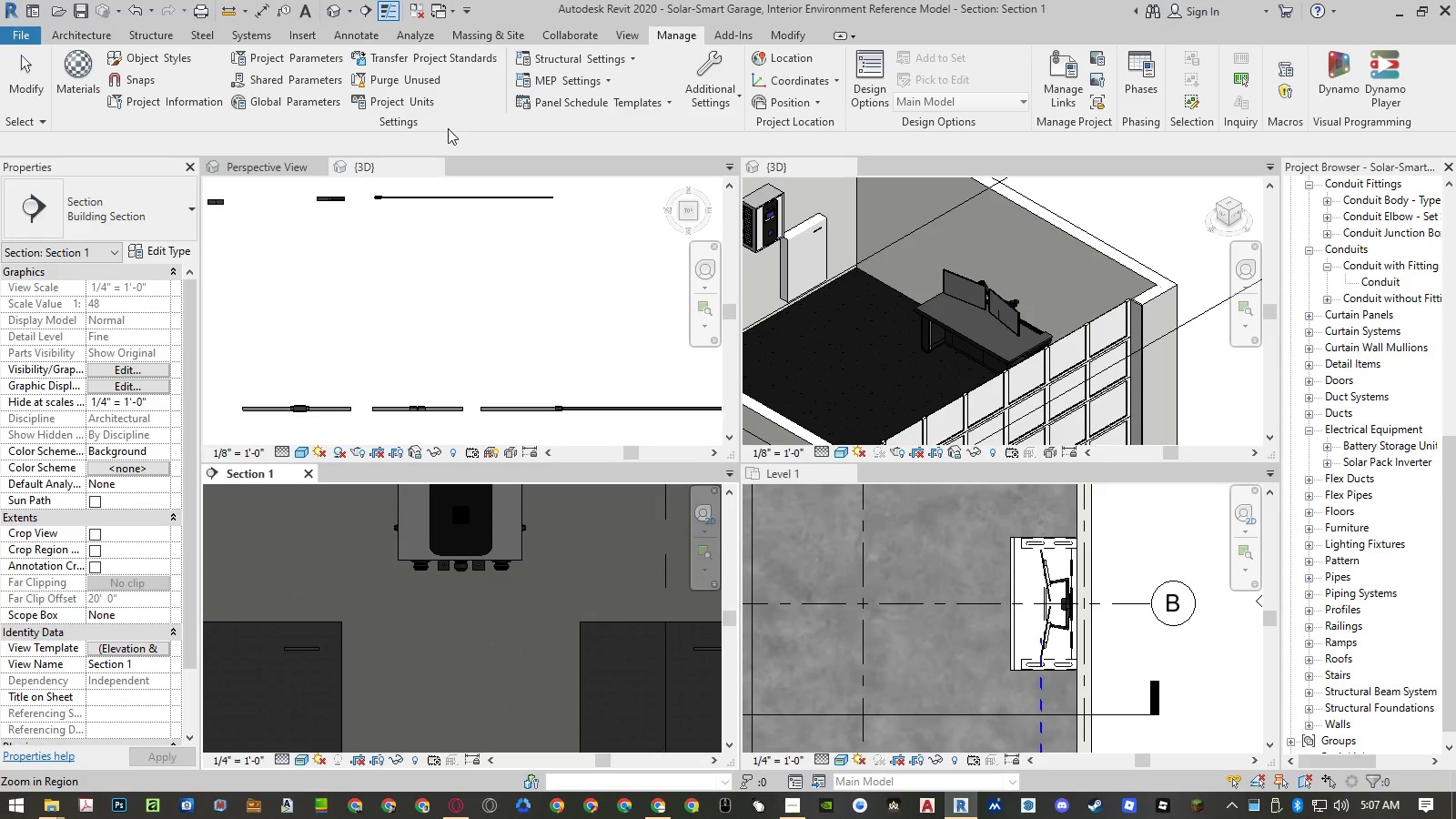 
left_click([392, 81])
 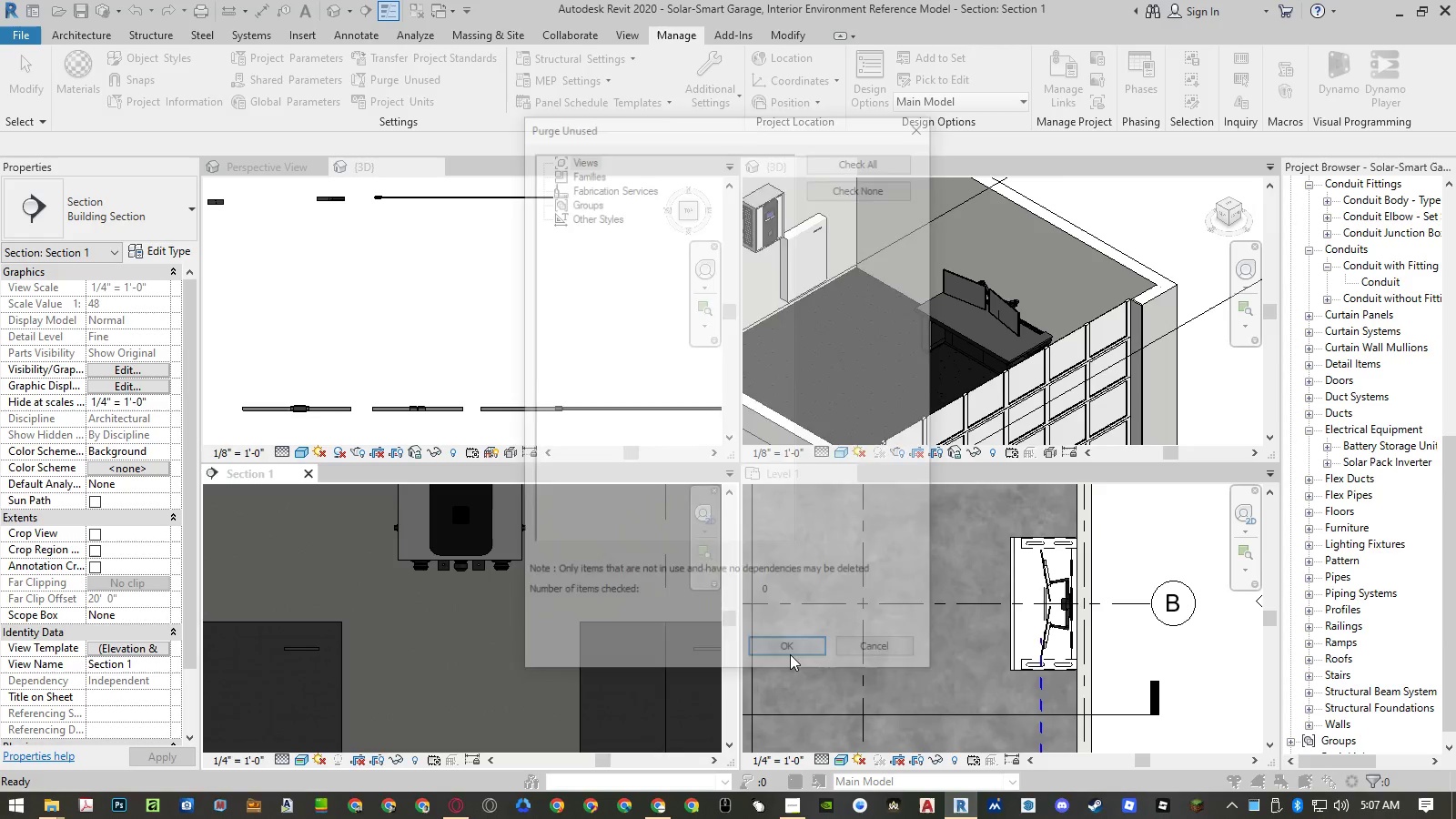 
left_click([790, 654])
 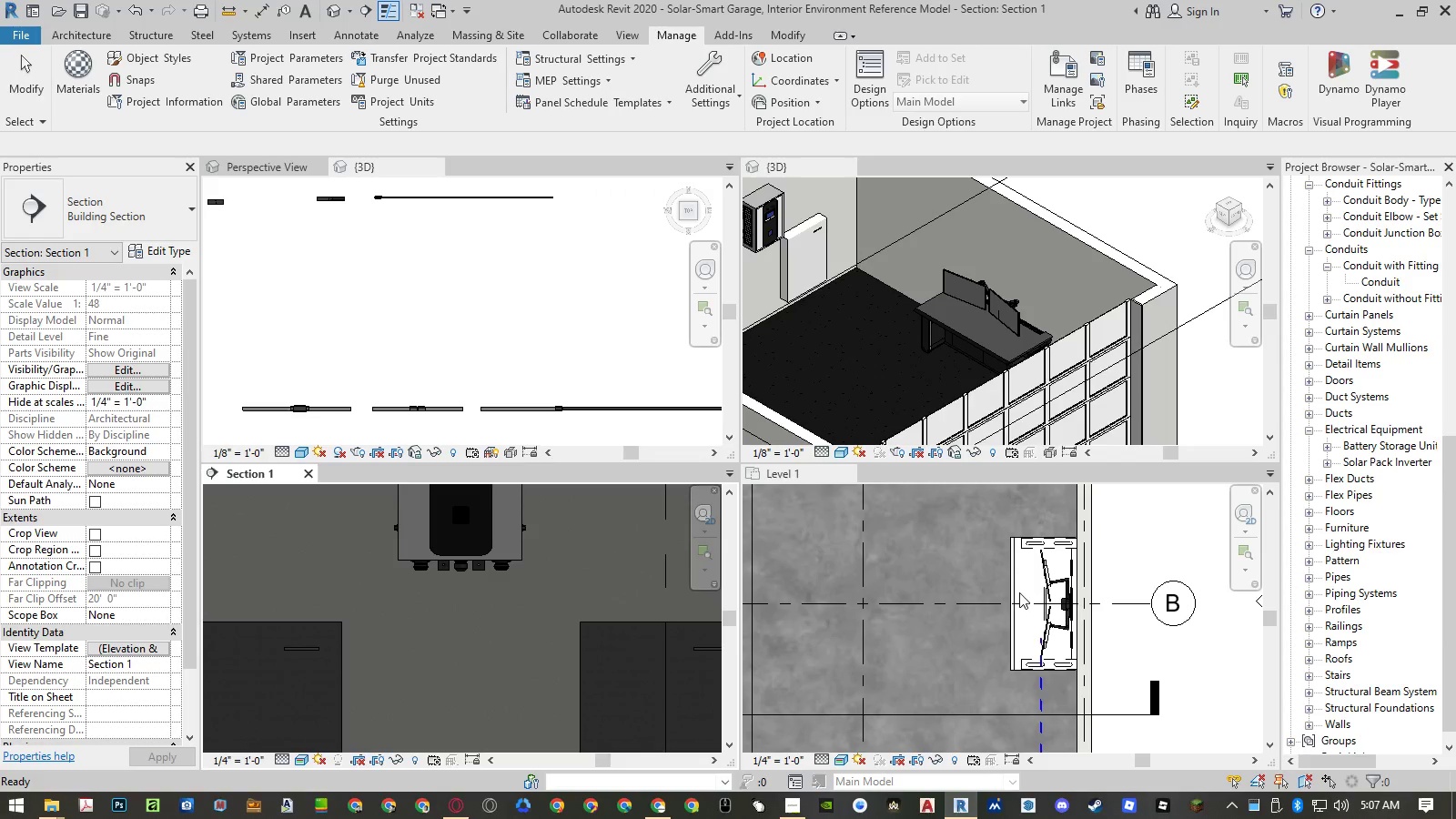 
left_click([1155, 544])
 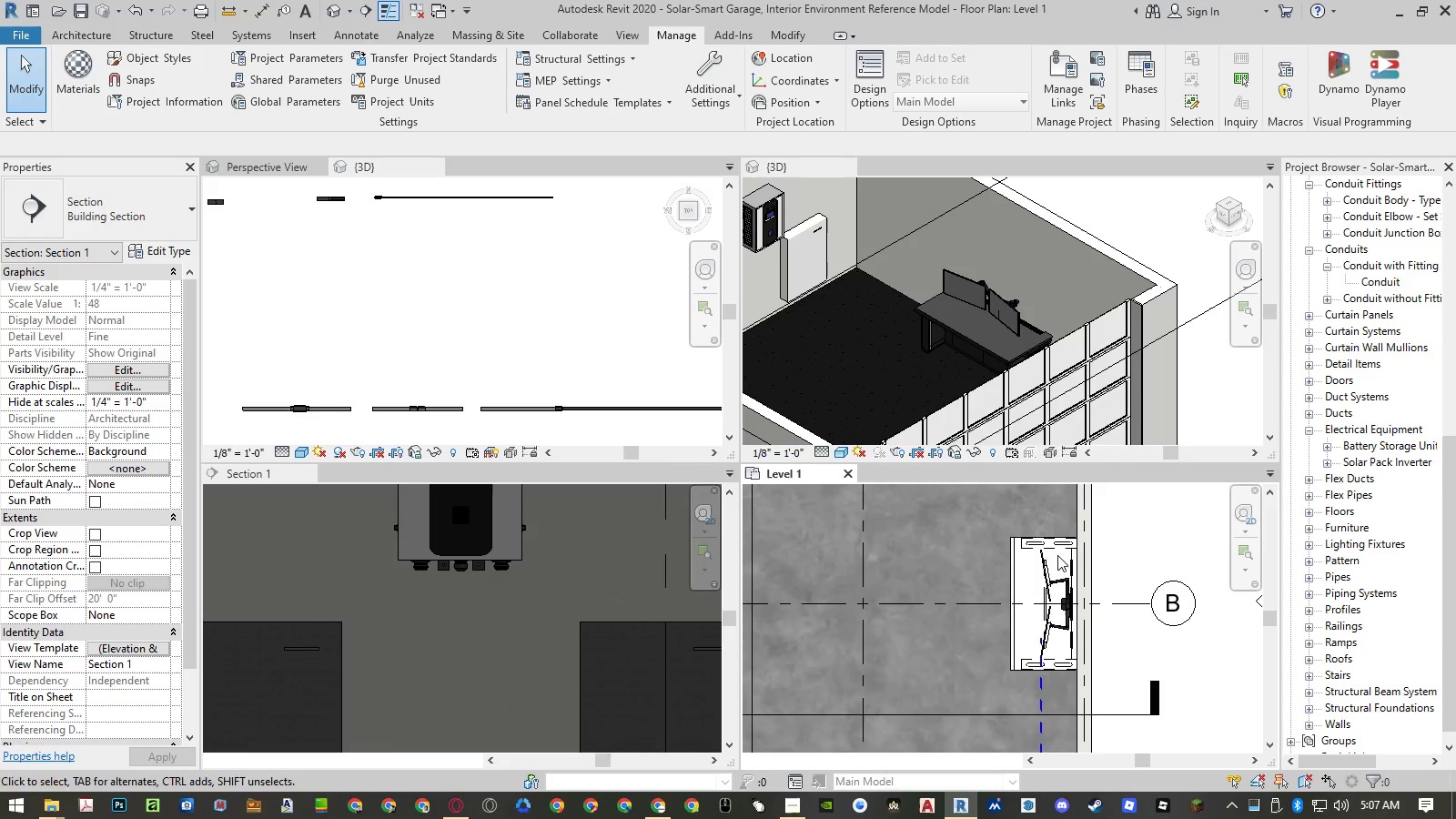 
scroll: coordinate [410, 368], scroll_direction: down, amount: 19.0
 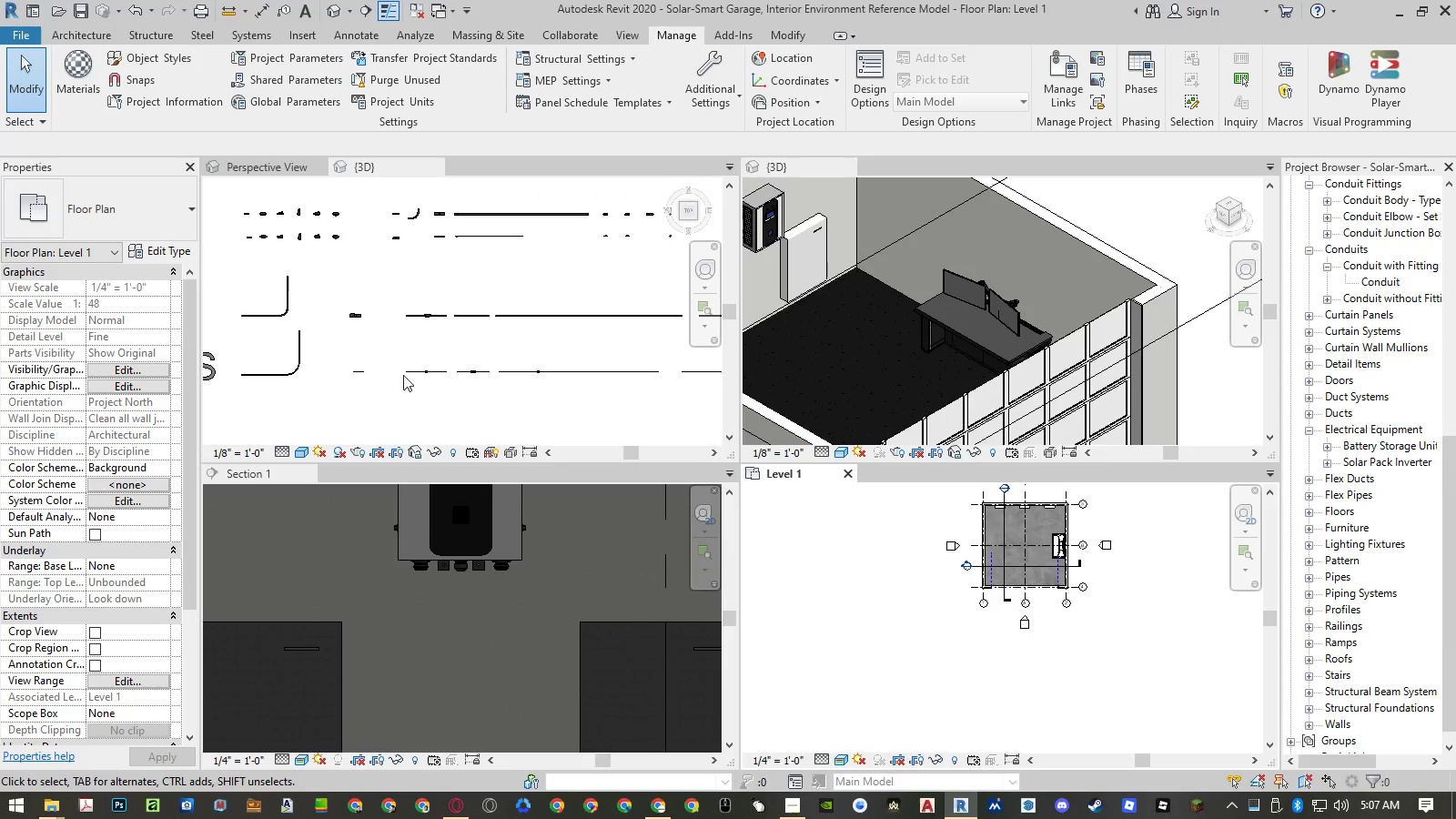 
scroll: coordinate [466, 372], scroll_direction: up, amount: 23.0
 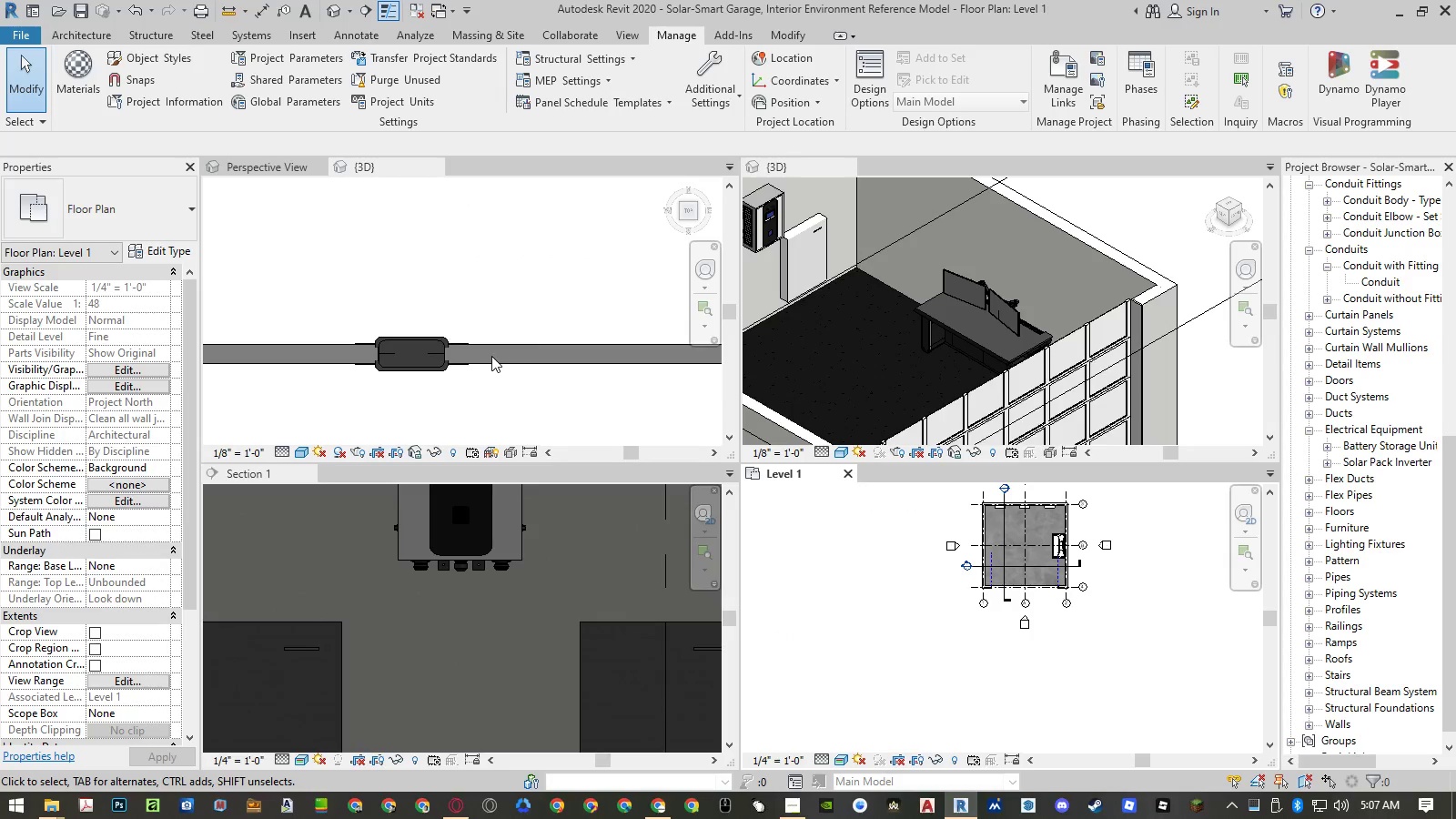 
left_click_drag(start_coordinate=[491, 356], to_coordinate=[266, 671])
 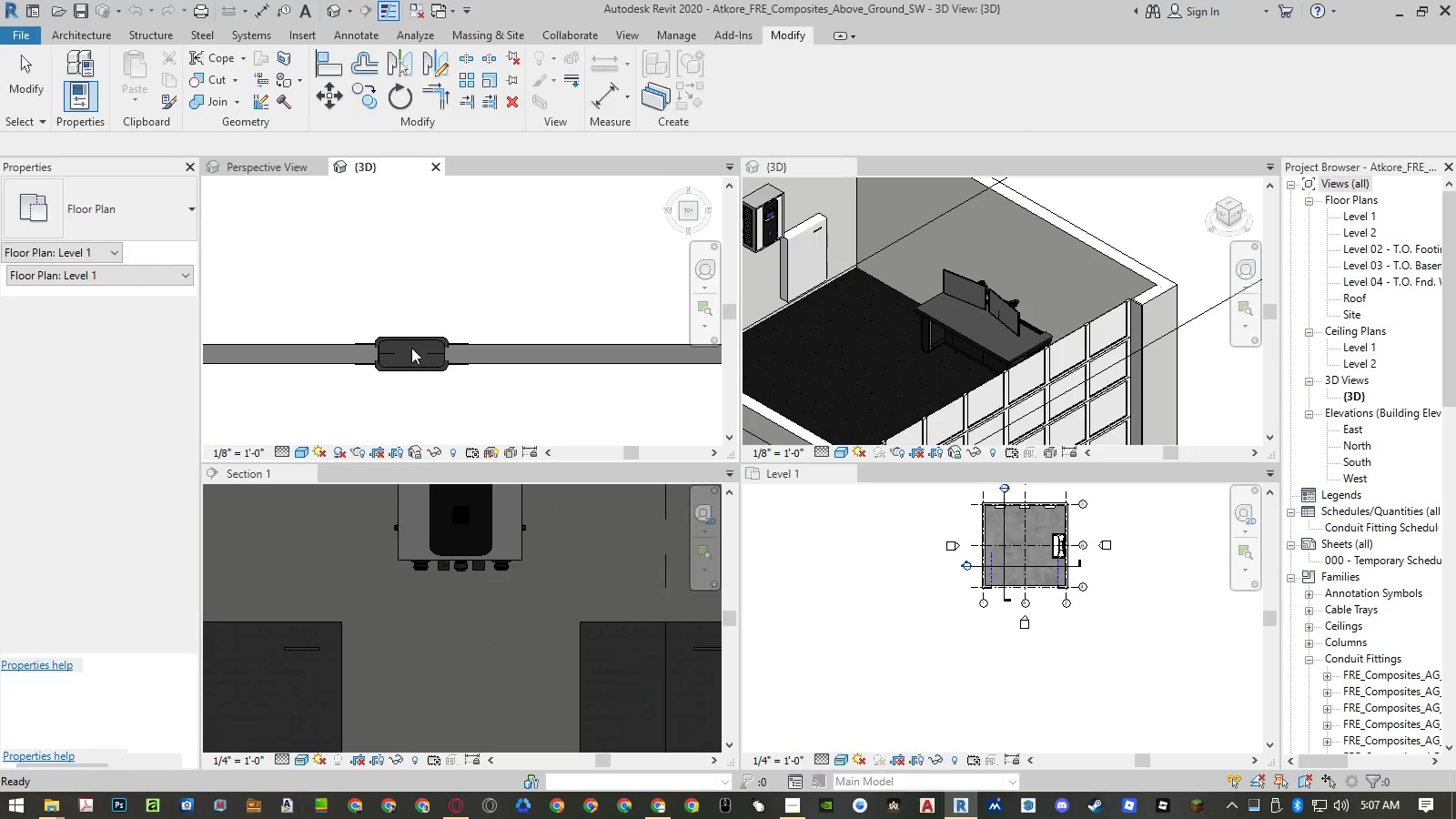 
left_click([411, 333])
 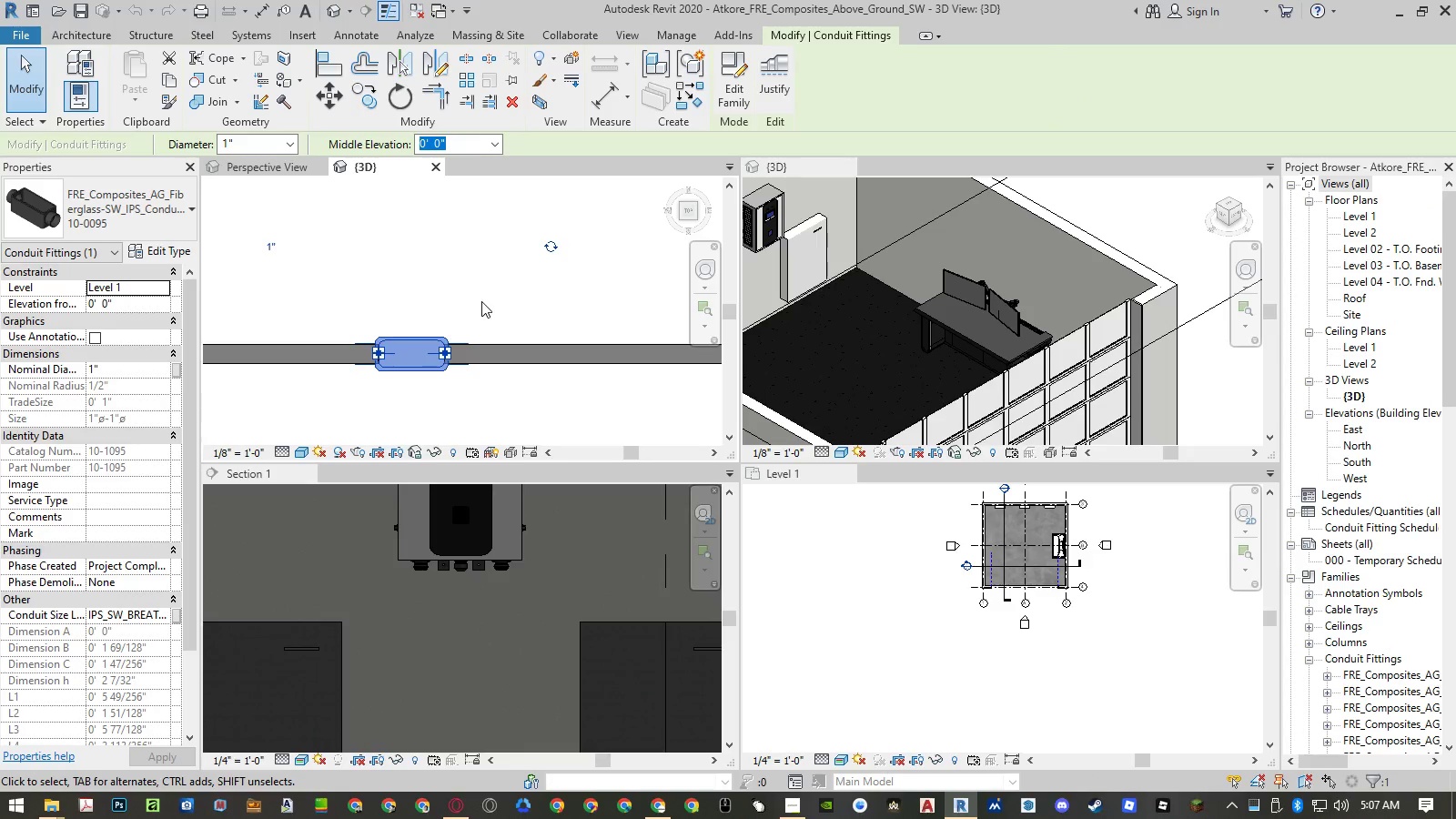 
scroll: coordinate [331, 334], scroll_direction: down, amount: 11.0
 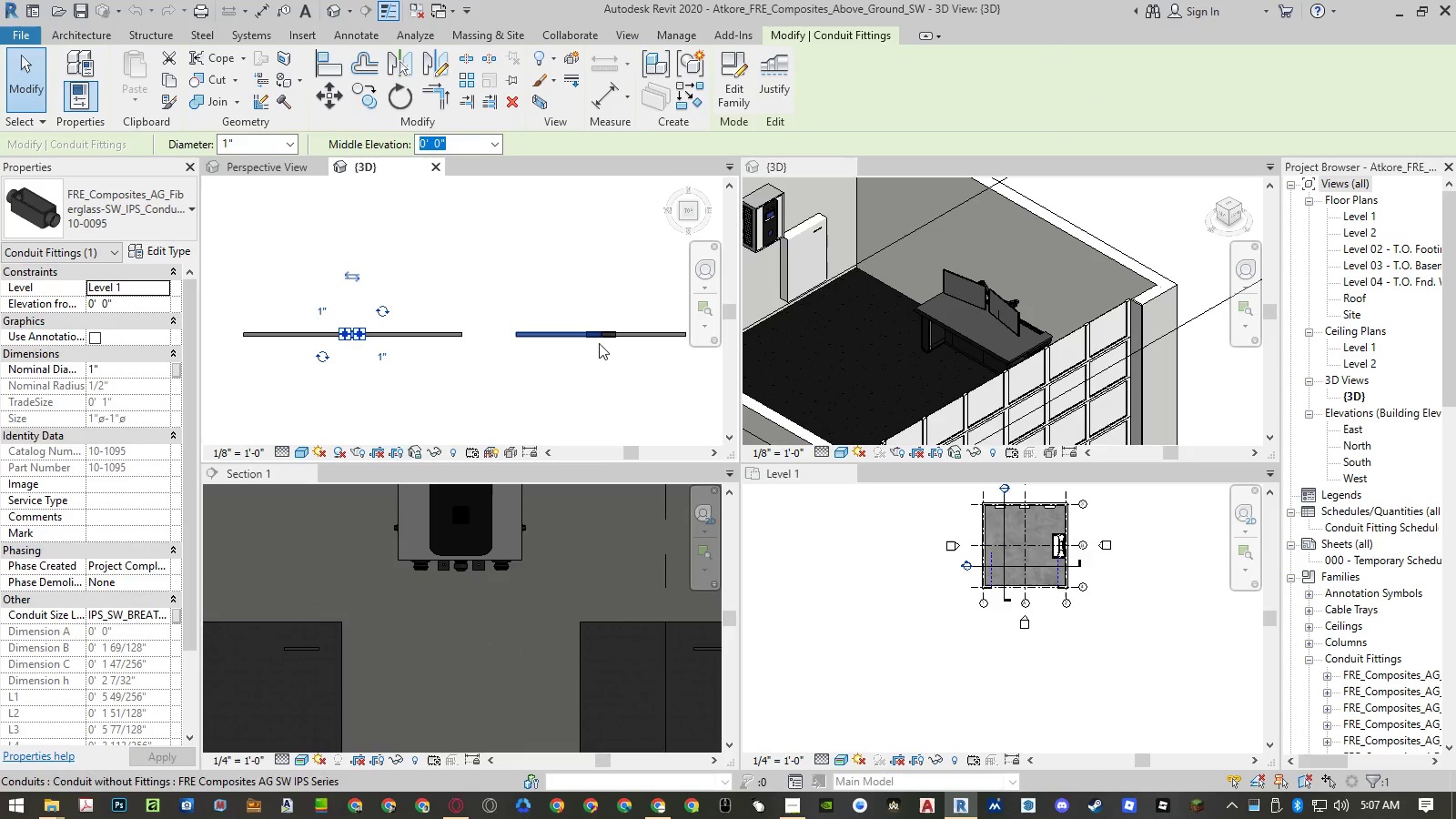 
scroll: coordinate [613, 333], scroll_direction: up, amount: 10.0
 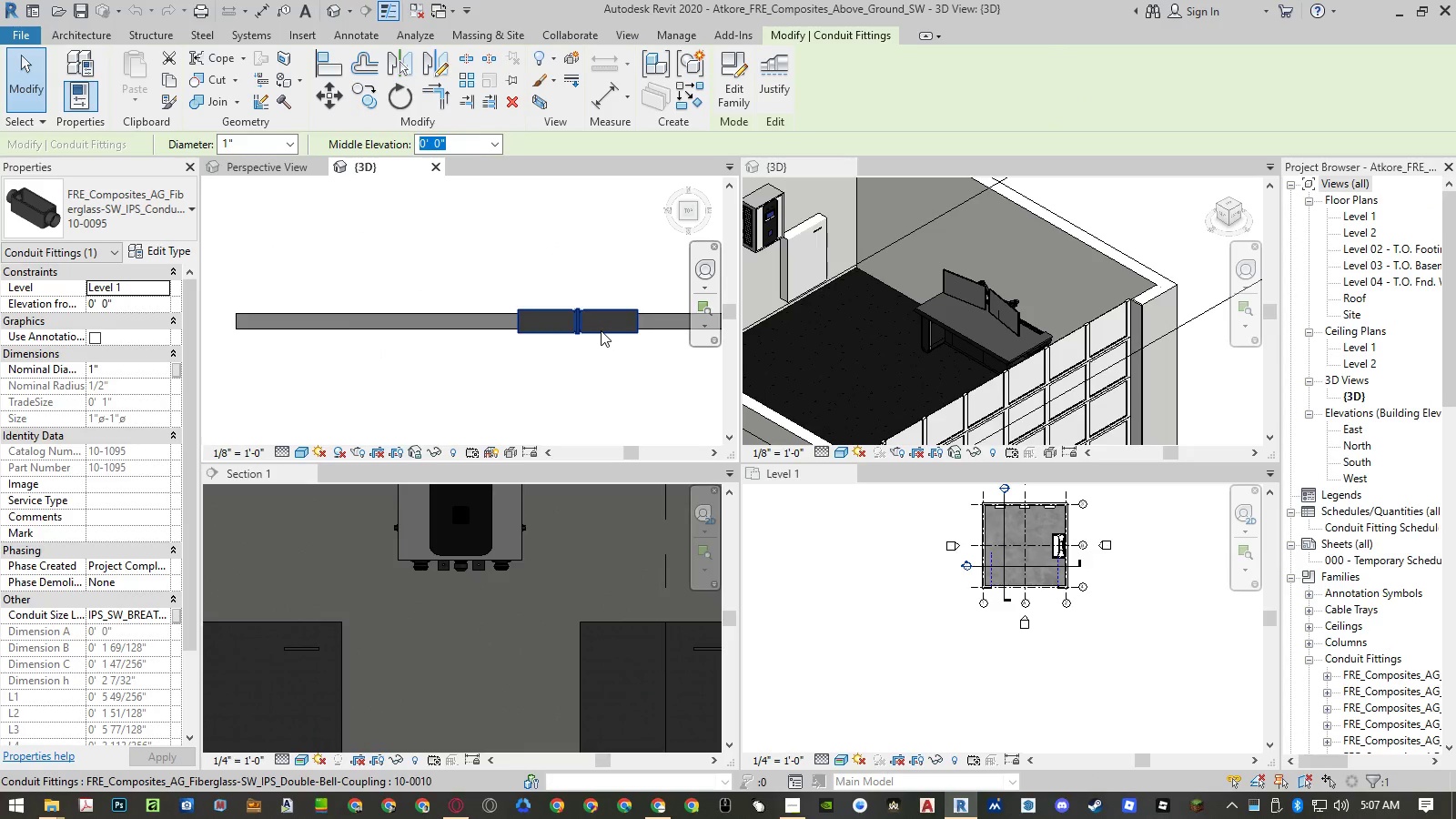 
left_click([601, 330])
 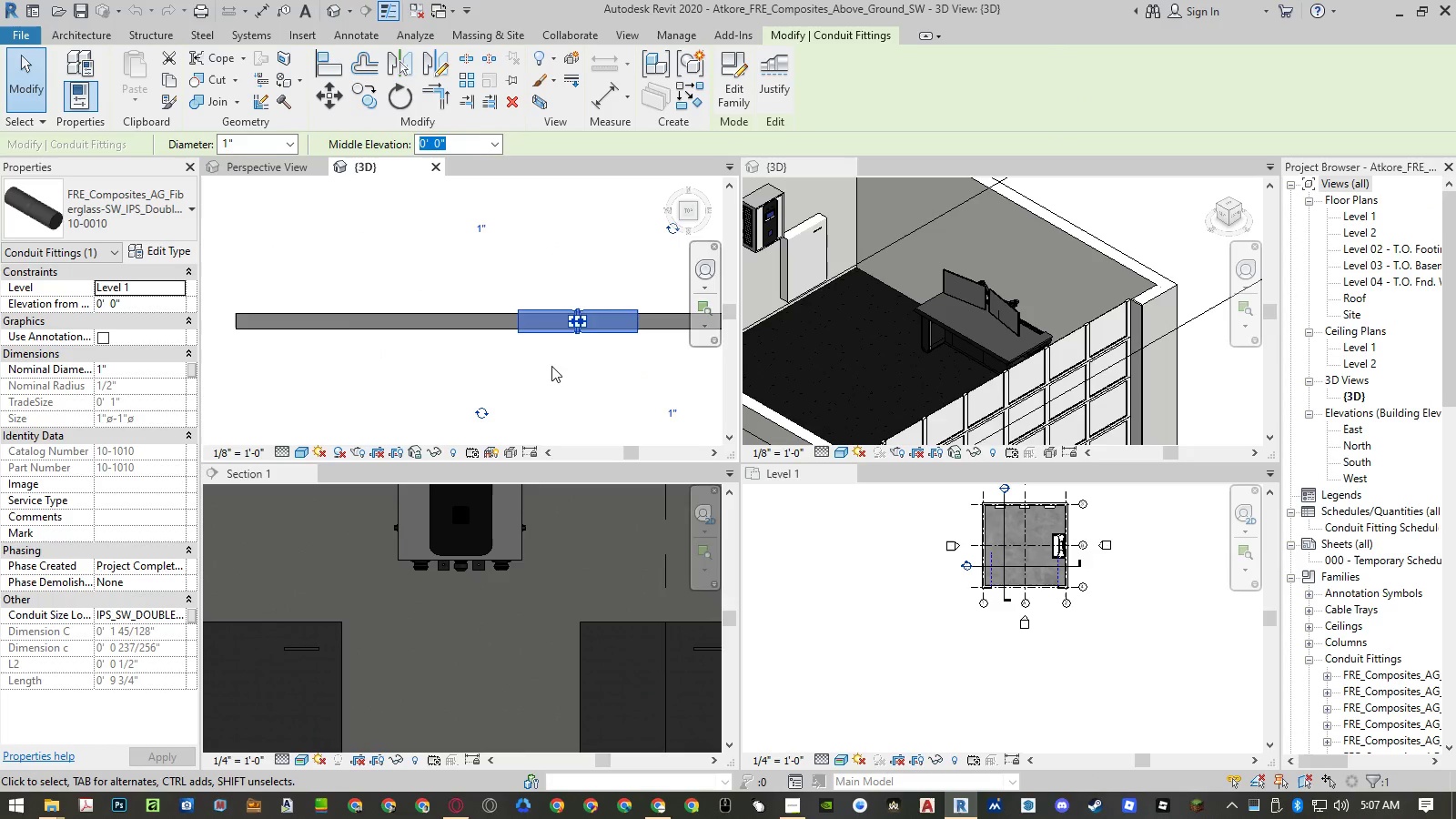 
scroll: coordinate [501, 386], scroll_direction: down, amount: 16.0
 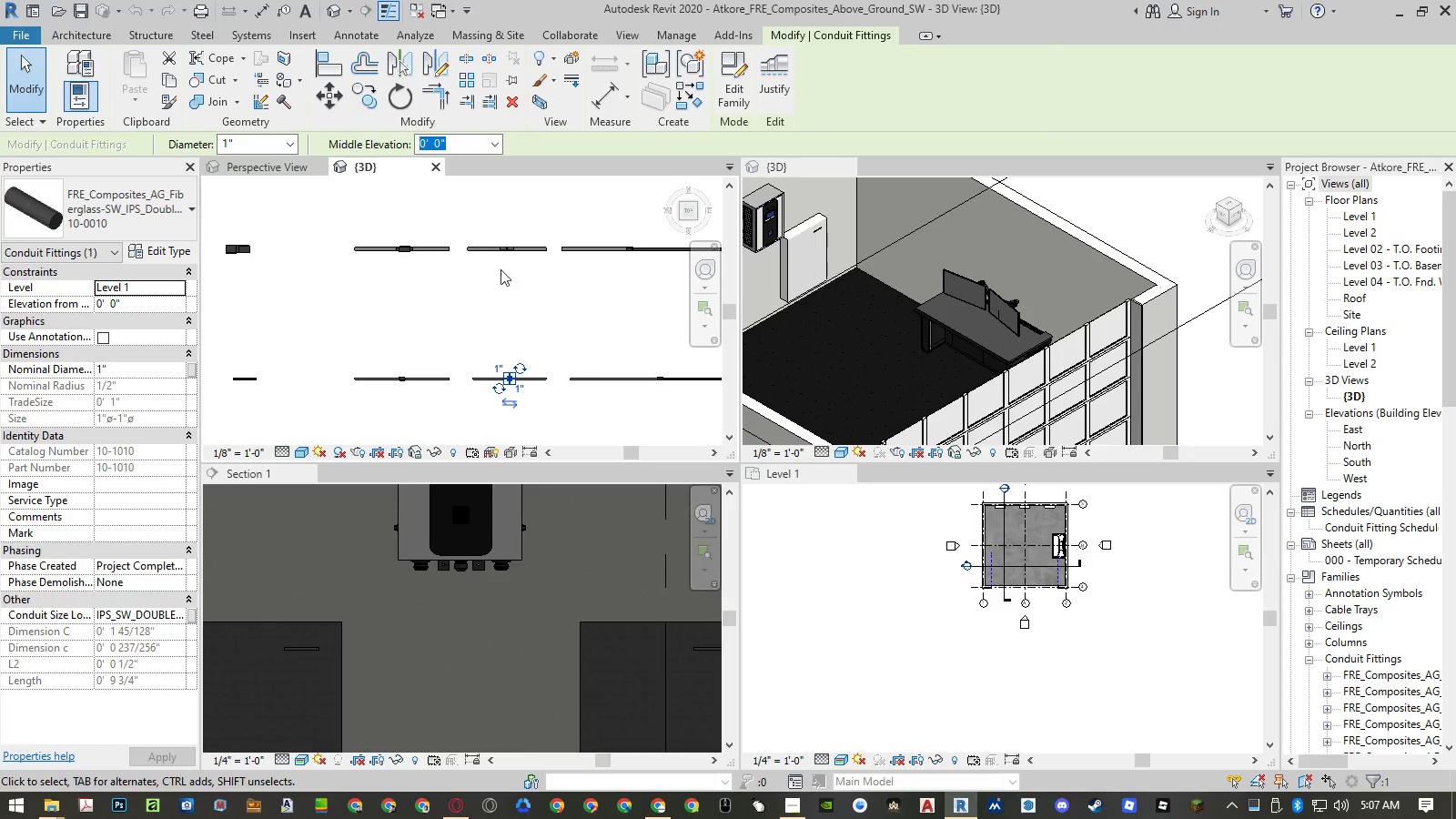 
scroll: coordinate [509, 230], scroll_direction: up, amount: 11.0
 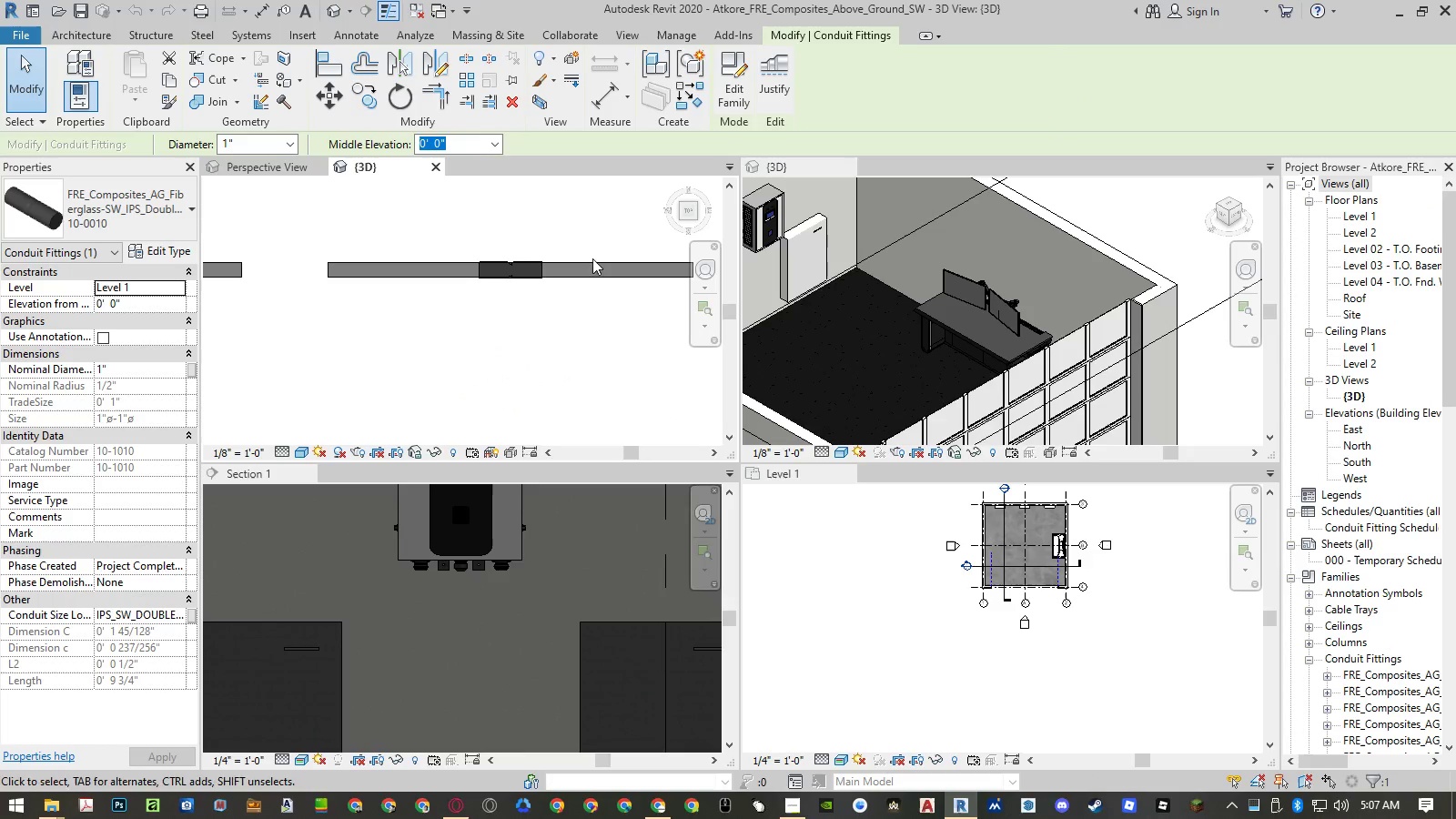 
scroll: coordinate [651, 278], scroll_direction: down, amount: 5.0
 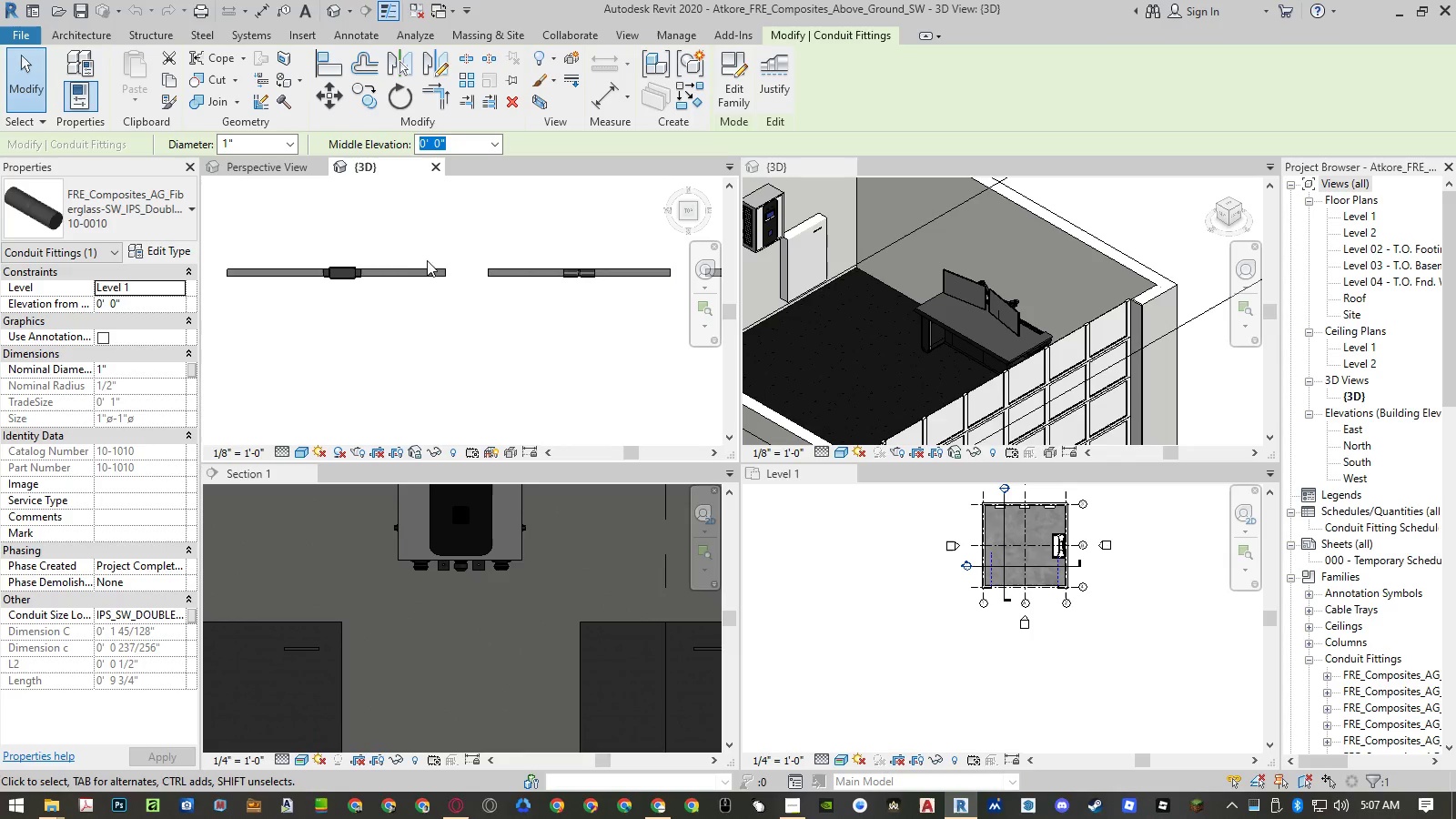 
left_click([418, 268])
 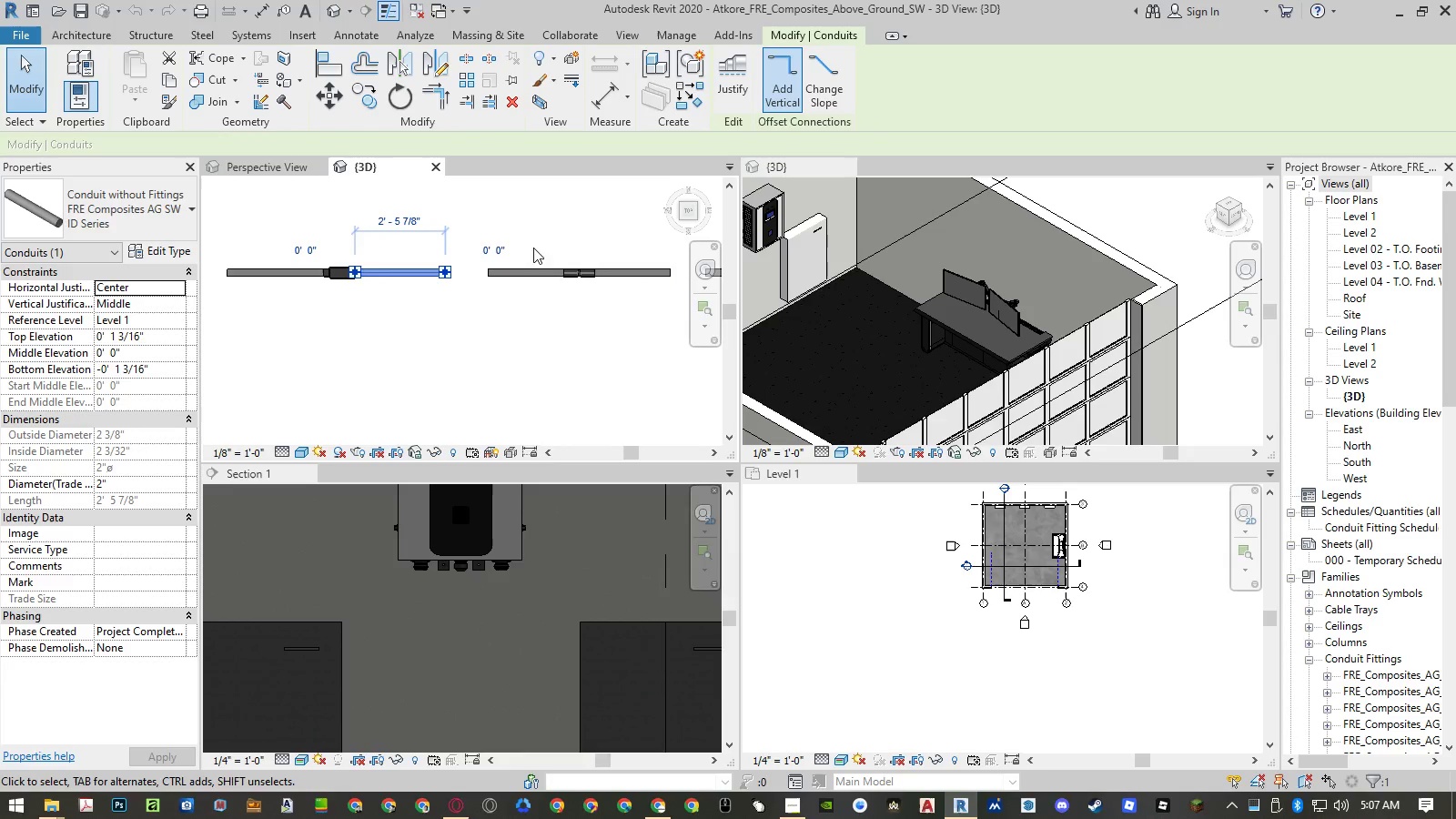 
scroll: coordinate [585, 240], scroll_direction: down, amount: 6.0
 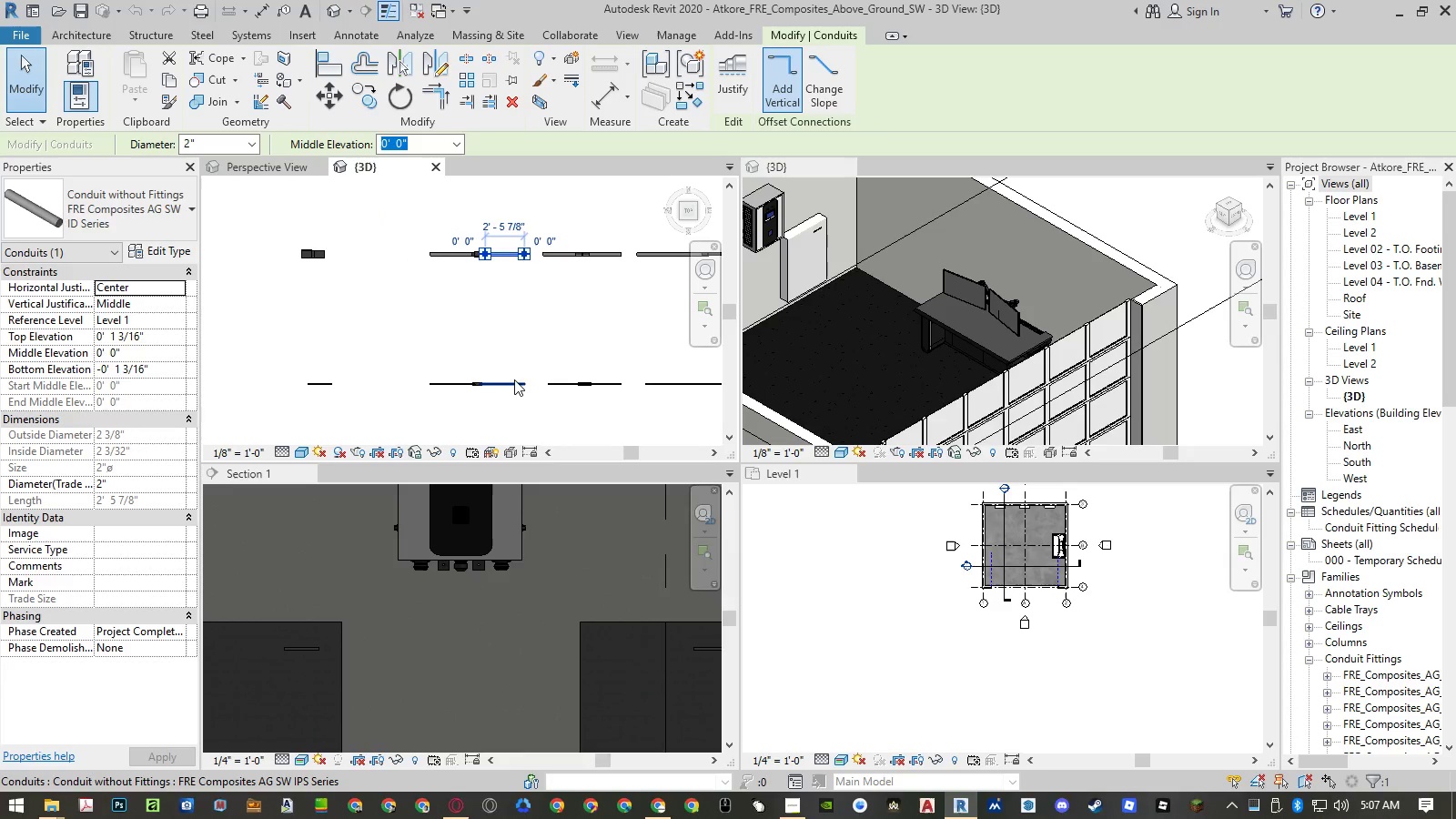 
left_click([514, 380])
 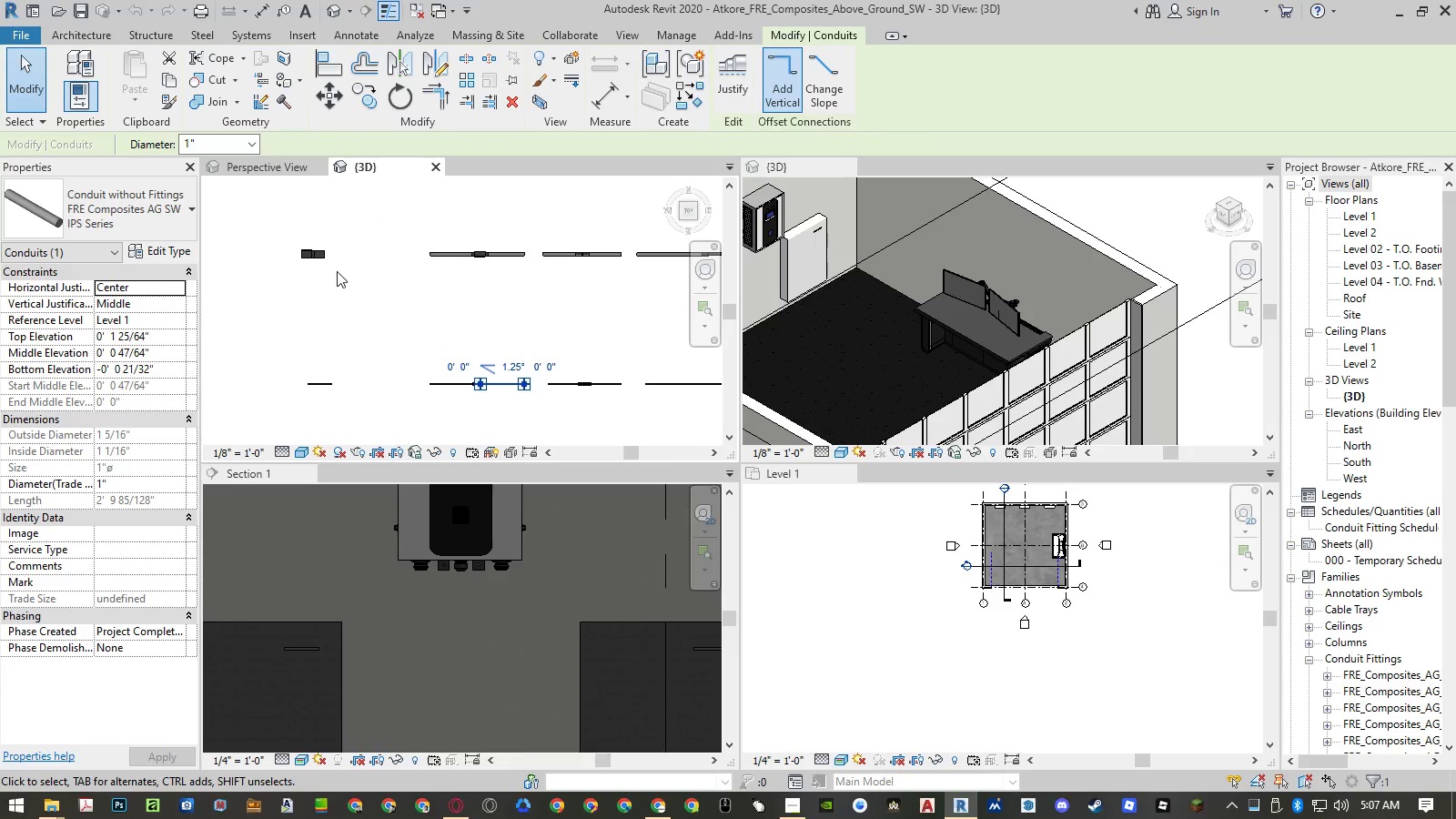 
left_click([180, 255])
 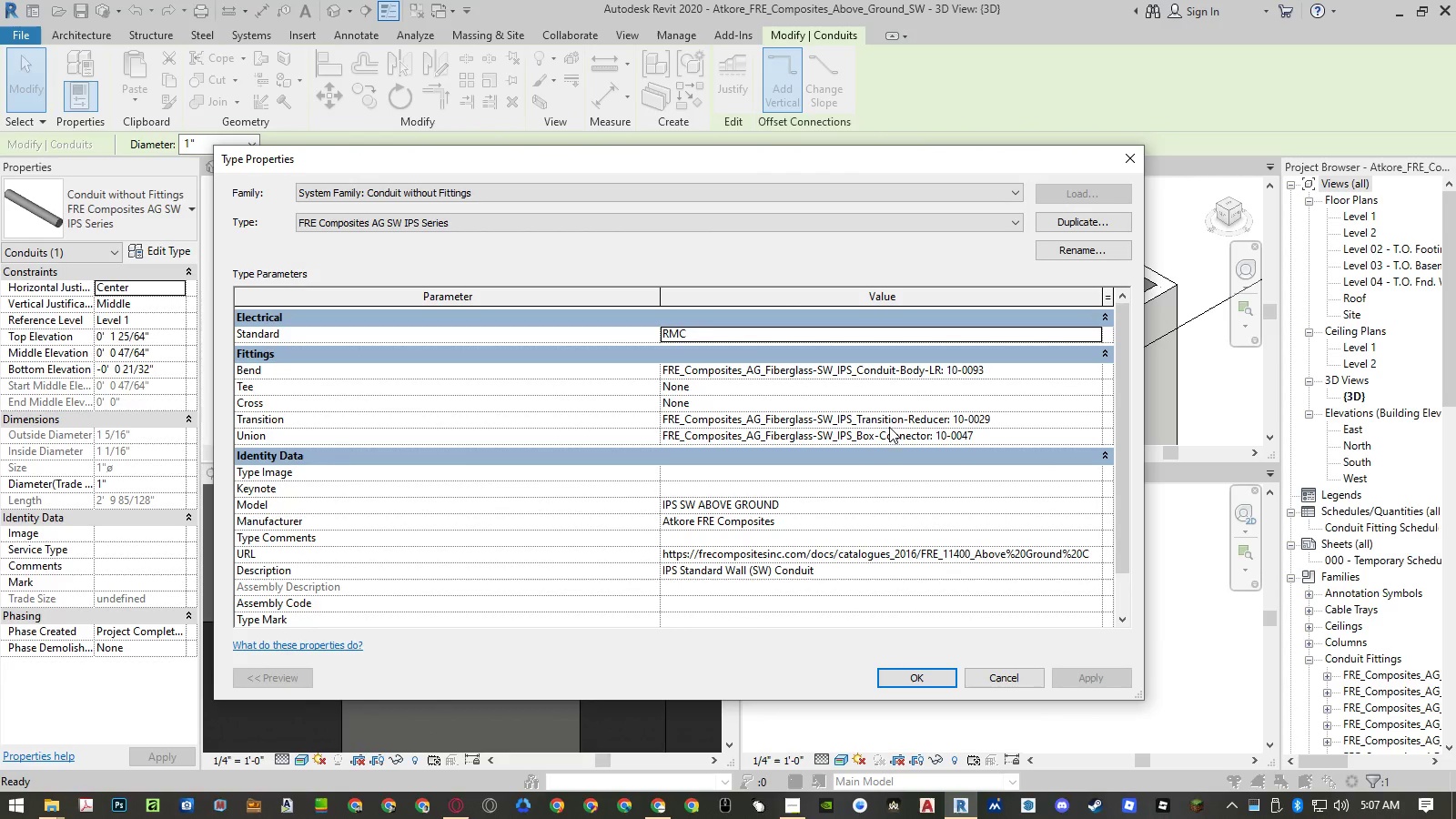 
key(Escape)
 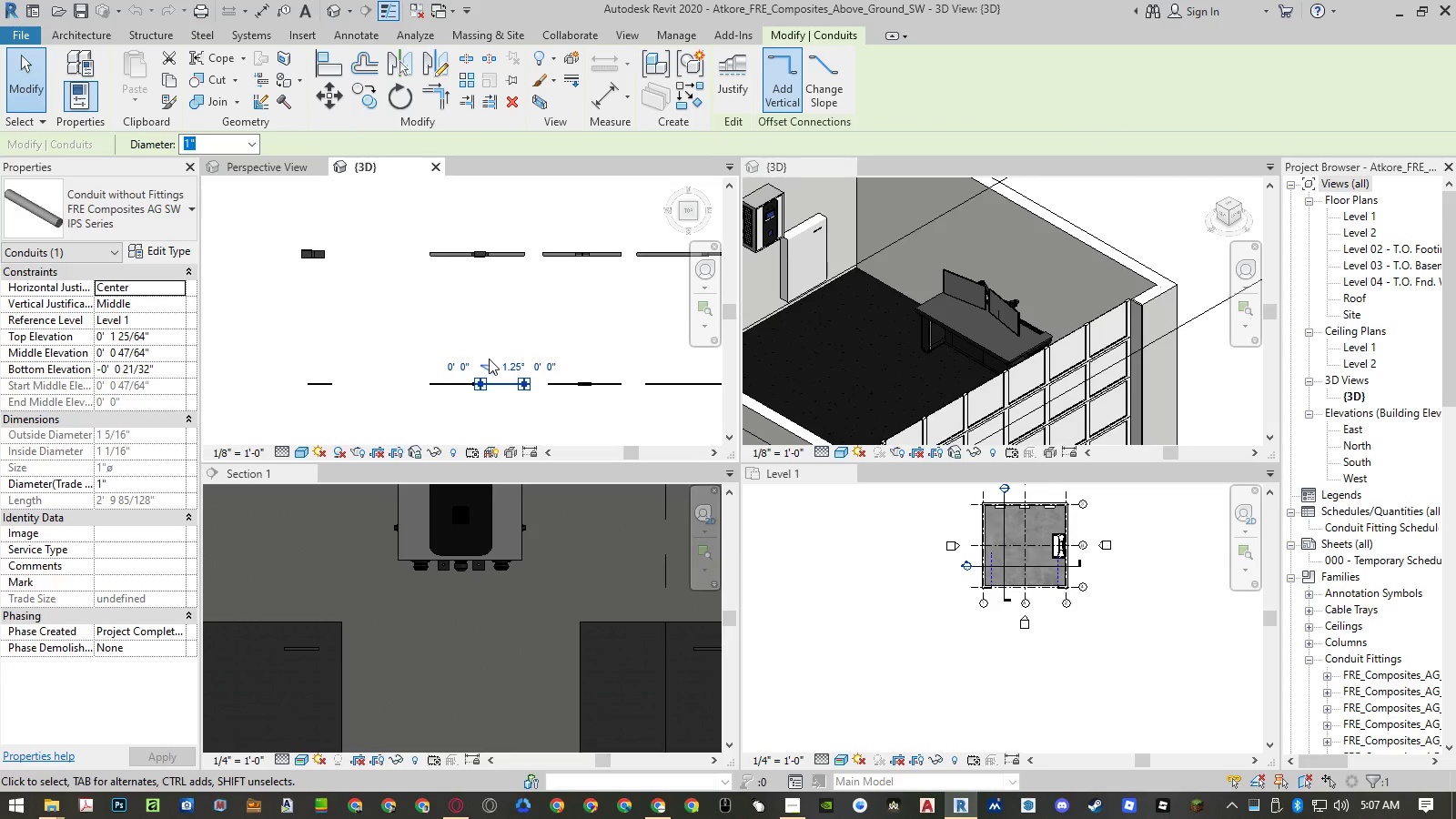 
scroll: coordinate [417, 333], scroll_direction: down, amount: 12.0
 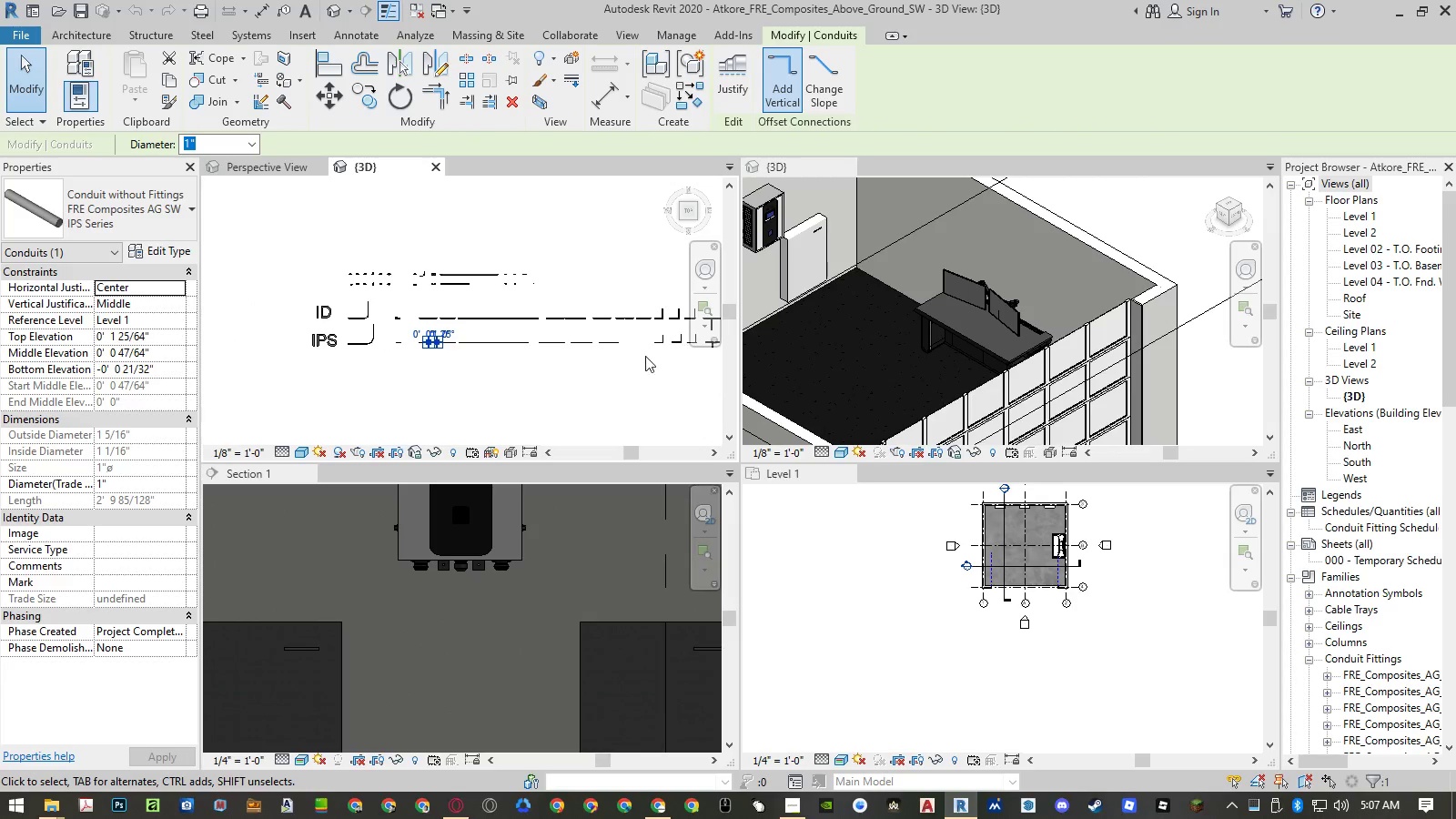 
scroll: coordinate [635, 260], scroll_direction: up, amount: 15.0
 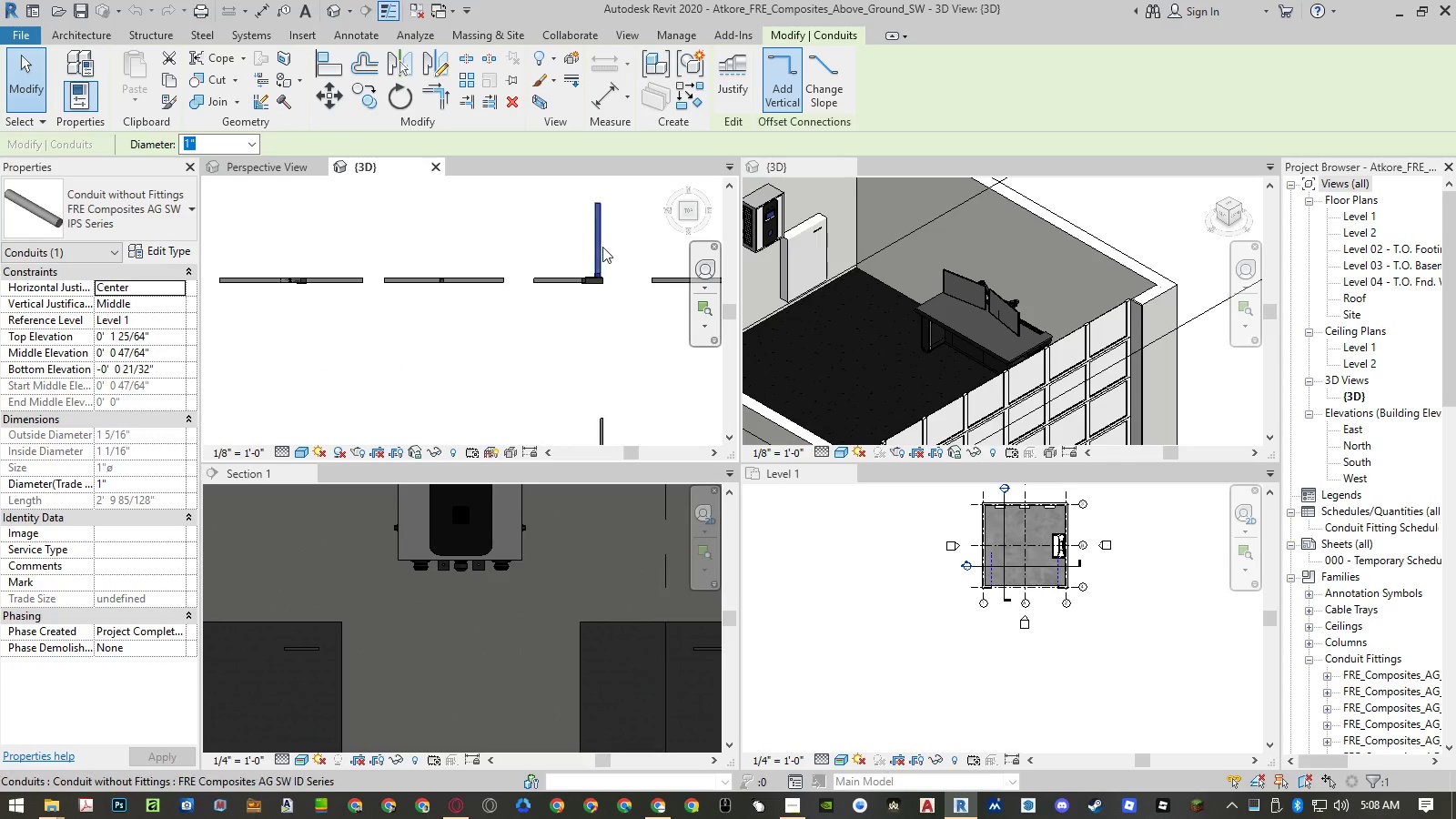 
left_click([601, 246])
 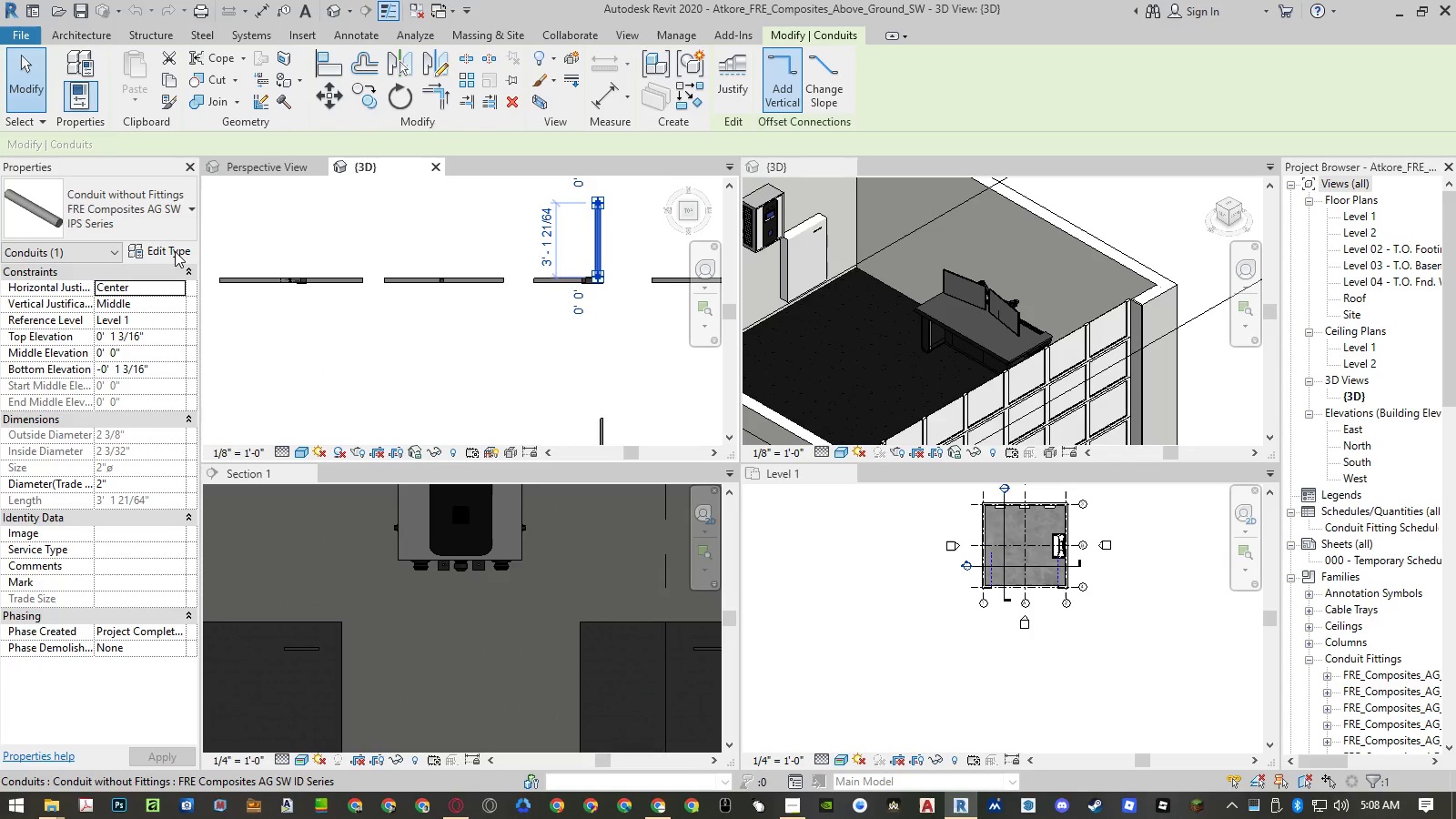 
left_click([175, 251])
 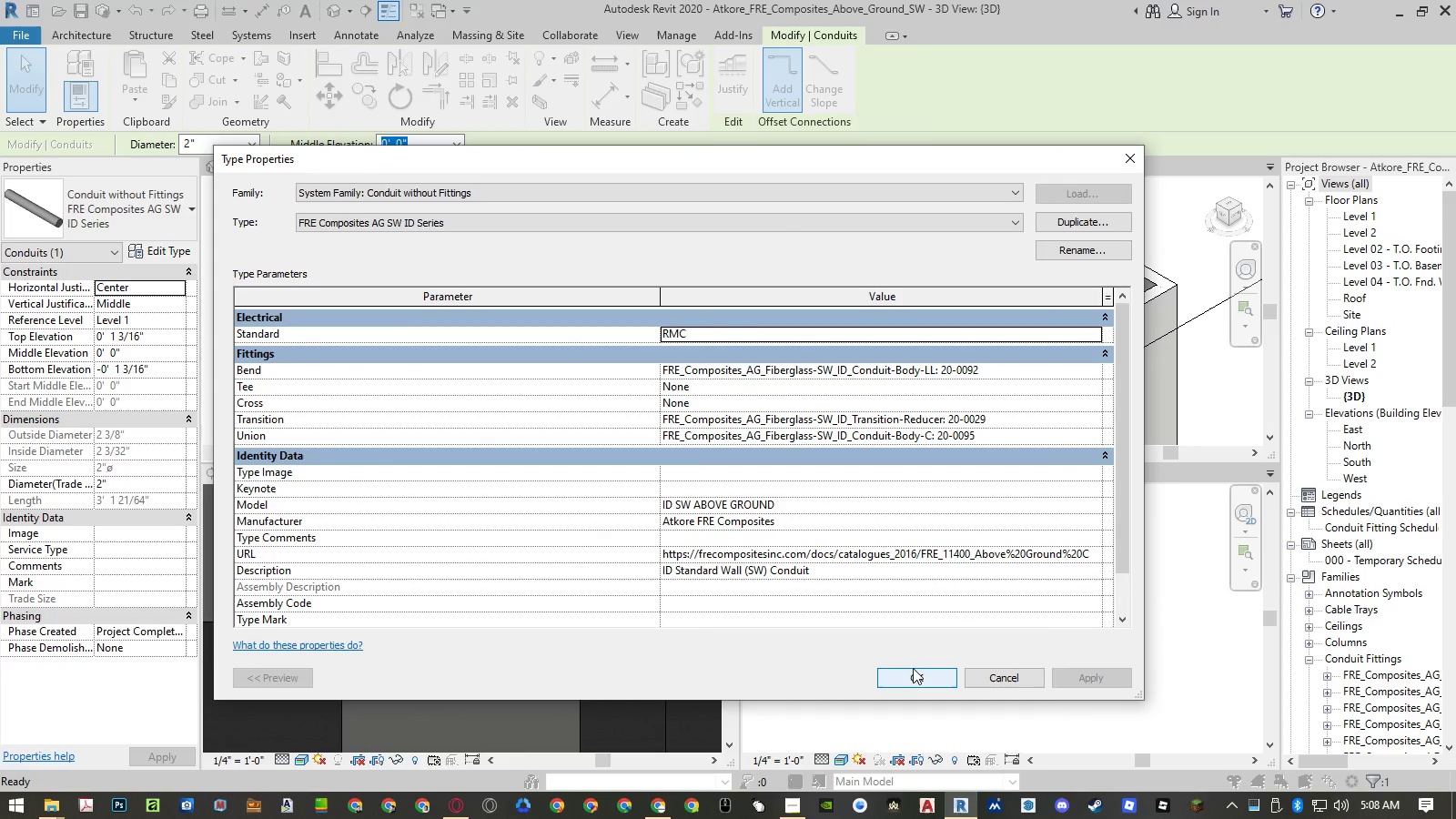 
key(Escape)
 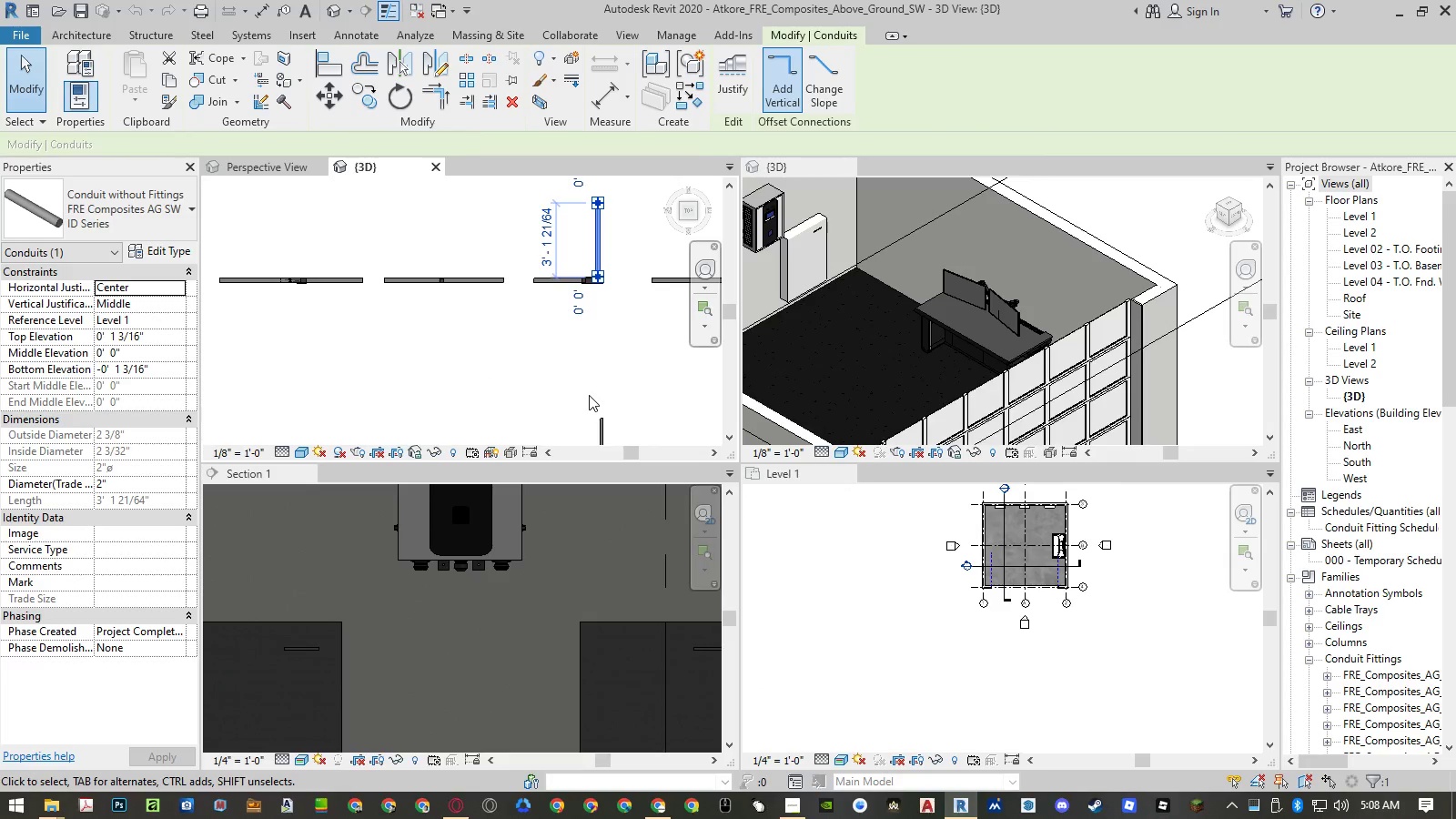 
scroll: coordinate [552, 327], scroll_direction: down, amount: 4.0
 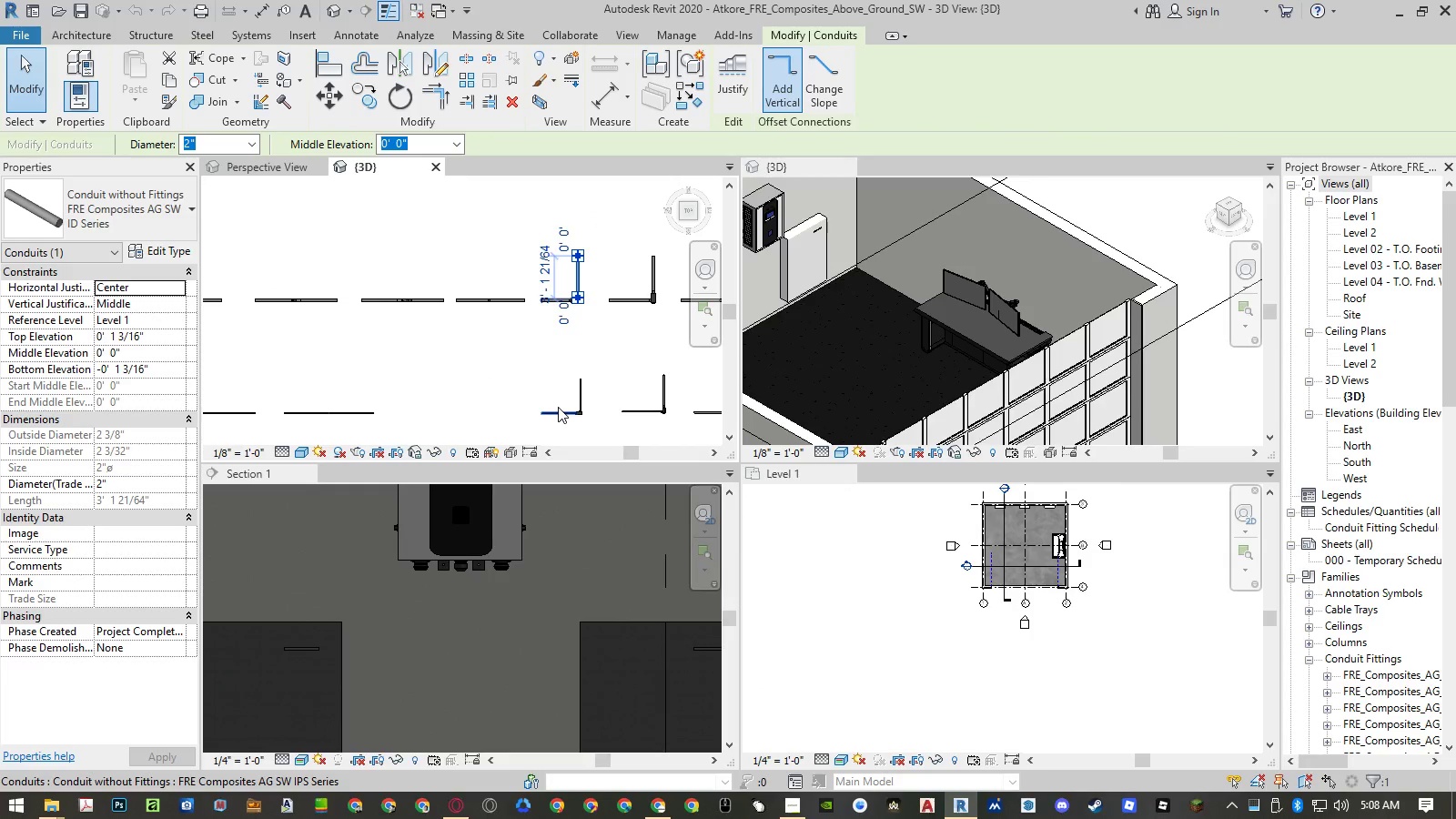 
left_click([558, 407])
 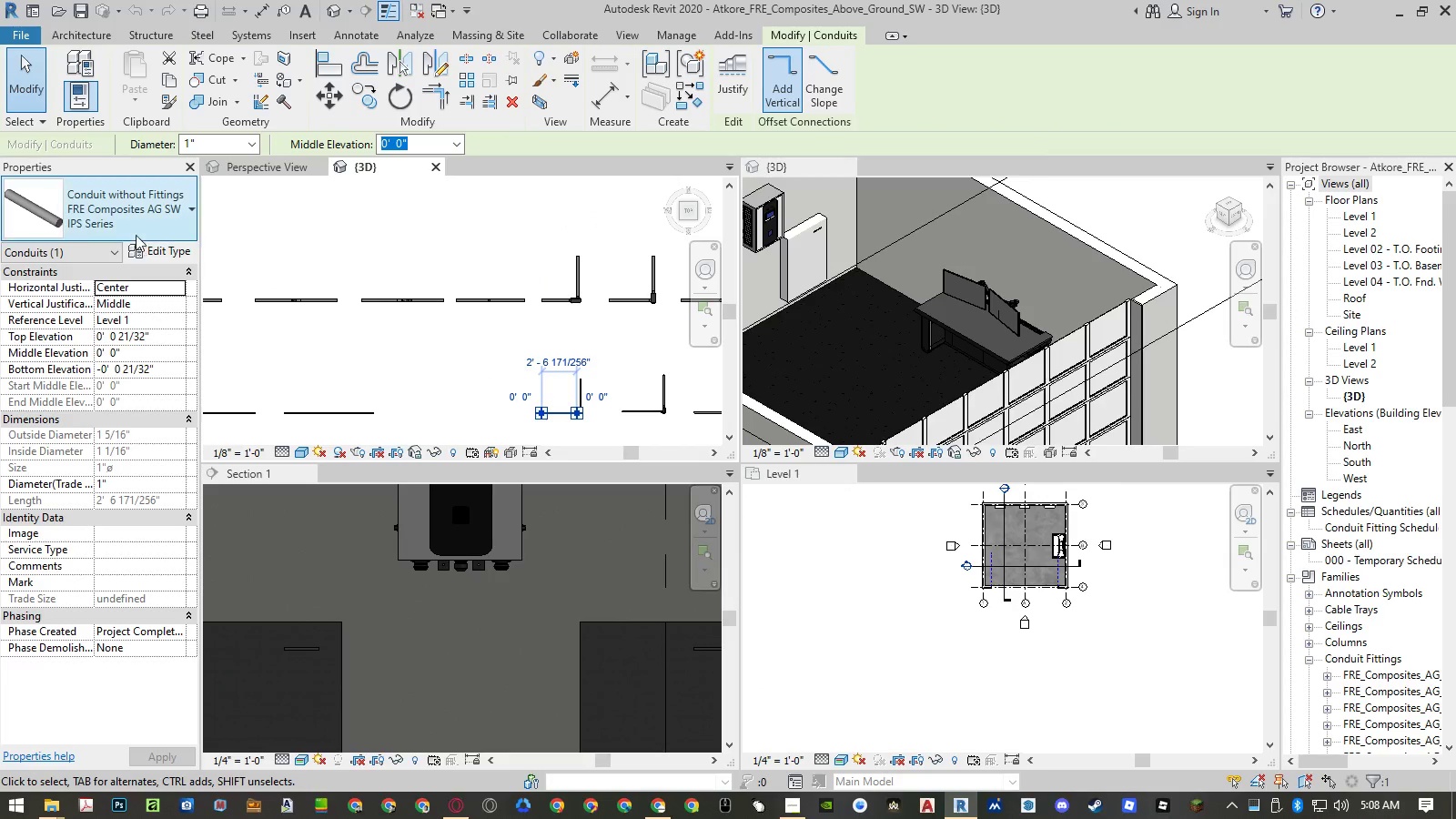 
left_click([168, 249])
 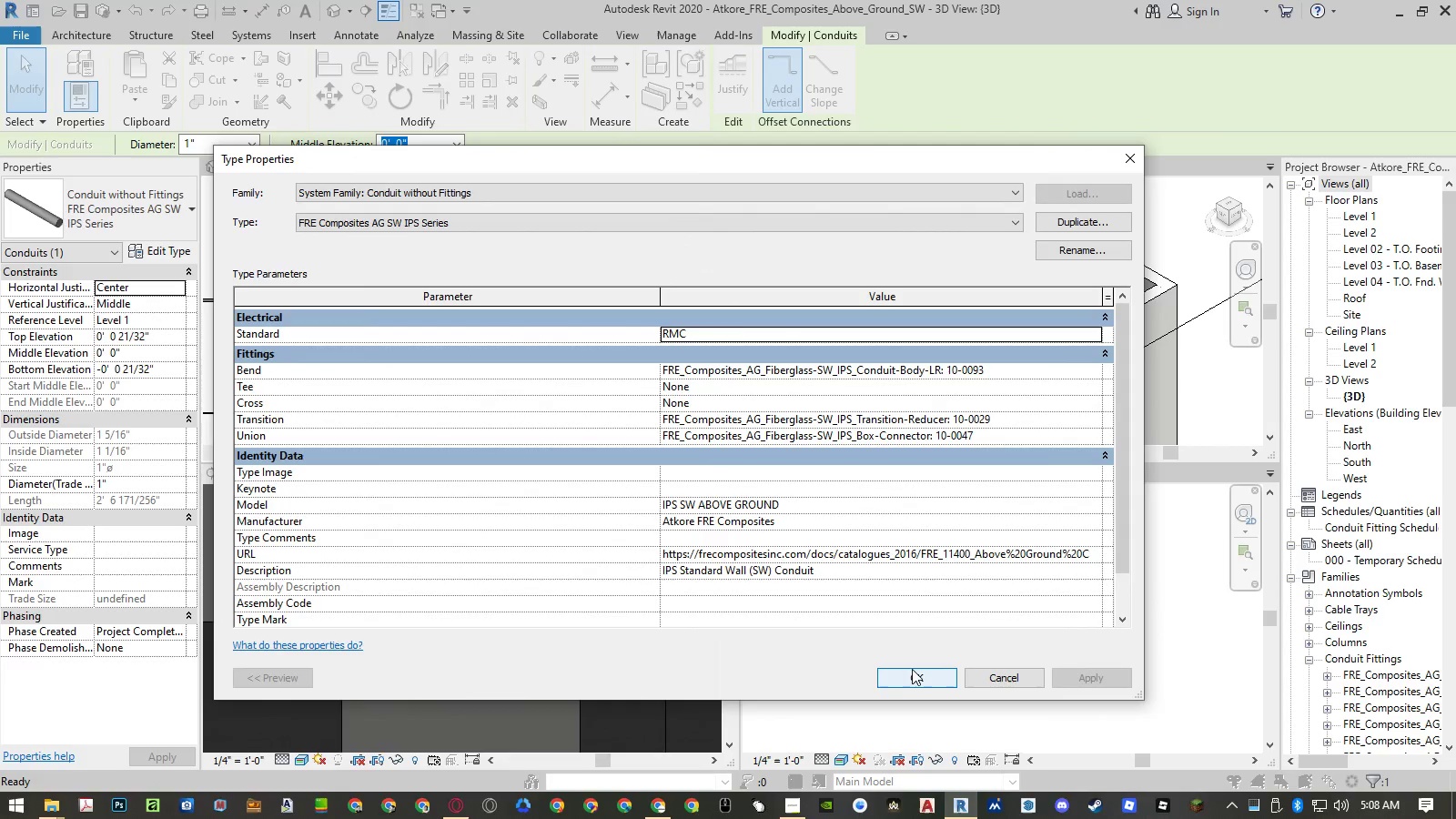 
key(Escape)
 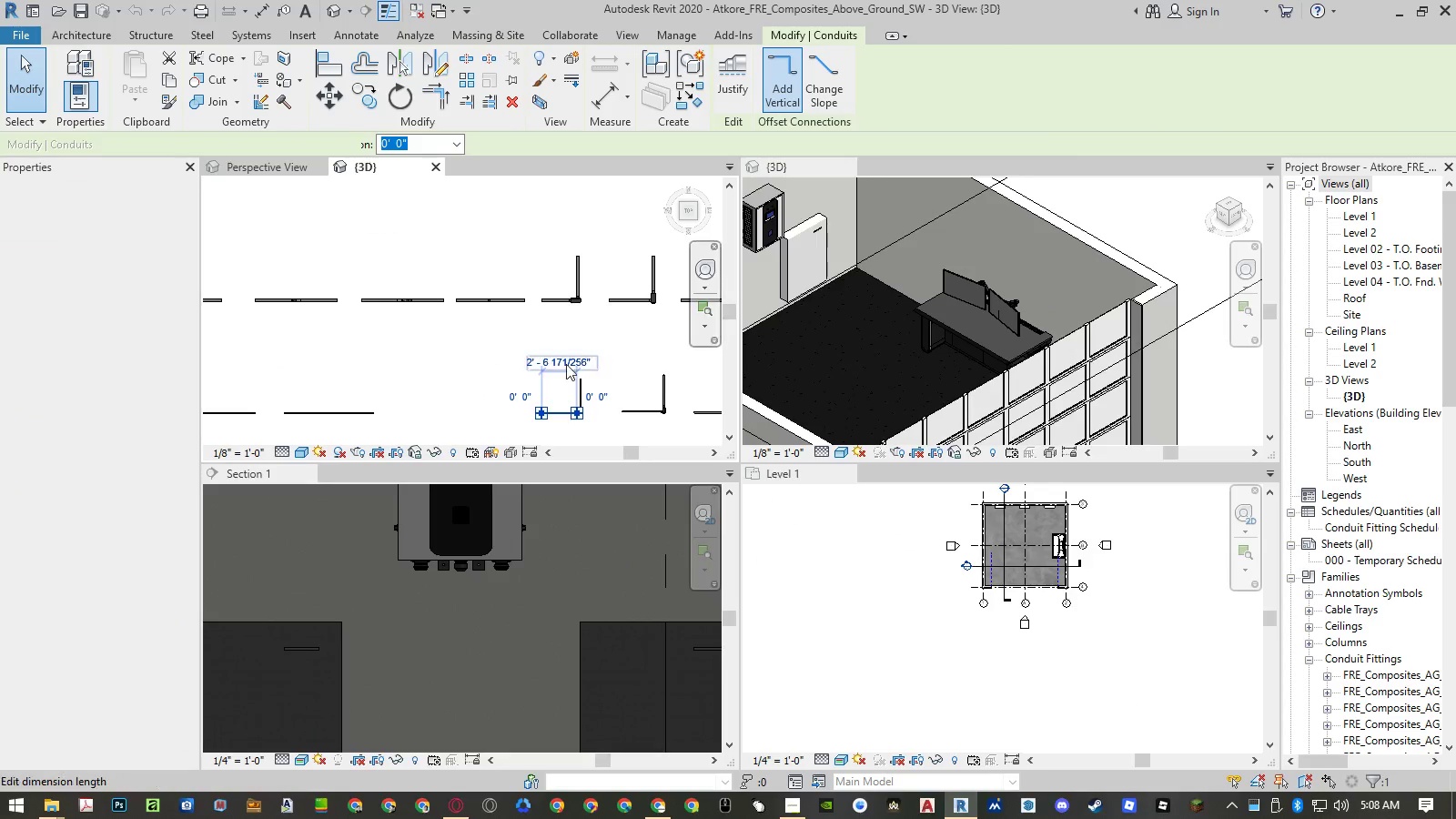 
scroll: coordinate [556, 373], scroll_direction: up, amount: 3.0
 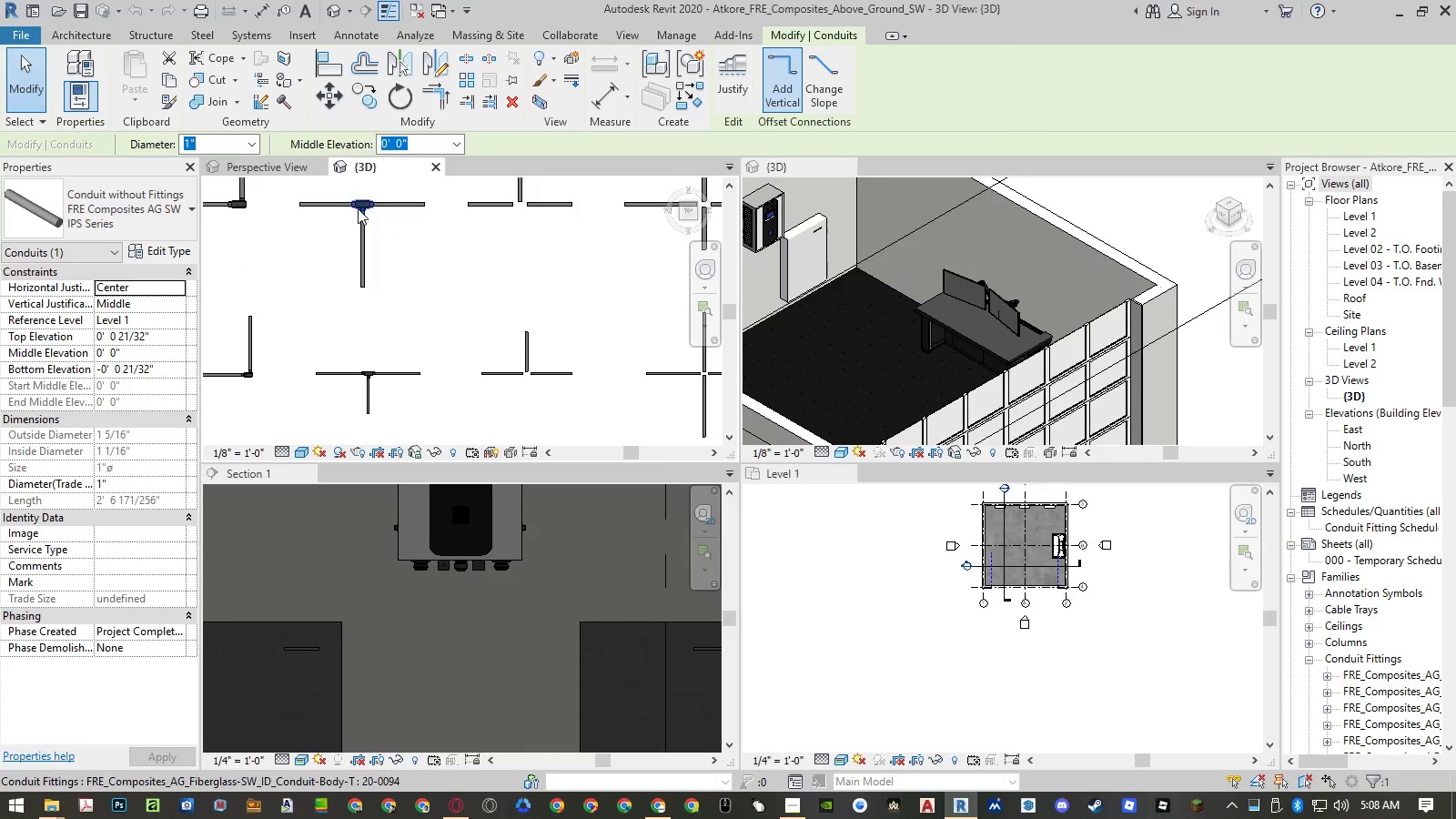 
left_click([385, 375])
 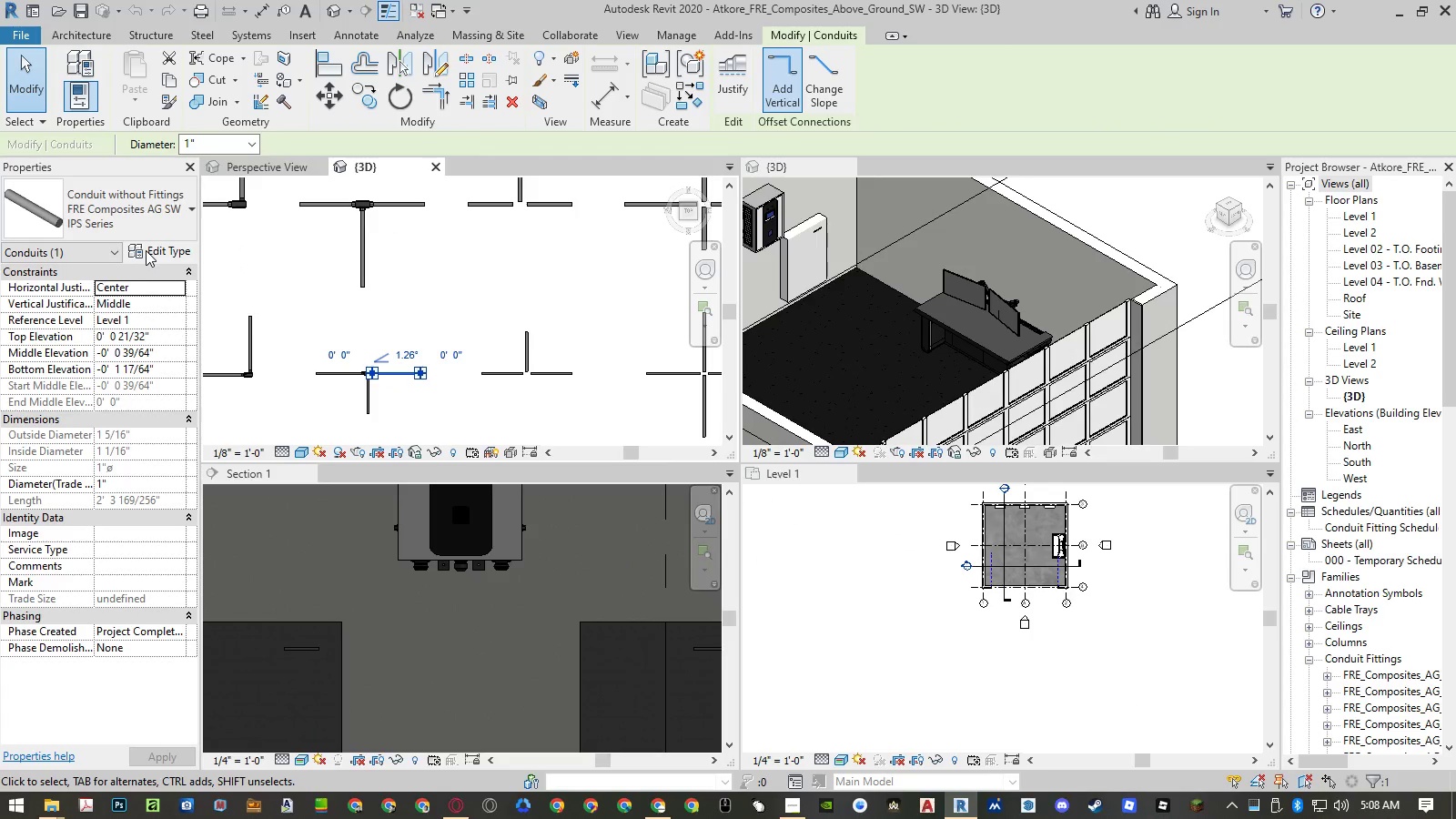 
left_click([148, 250])
 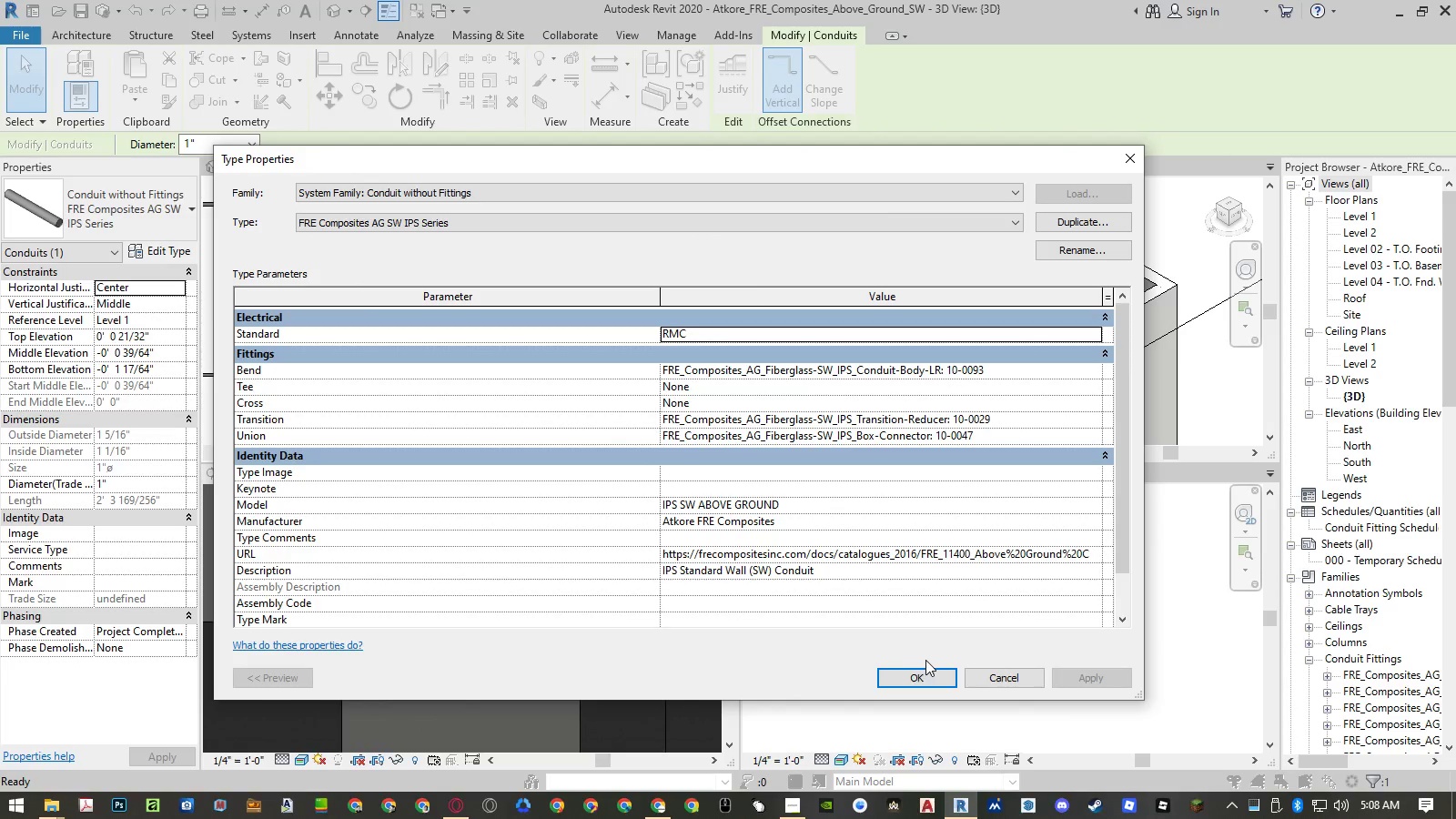 
left_click([991, 675])
 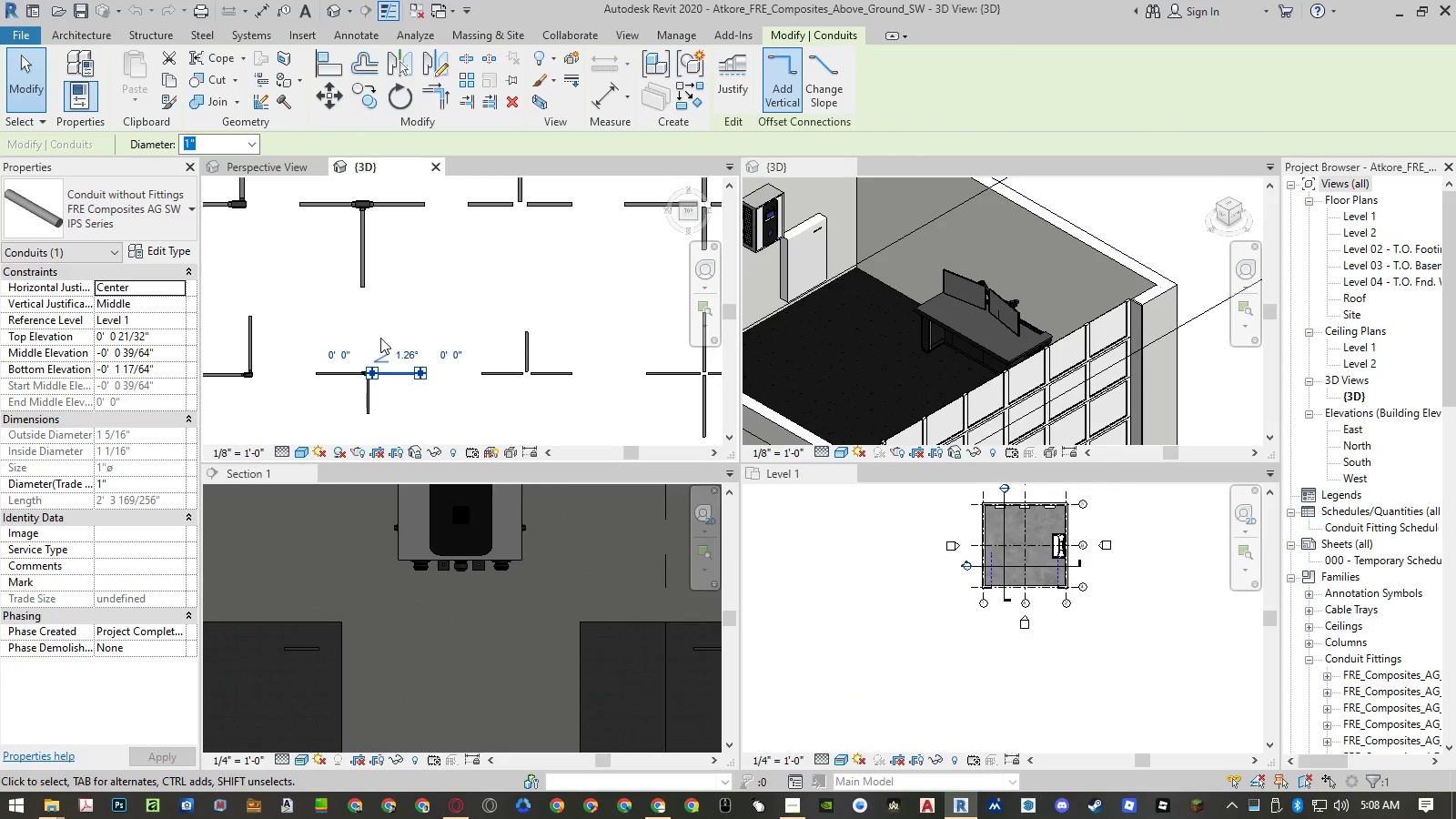 
scroll: coordinate [327, 370], scroll_direction: up, amount: 9.0
 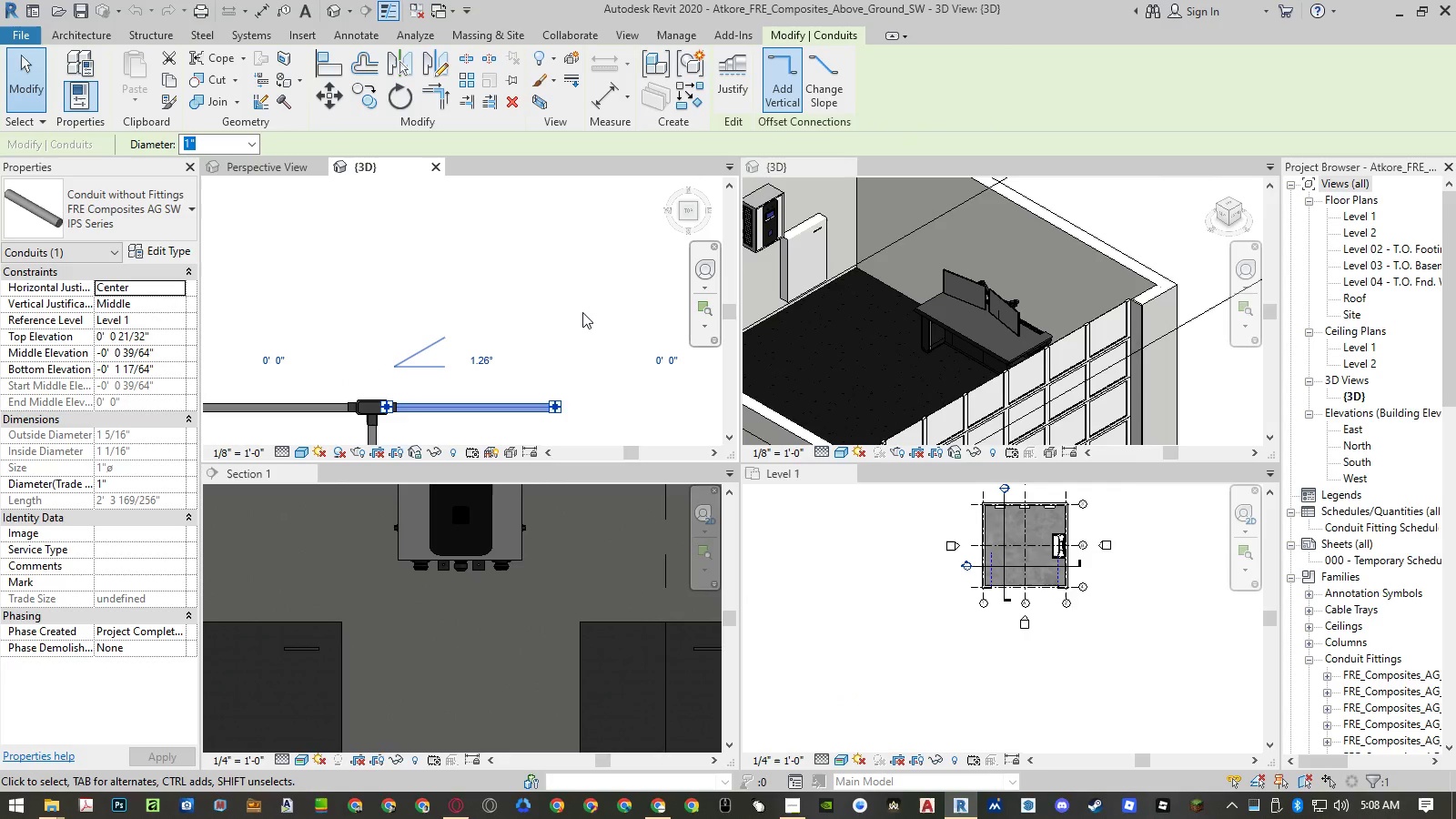 
scroll: coordinate [578, 310], scroll_direction: down, amount: 3.0
 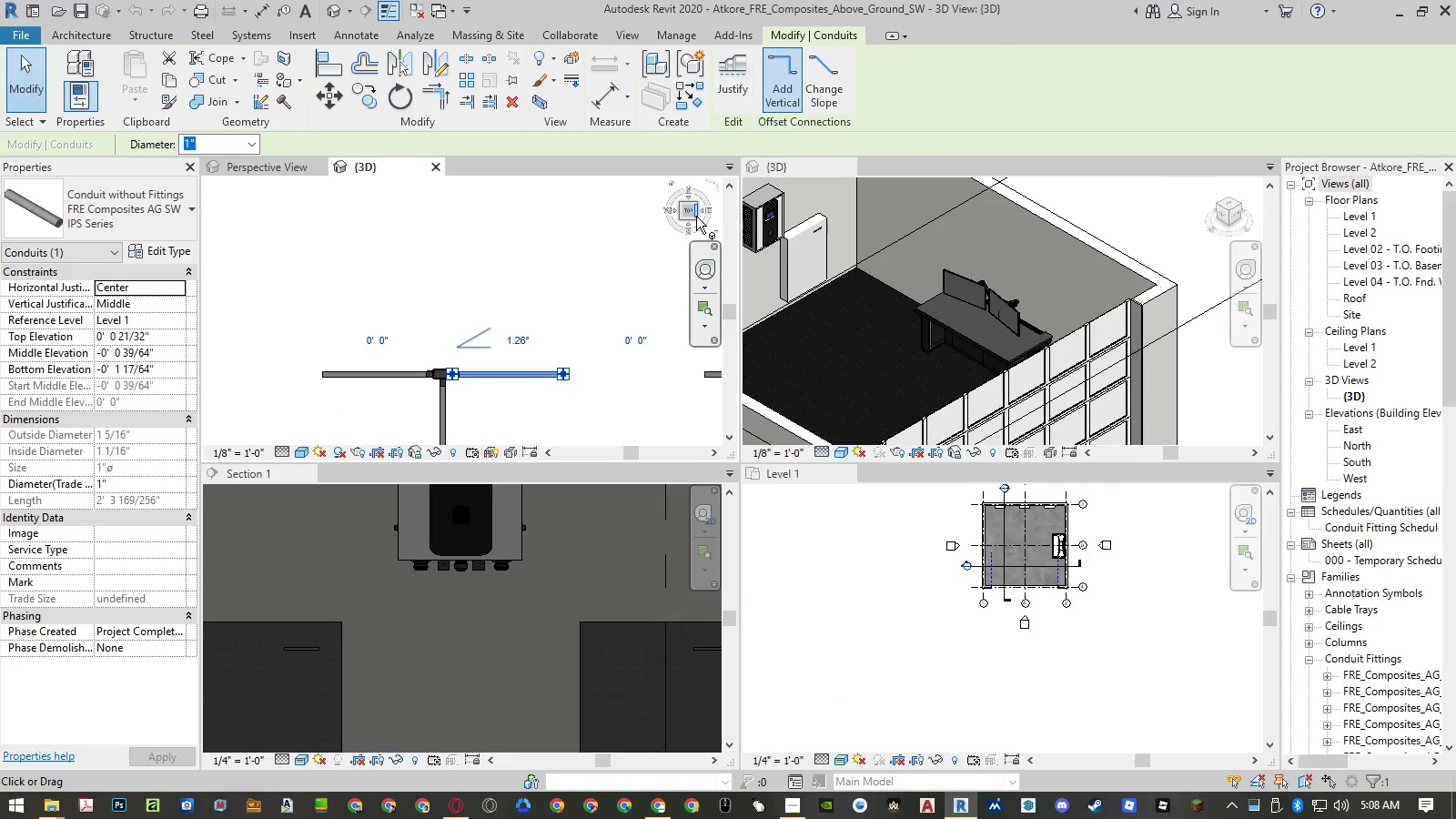 
left_click([695, 217])
 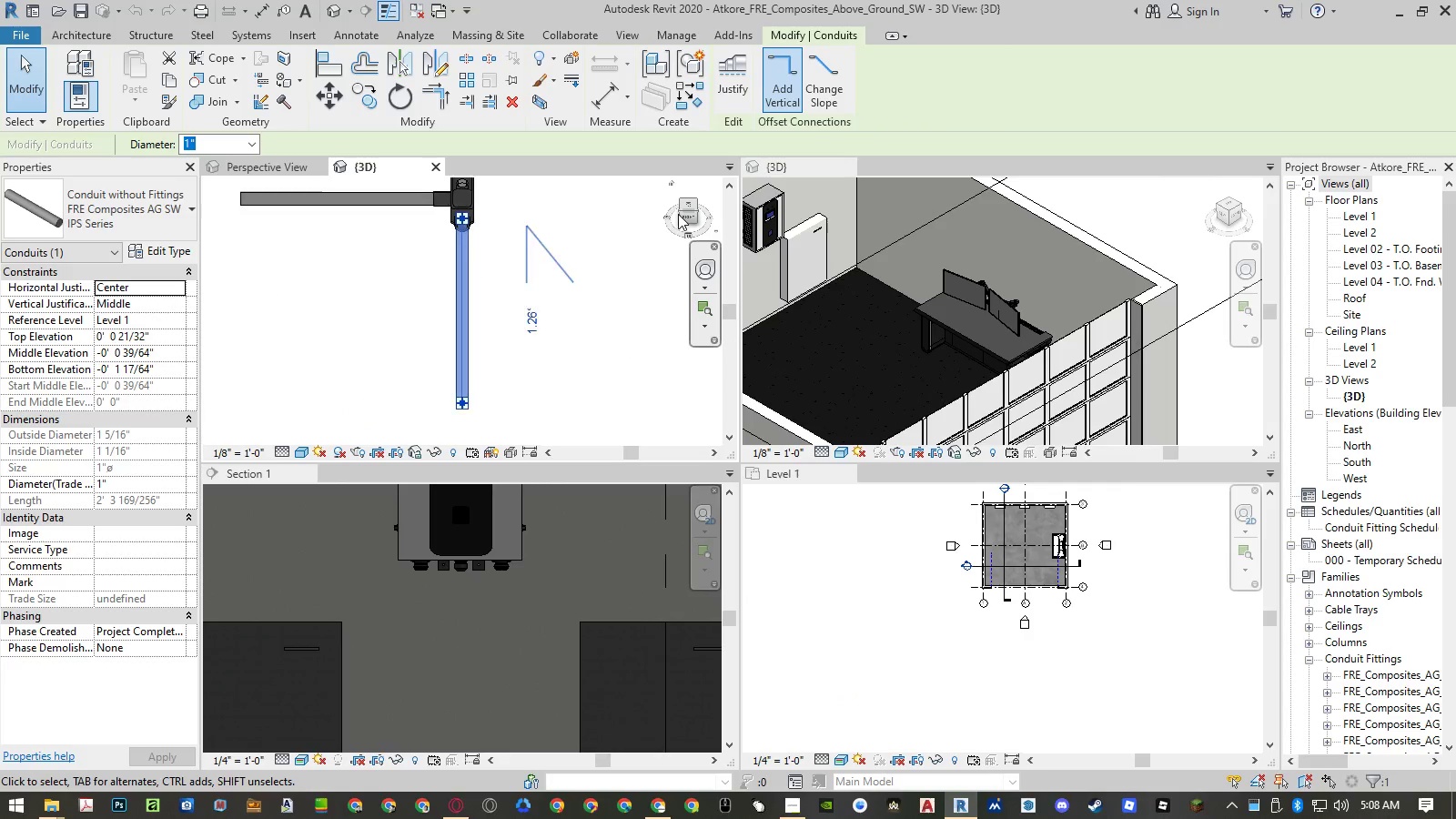 
left_click([680, 212])
 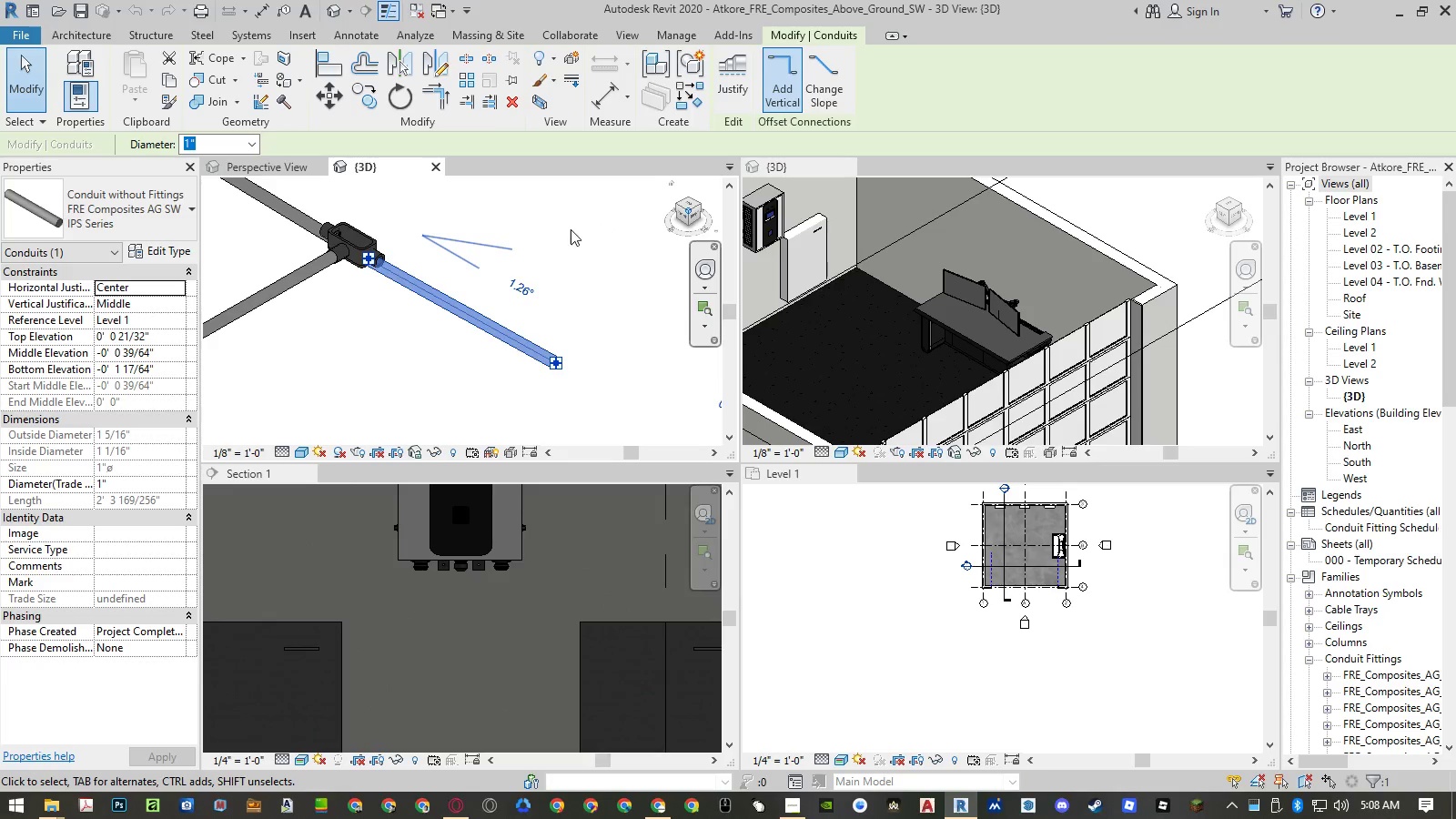 
left_click([569, 230])
 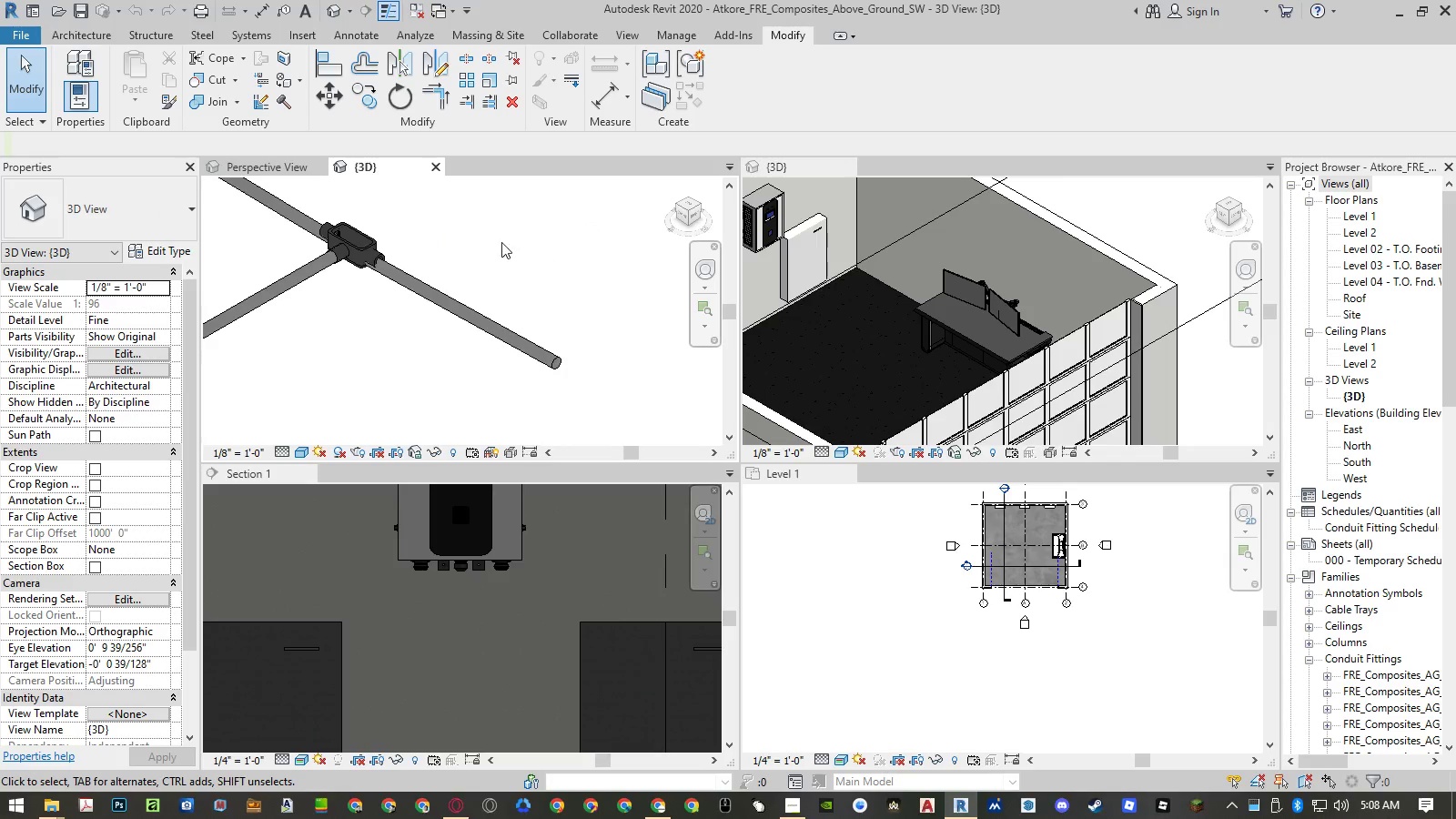 
scroll: coordinate [595, 251], scroll_direction: down, amount: 10.0
 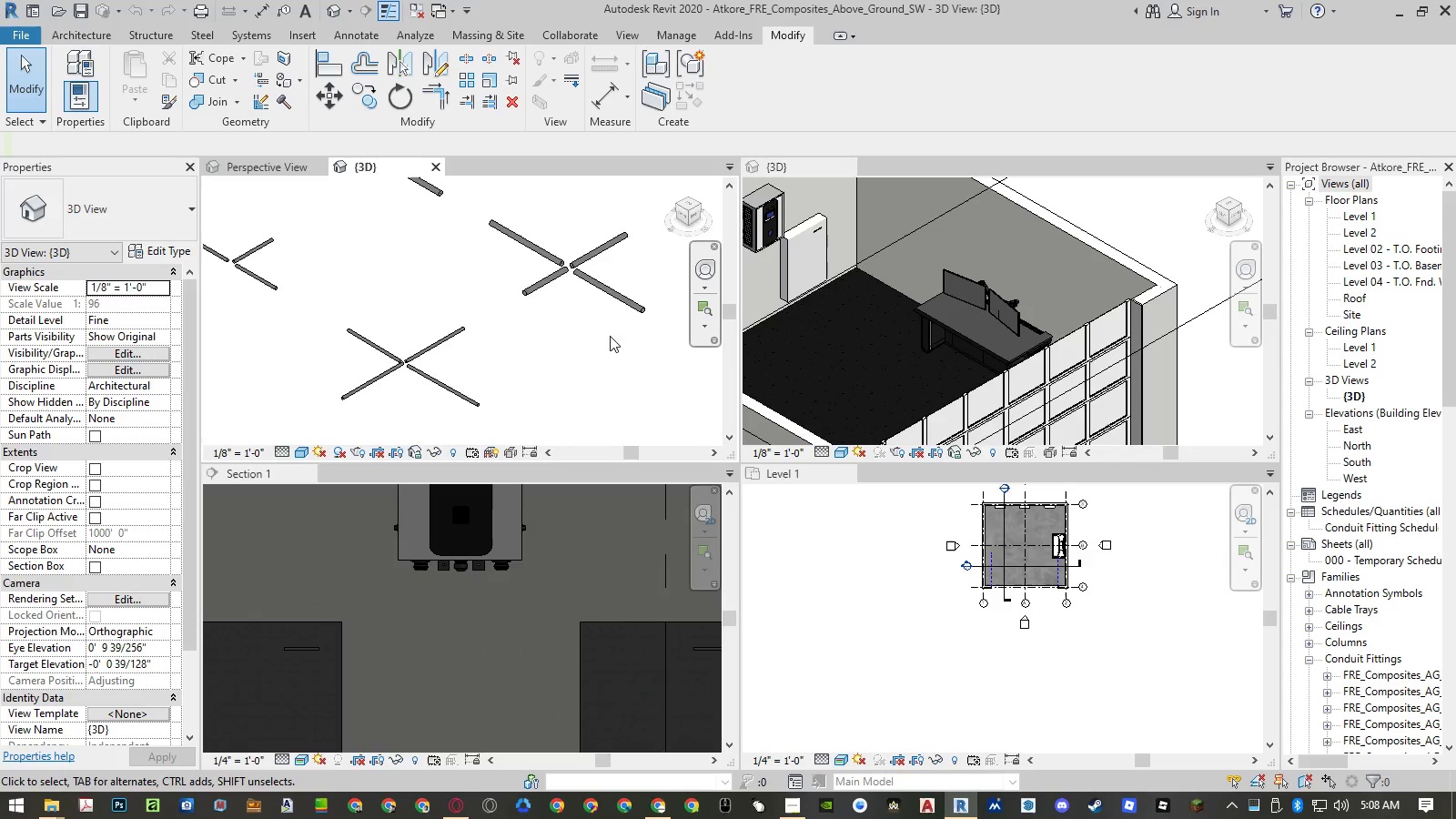 
scroll: coordinate [501, 266], scroll_direction: none, amount: 0.0
 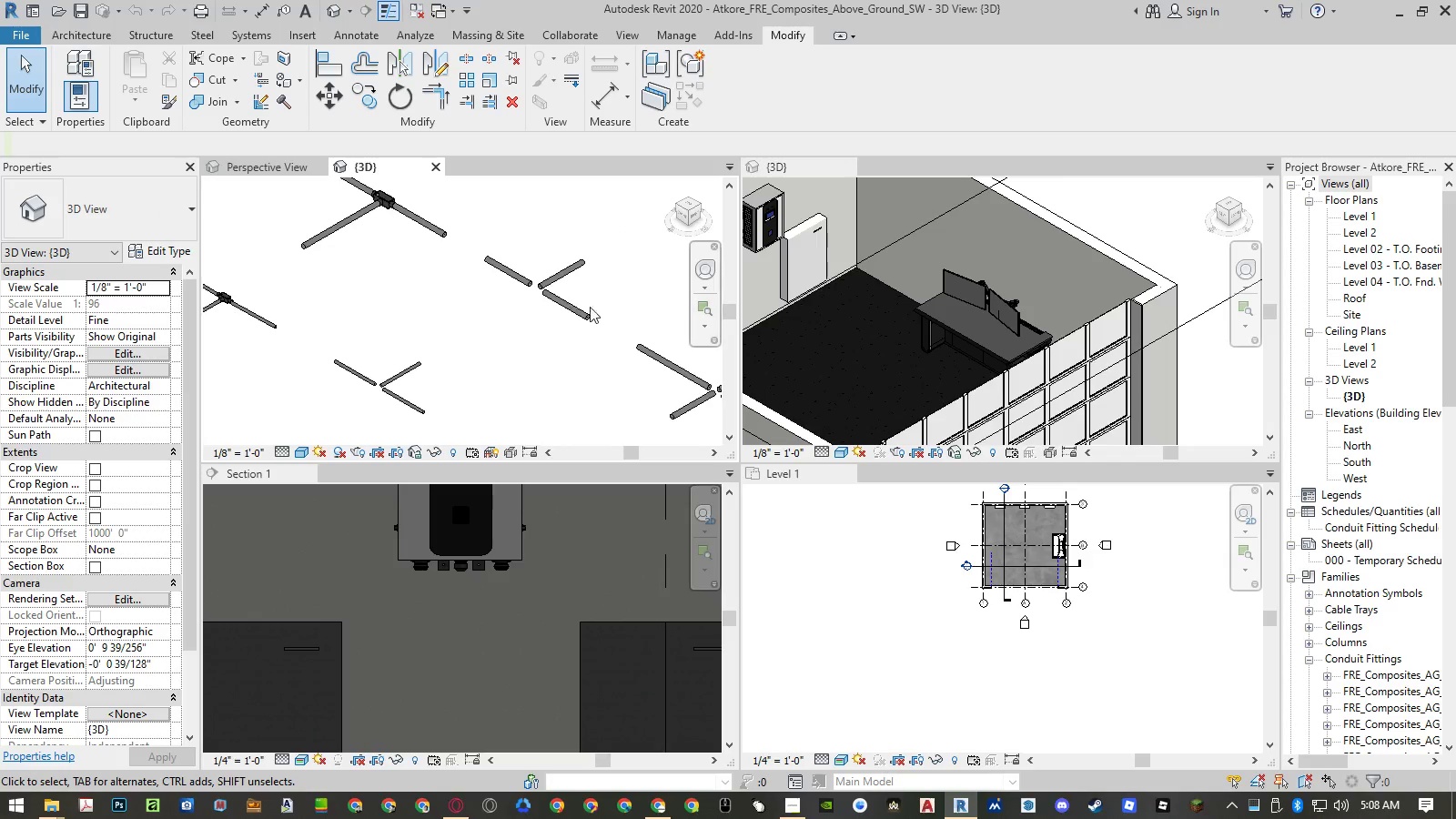 
scroll: coordinate [630, 329], scroll_direction: down, amount: 5.0
 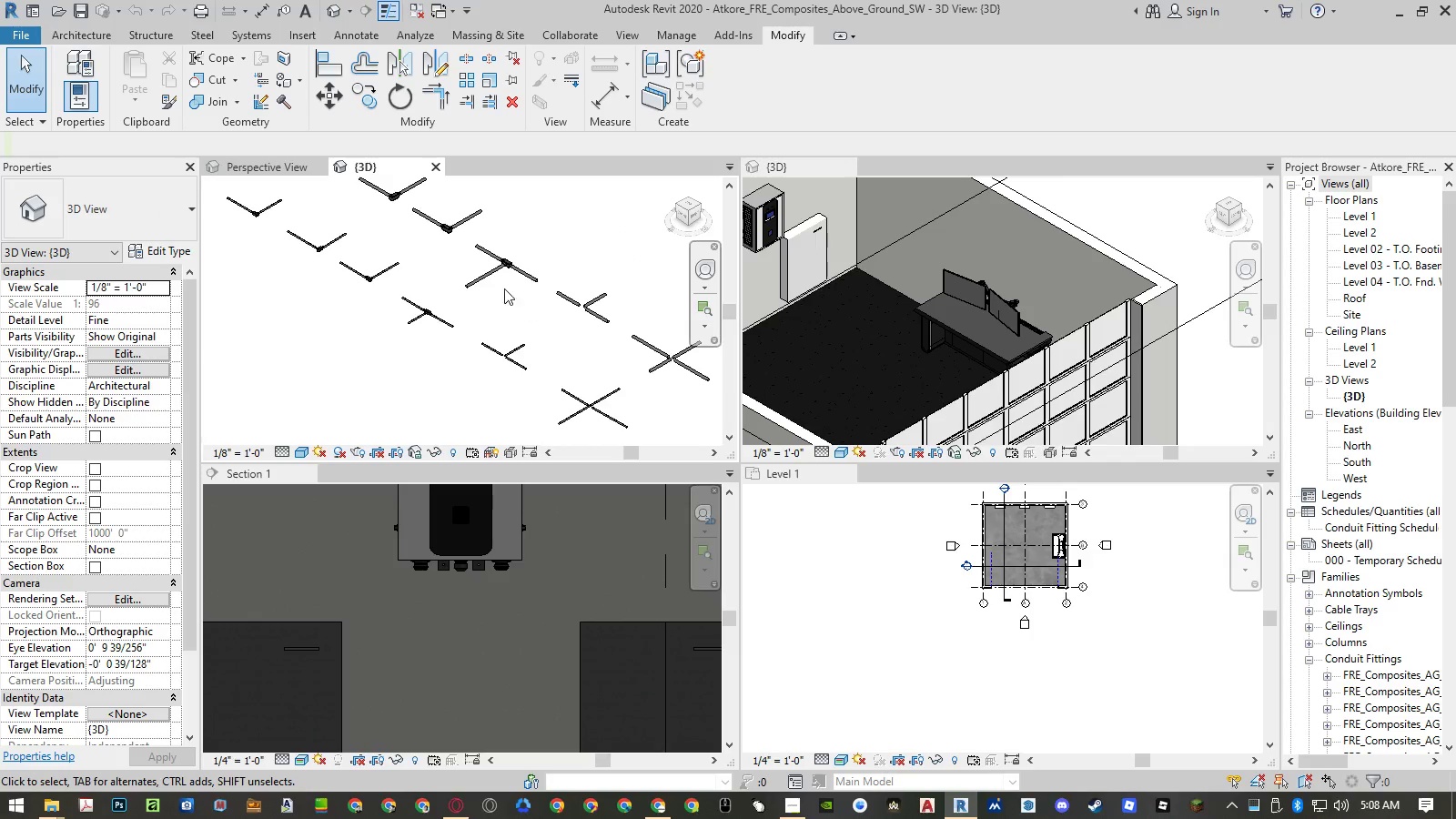 
left_click_drag(start_coordinate=[589, 218], to_coordinate=[497, 283])
 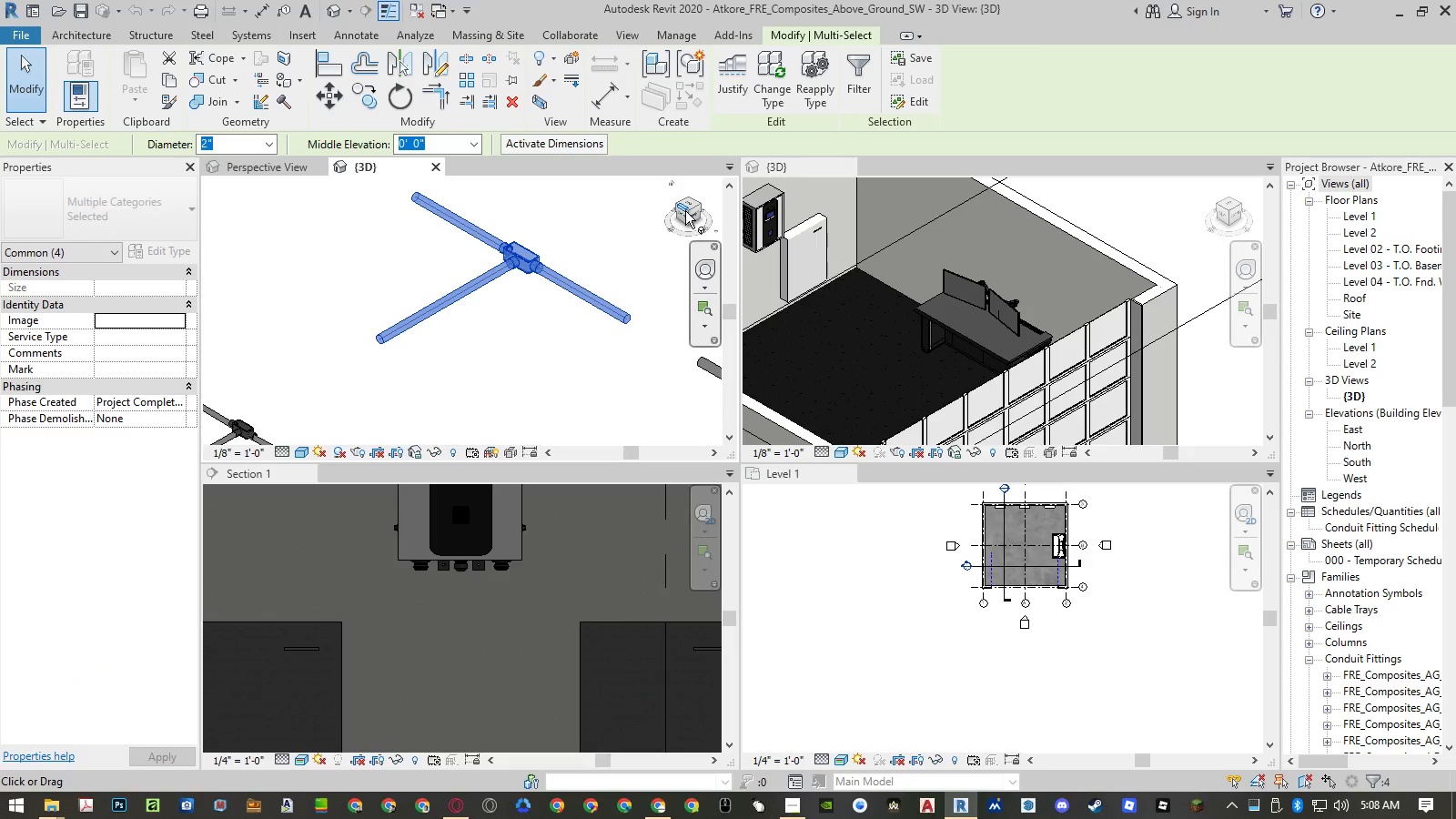 
scroll: coordinate [521, 225], scroll_direction: up, amount: 9.0
 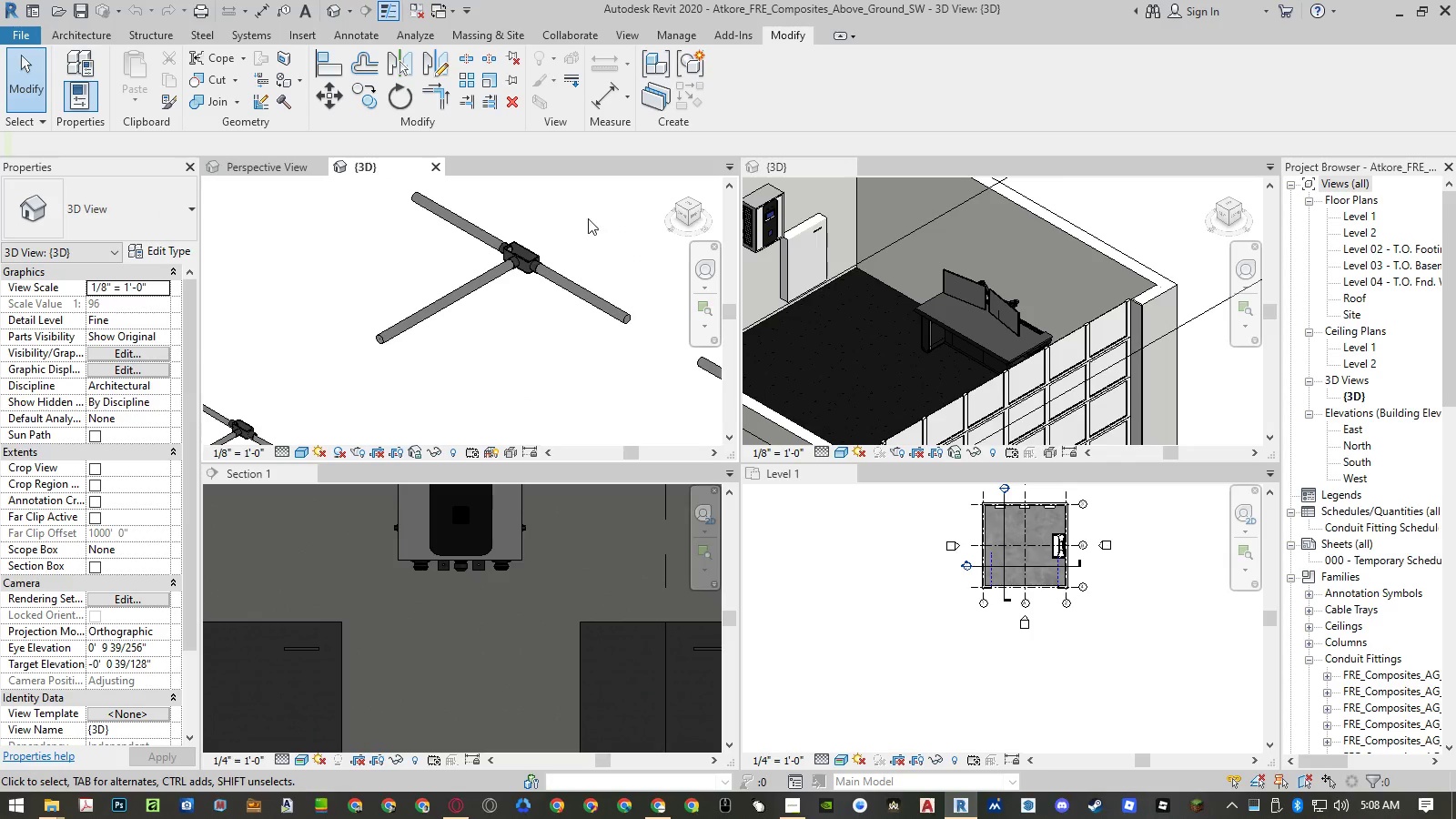 
left_click([687, 210])
 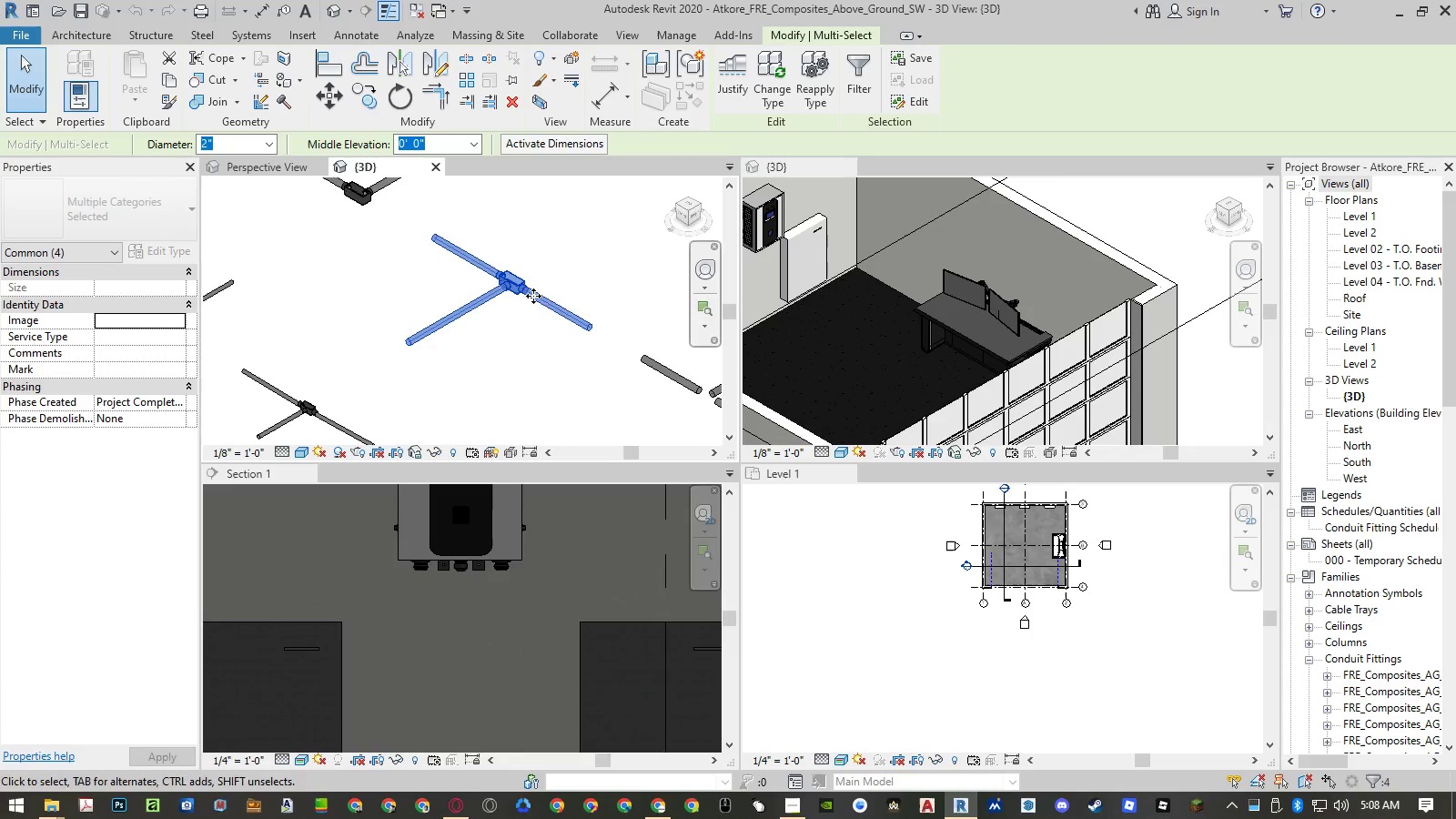 
left_click([551, 233])
 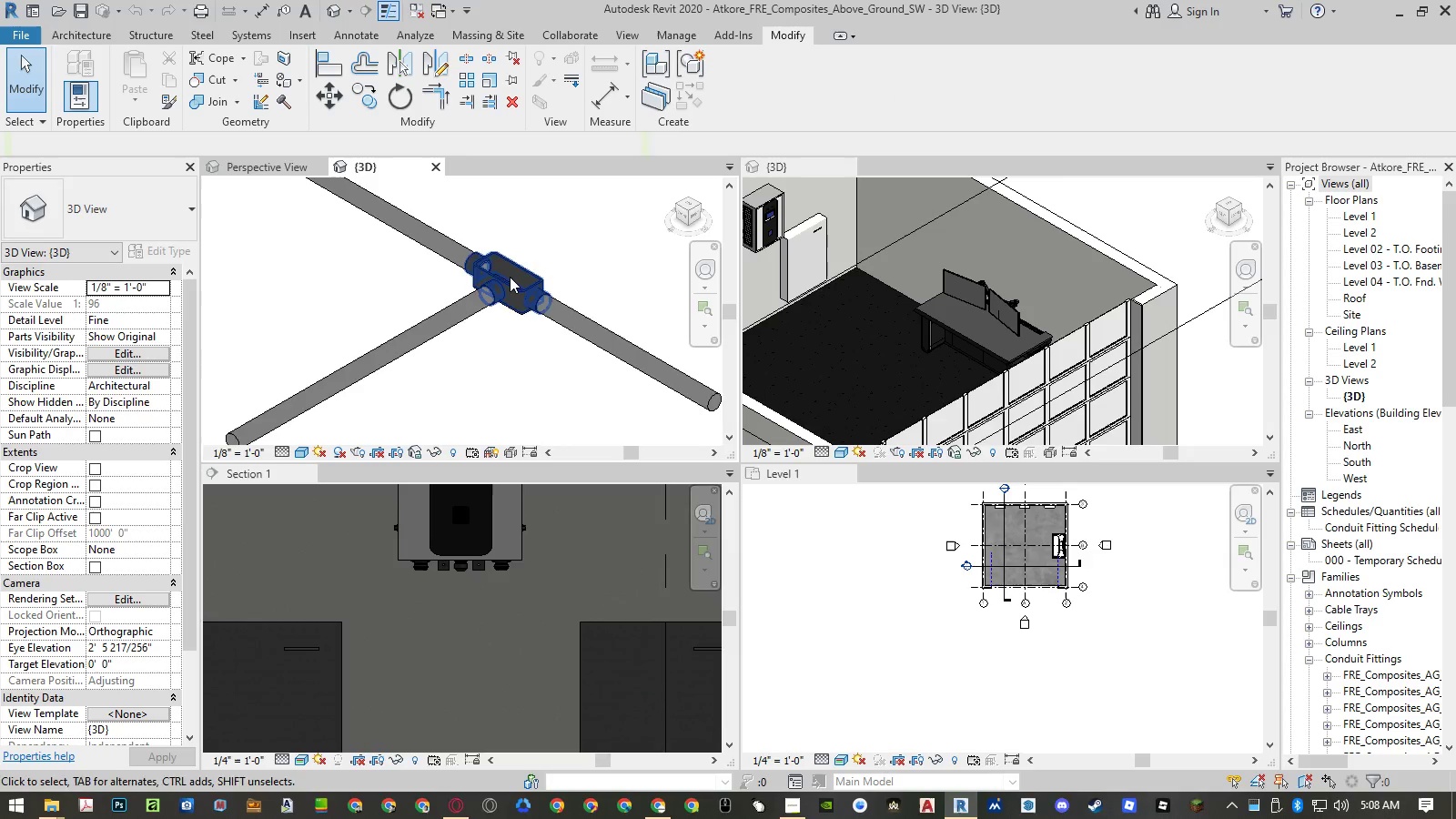 
scroll: coordinate [510, 277], scroll_direction: up, amount: 13.0
 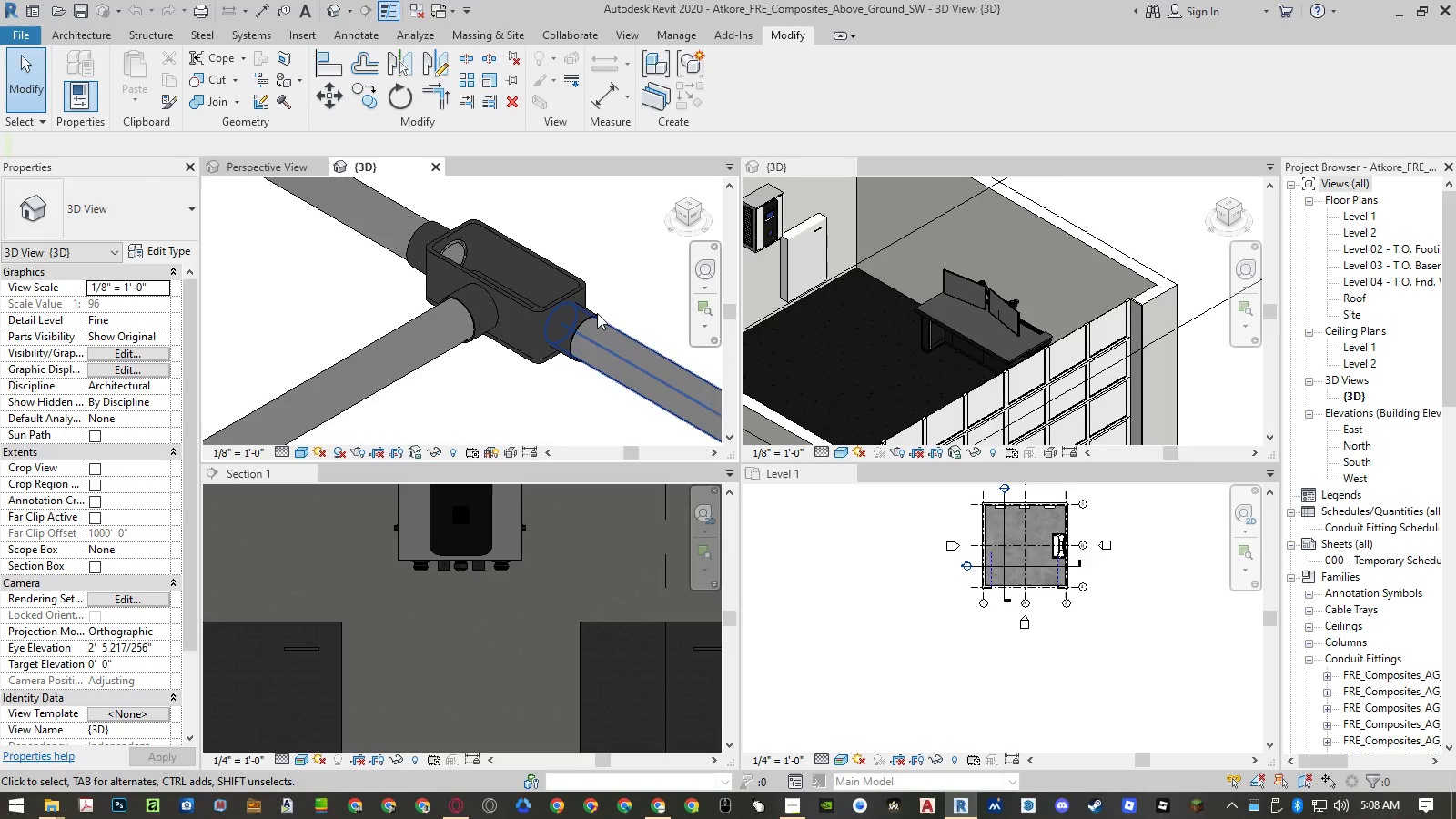 
scroll: coordinate [469, 326], scroll_direction: down, amount: 1.0
 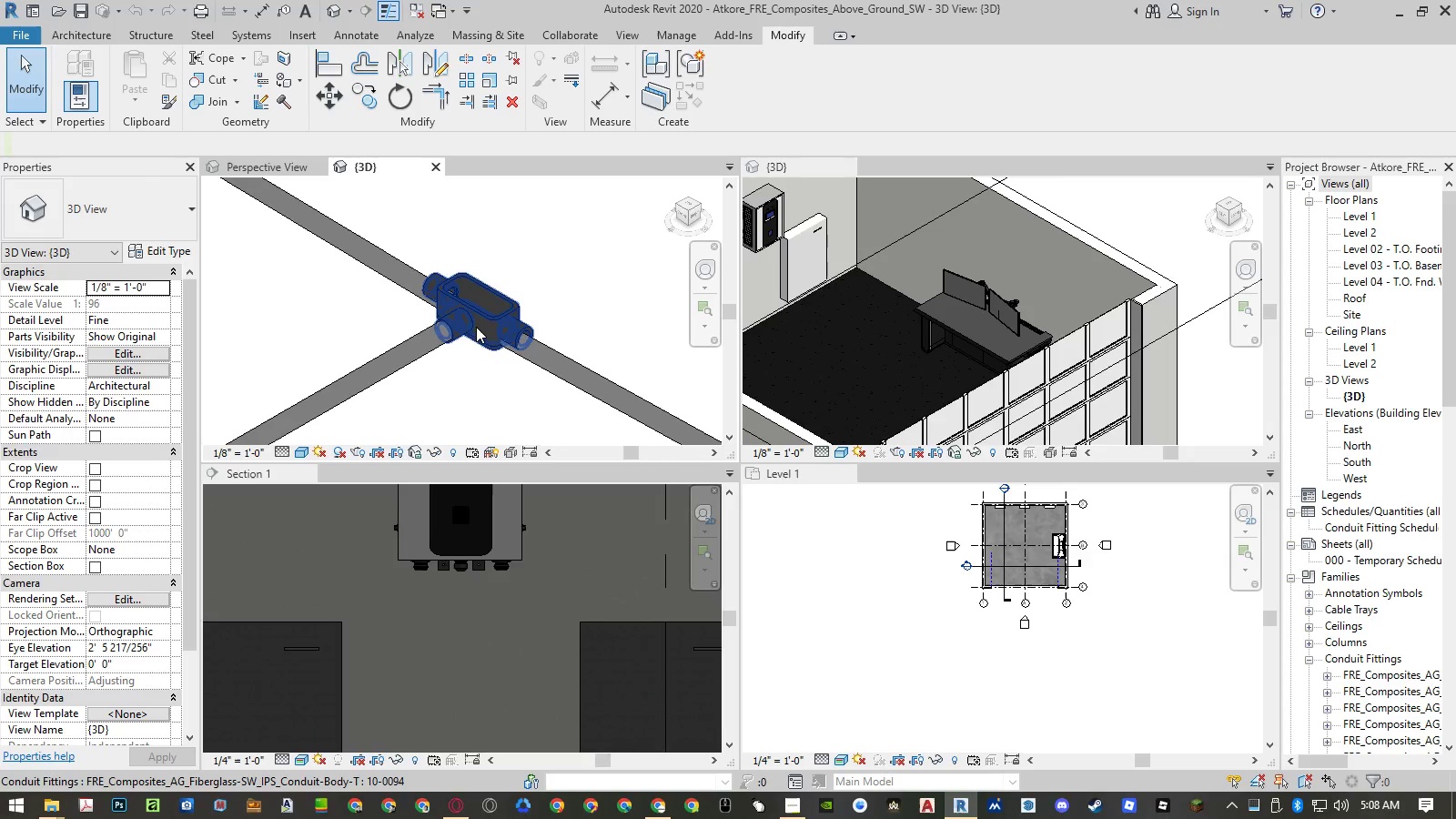 
left_click([477, 321])
 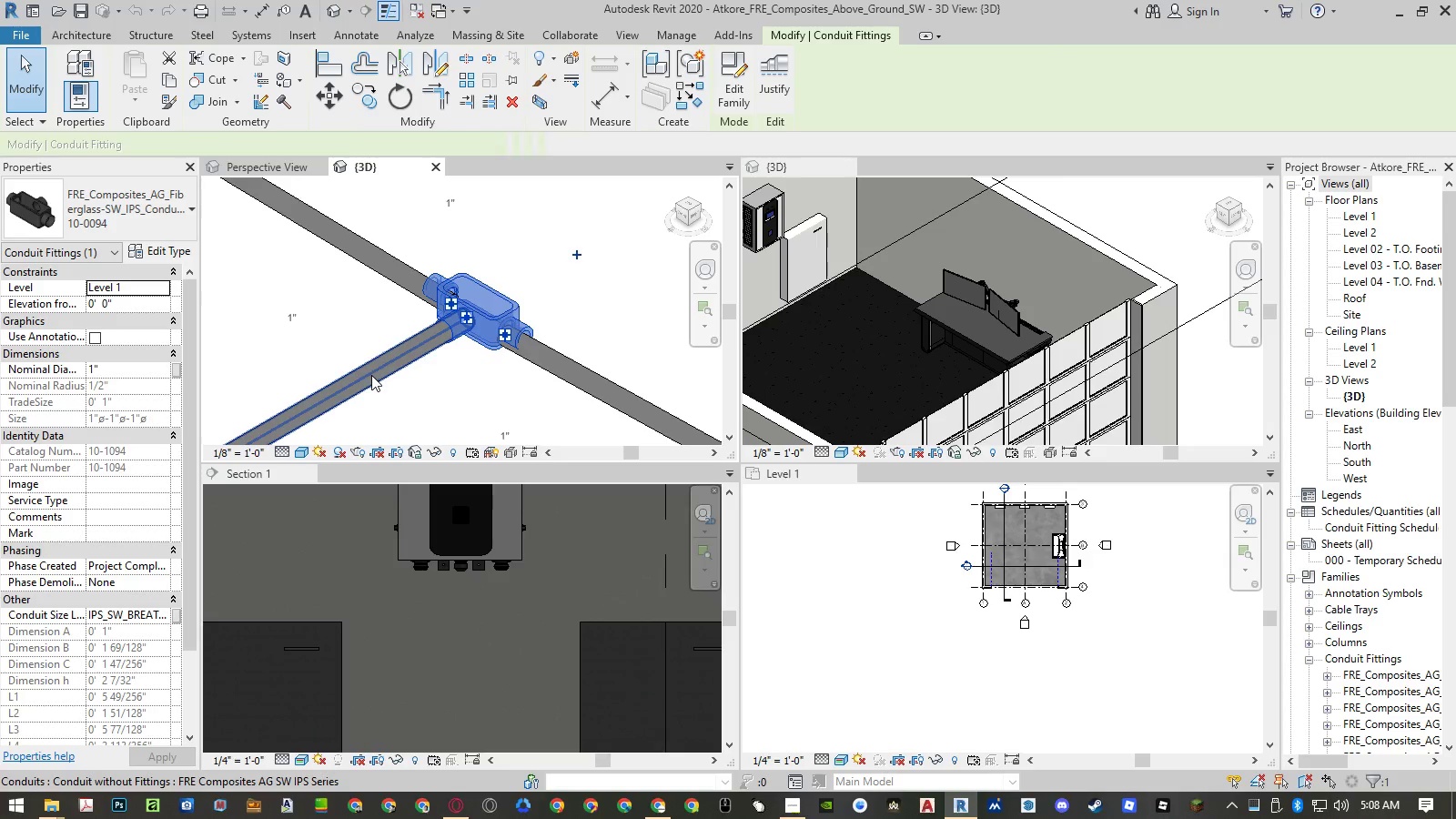 
scroll: coordinate [370, 376], scroll_direction: down, amount: 11.0
 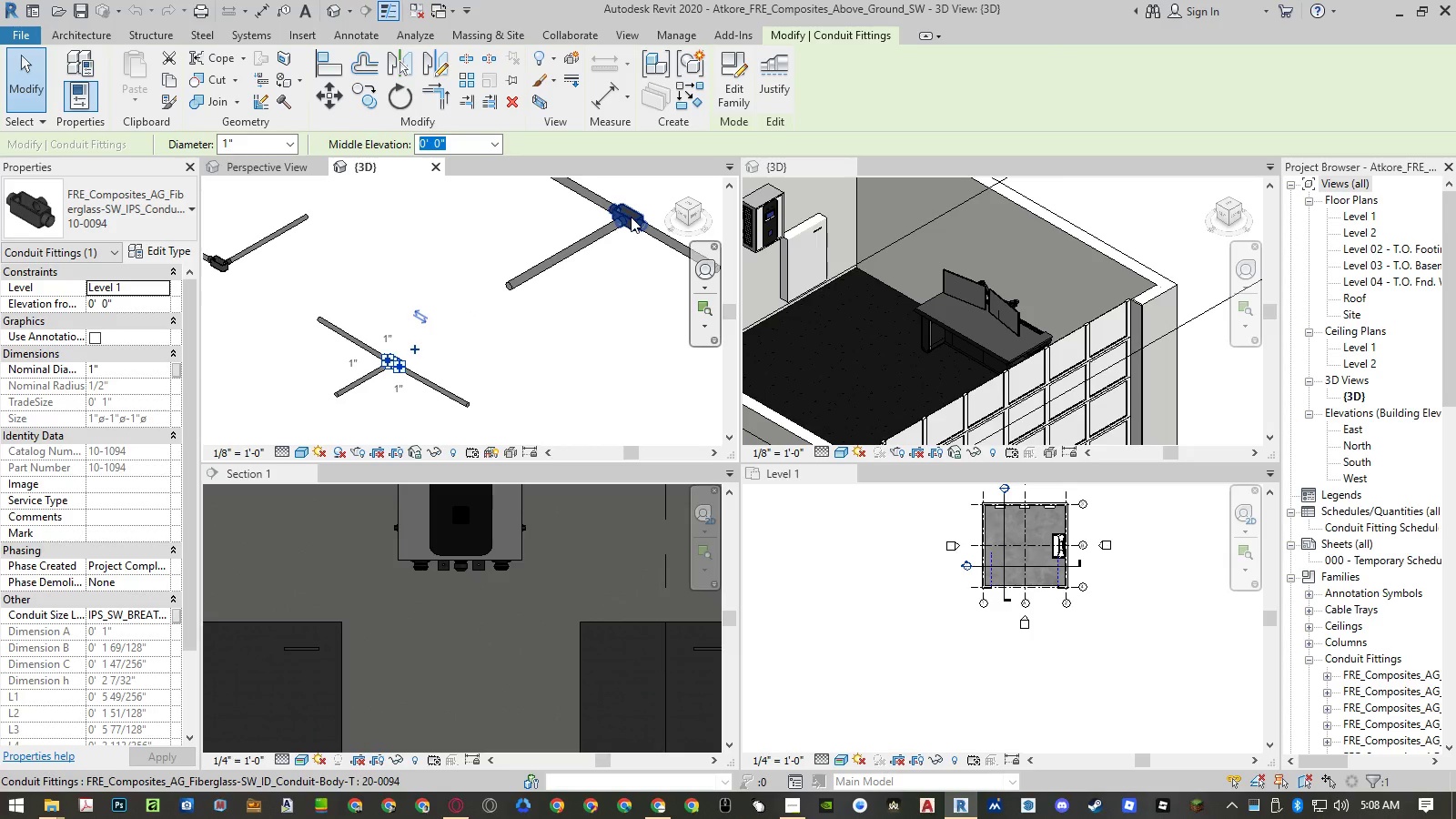 
left_click([631, 216])
 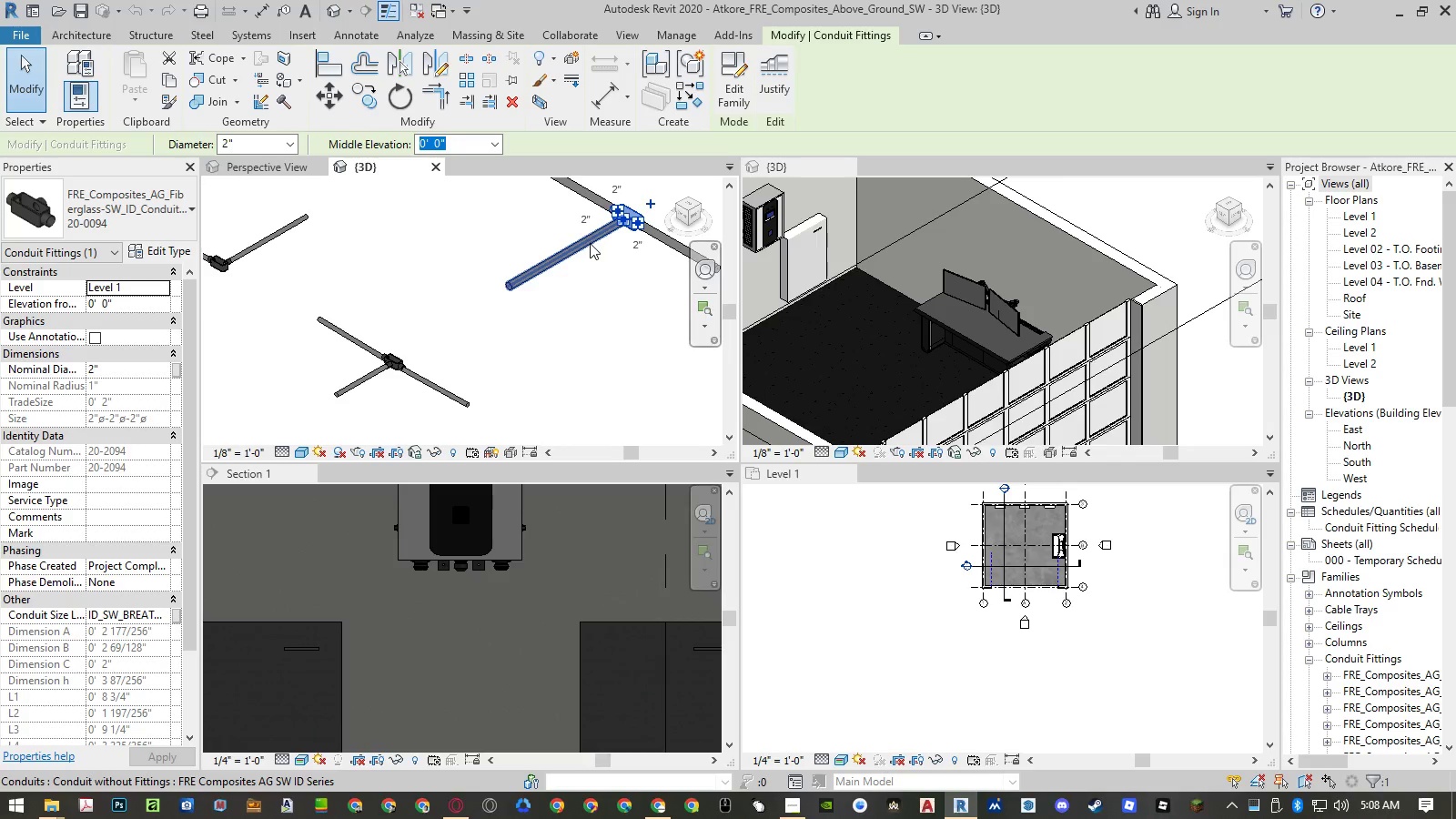 
left_click([589, 243])
 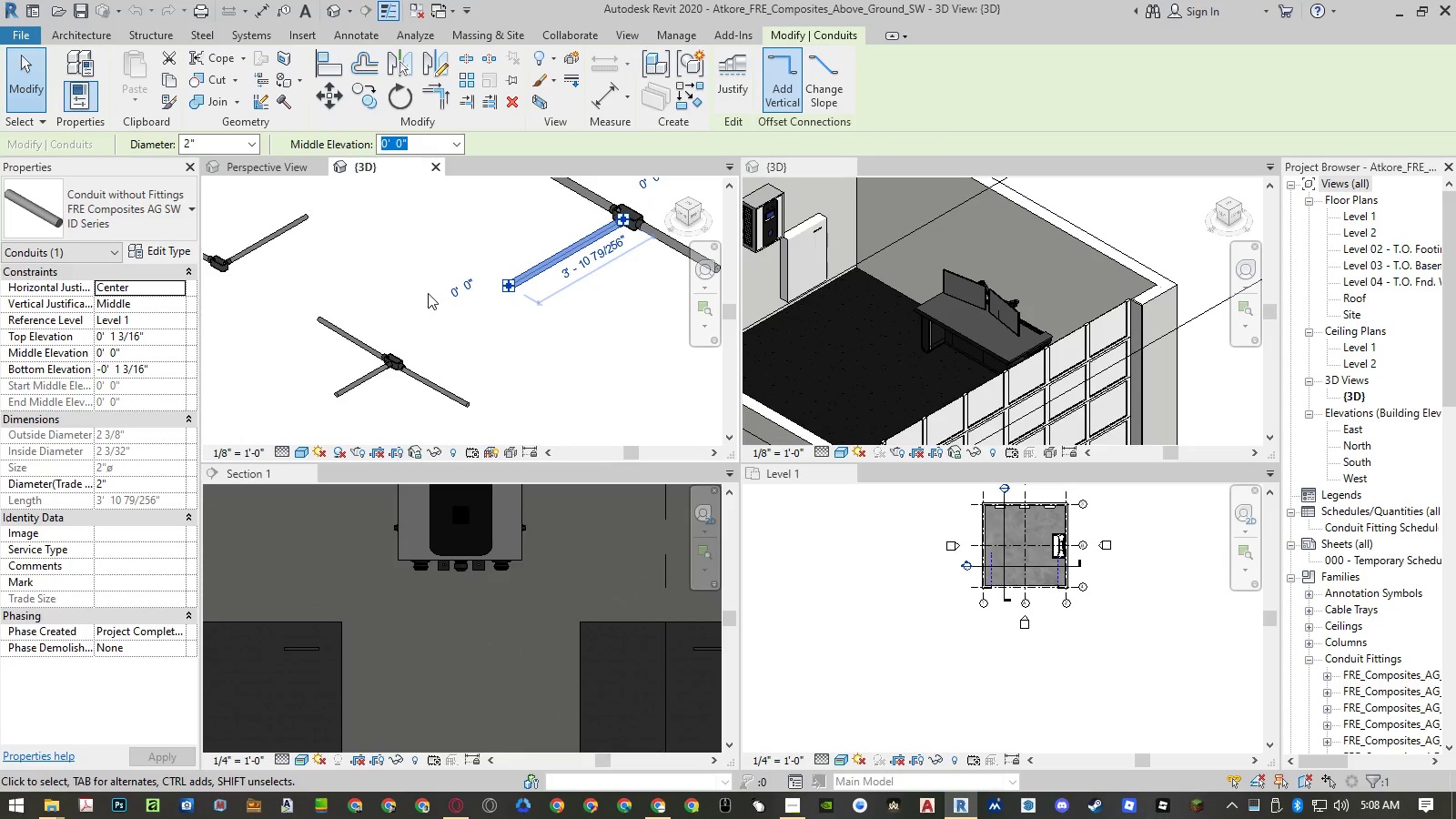 
left_click([358, 344])
 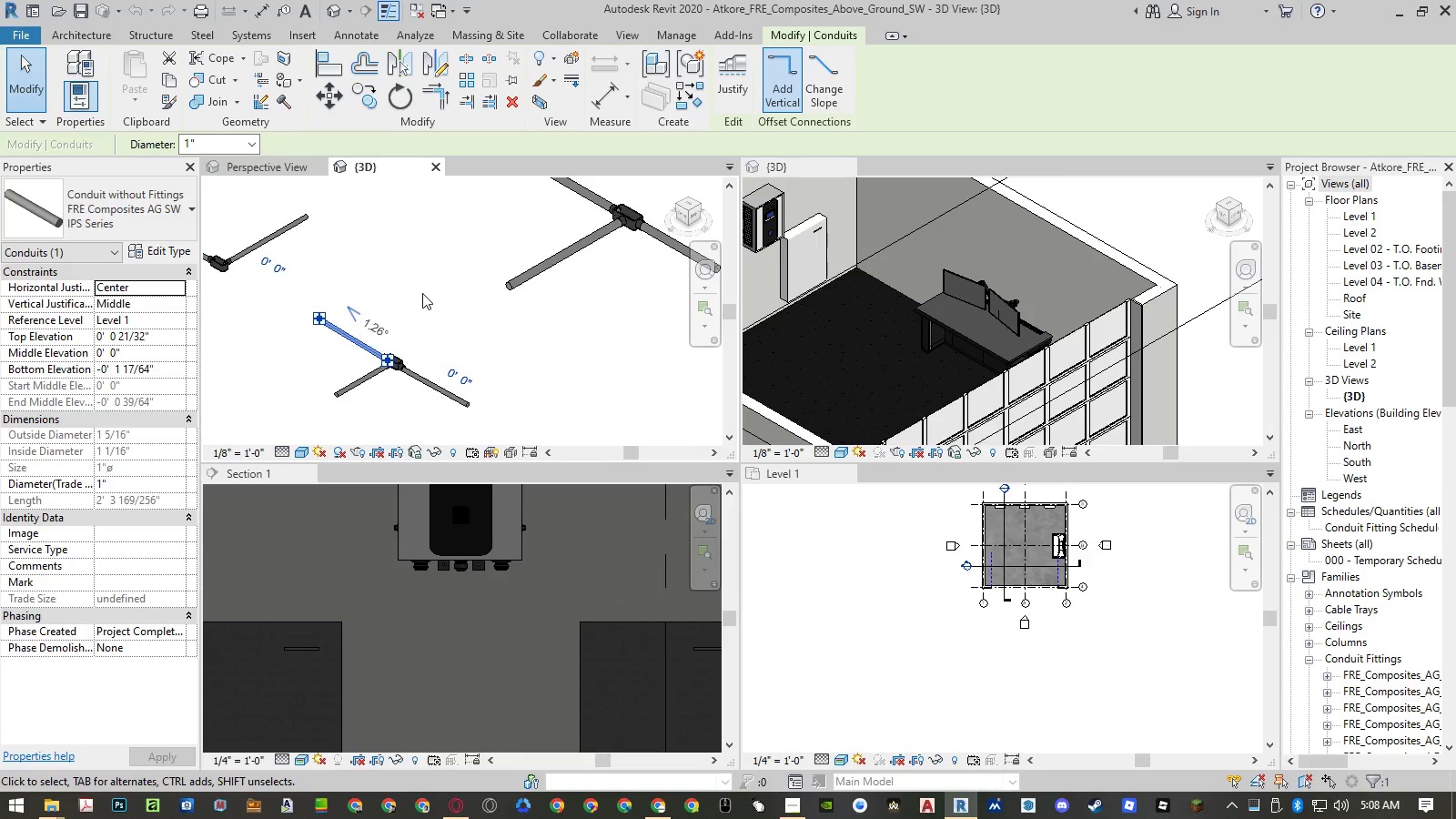 
wait(8.94)
 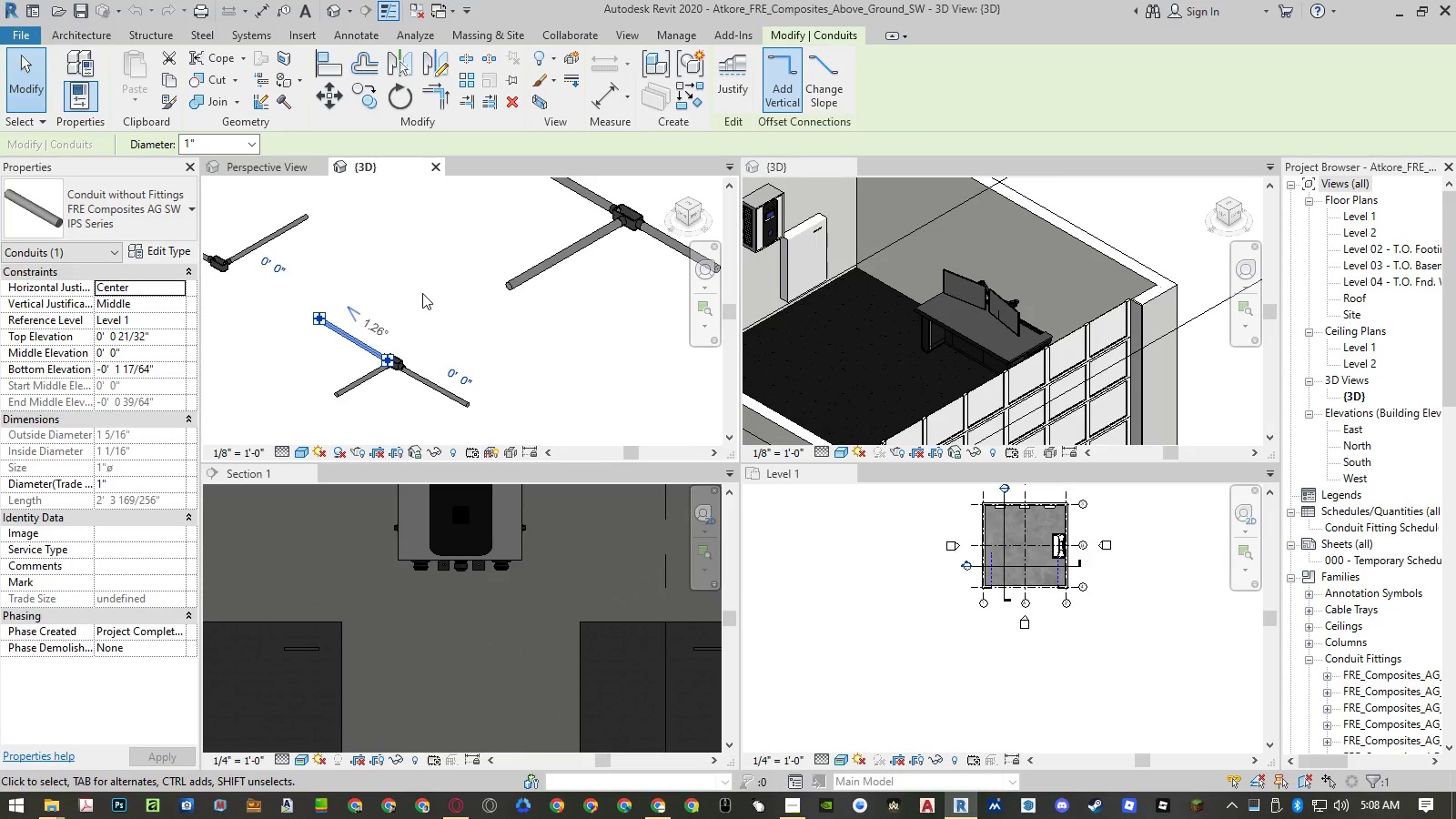 
scroll: coordinate [521, 346], scroll_direction: down, amount: 4.0
 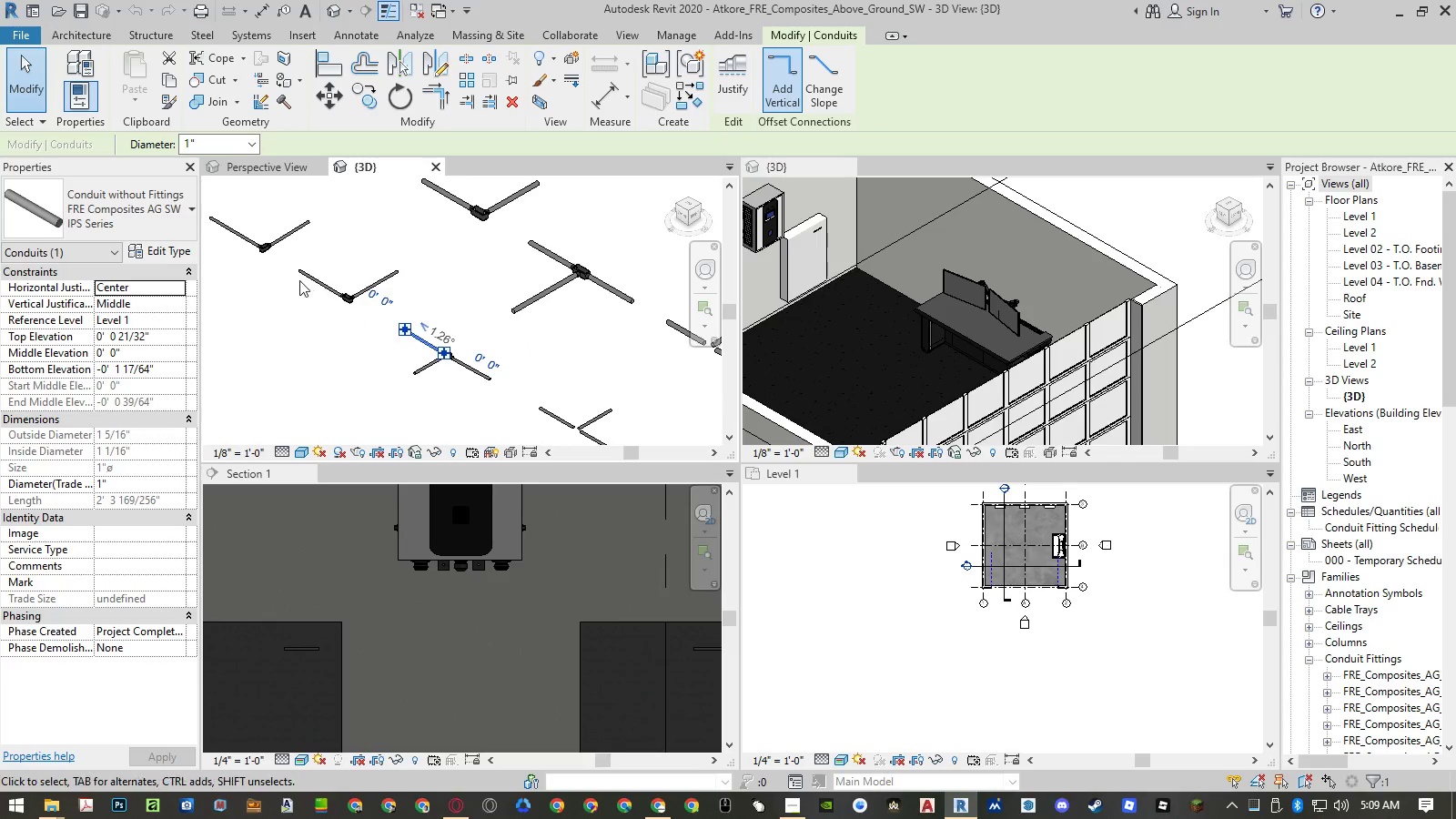 
scroll: coordinate [347, 288], scroll_direction: up, amount: 8.0
 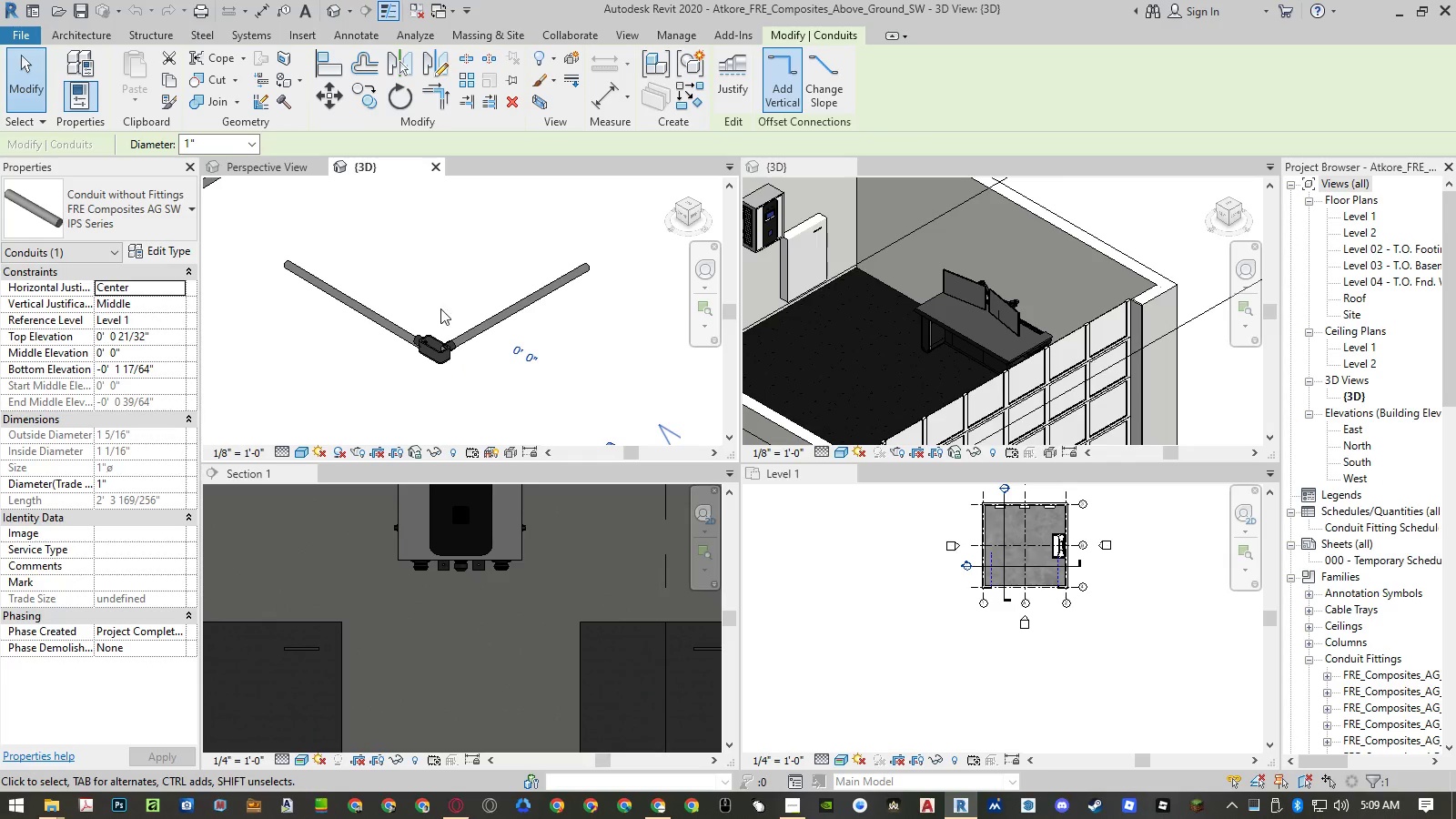 
scroll: coordinate [485, 334], scroll_direction: down, amount: 7.0
 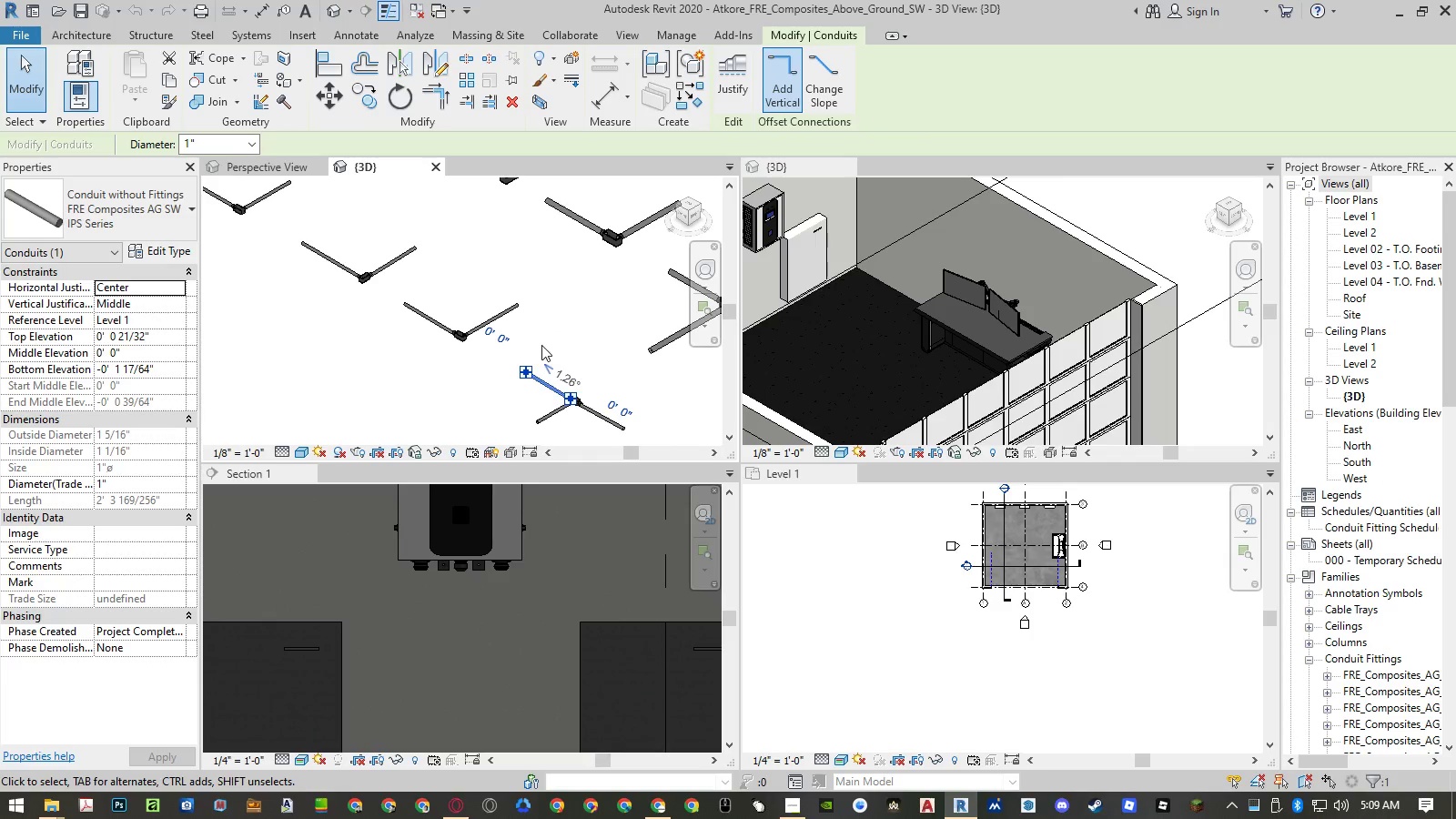 
left_click([161, 250])
 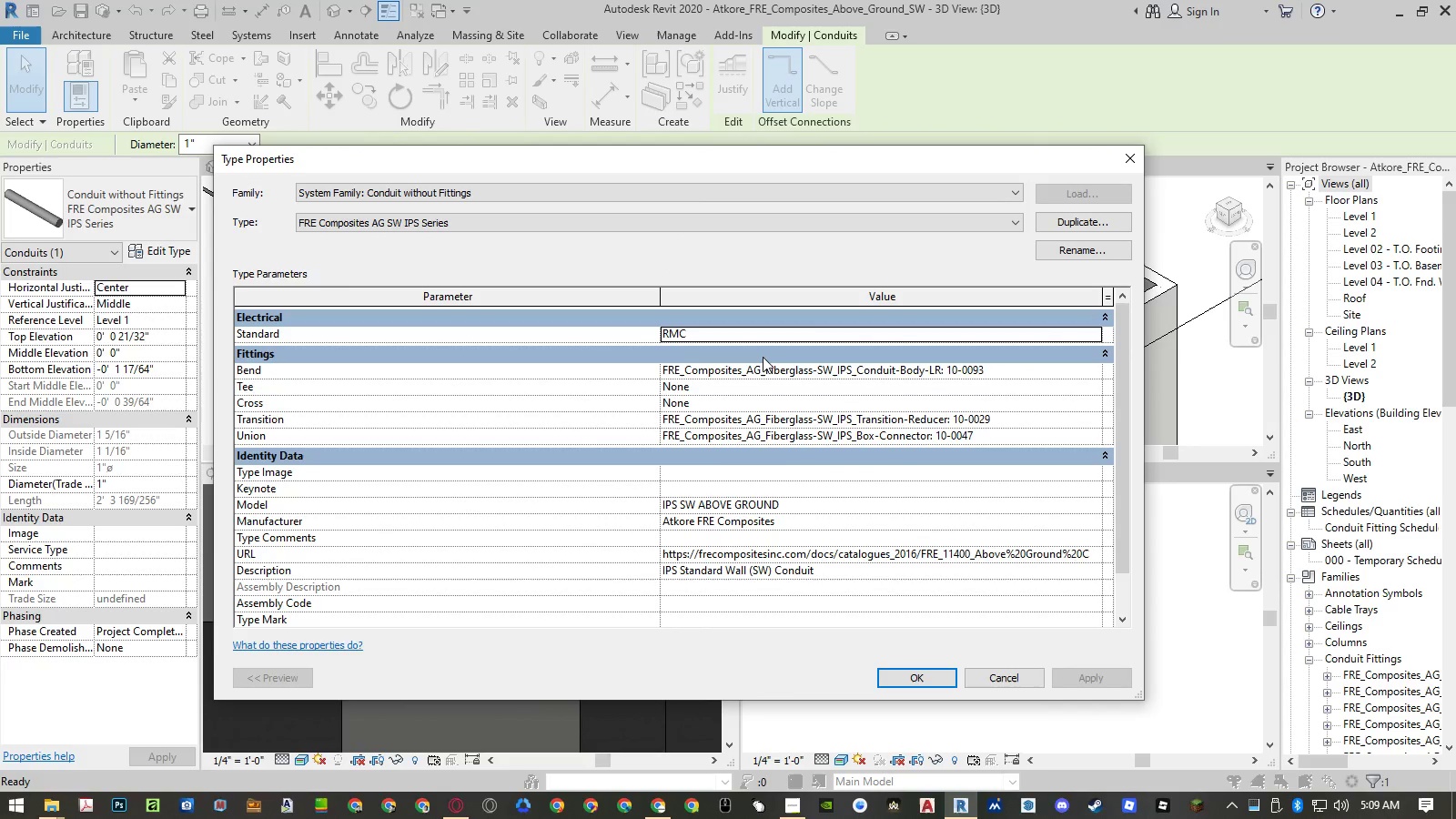 
left_click([994, 682])
 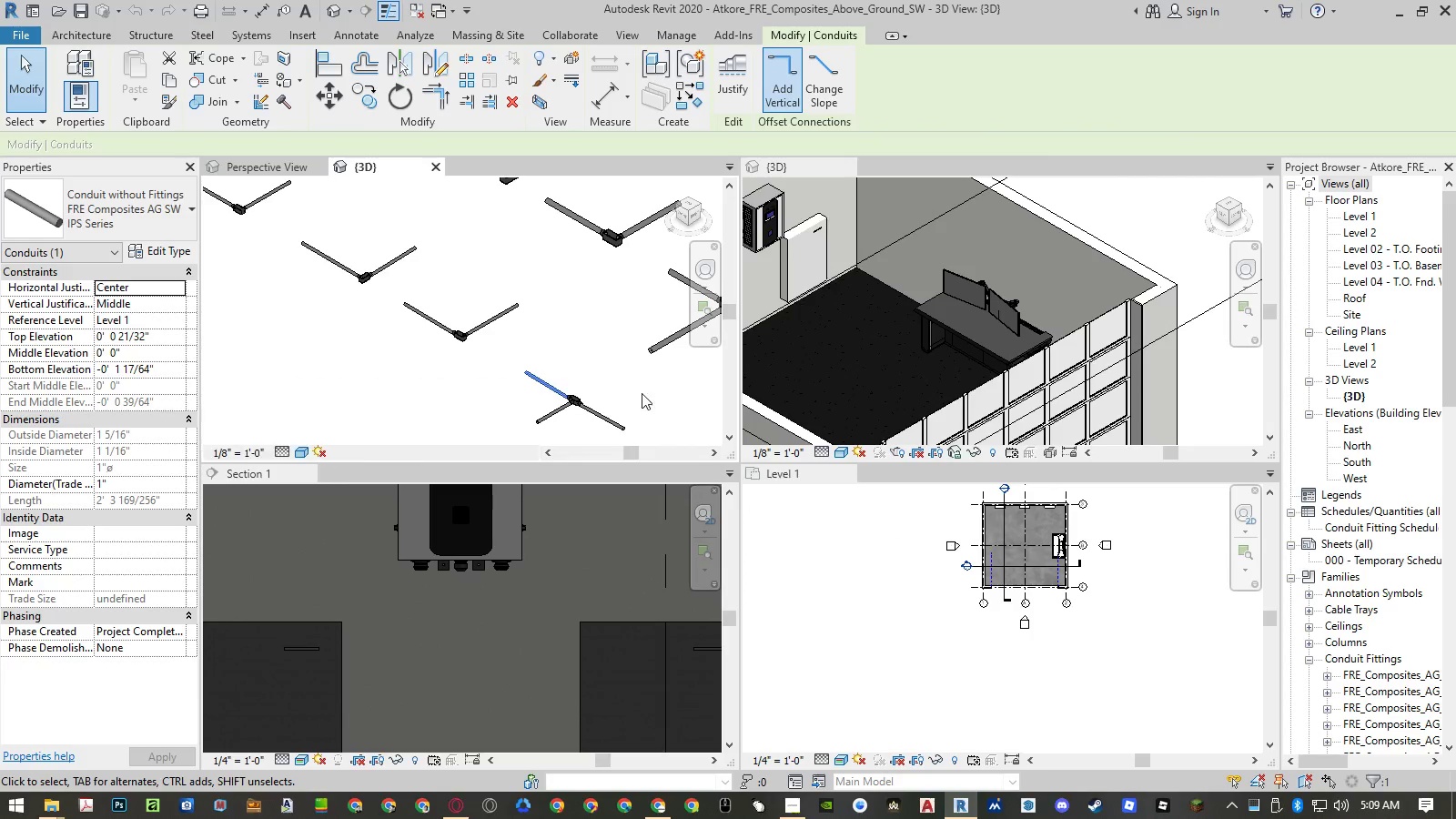 
scroll: coordinate [632, 410], scroll_direction: down, amount: 4.0
 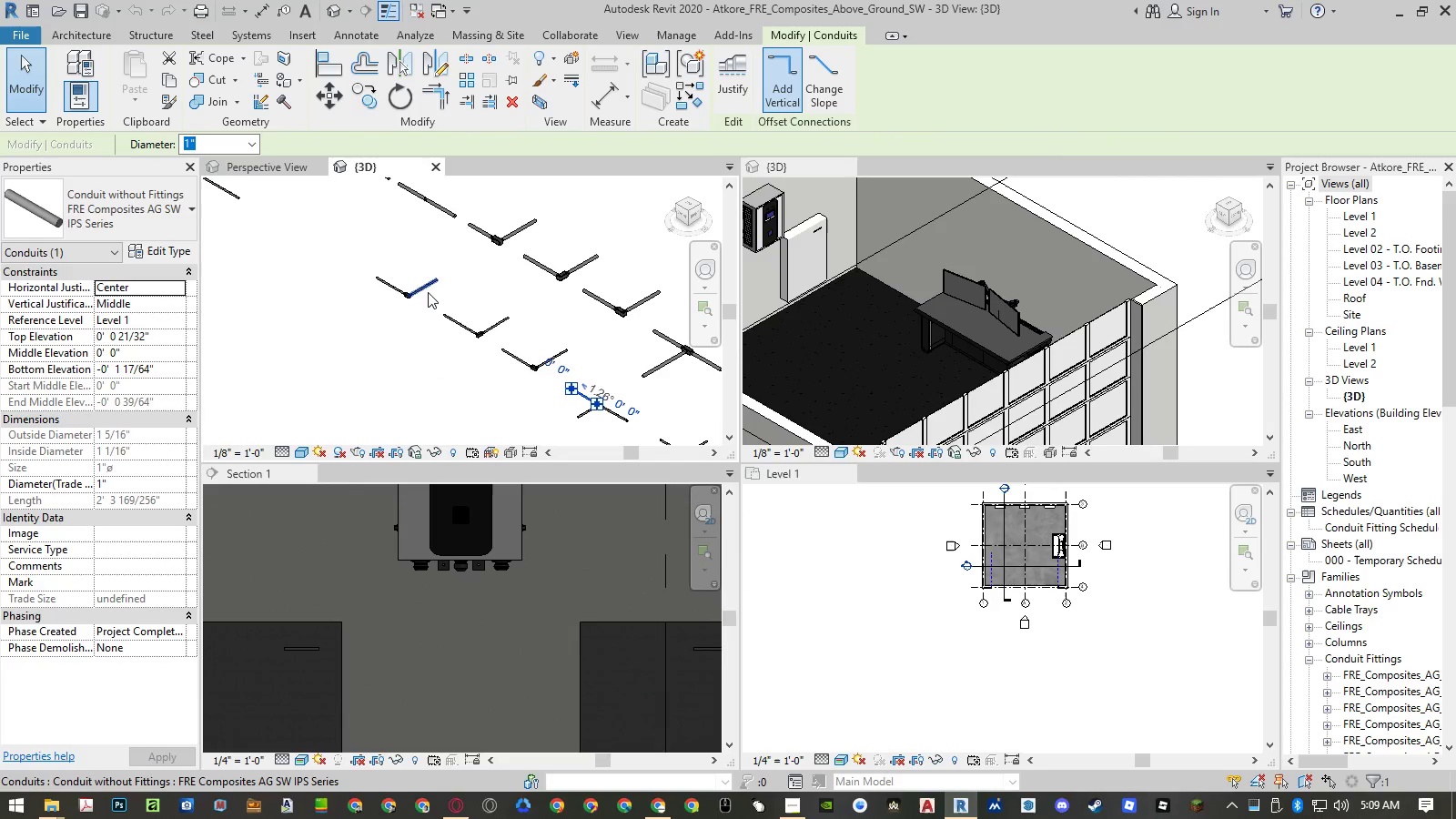 
left_click([421, 288])
 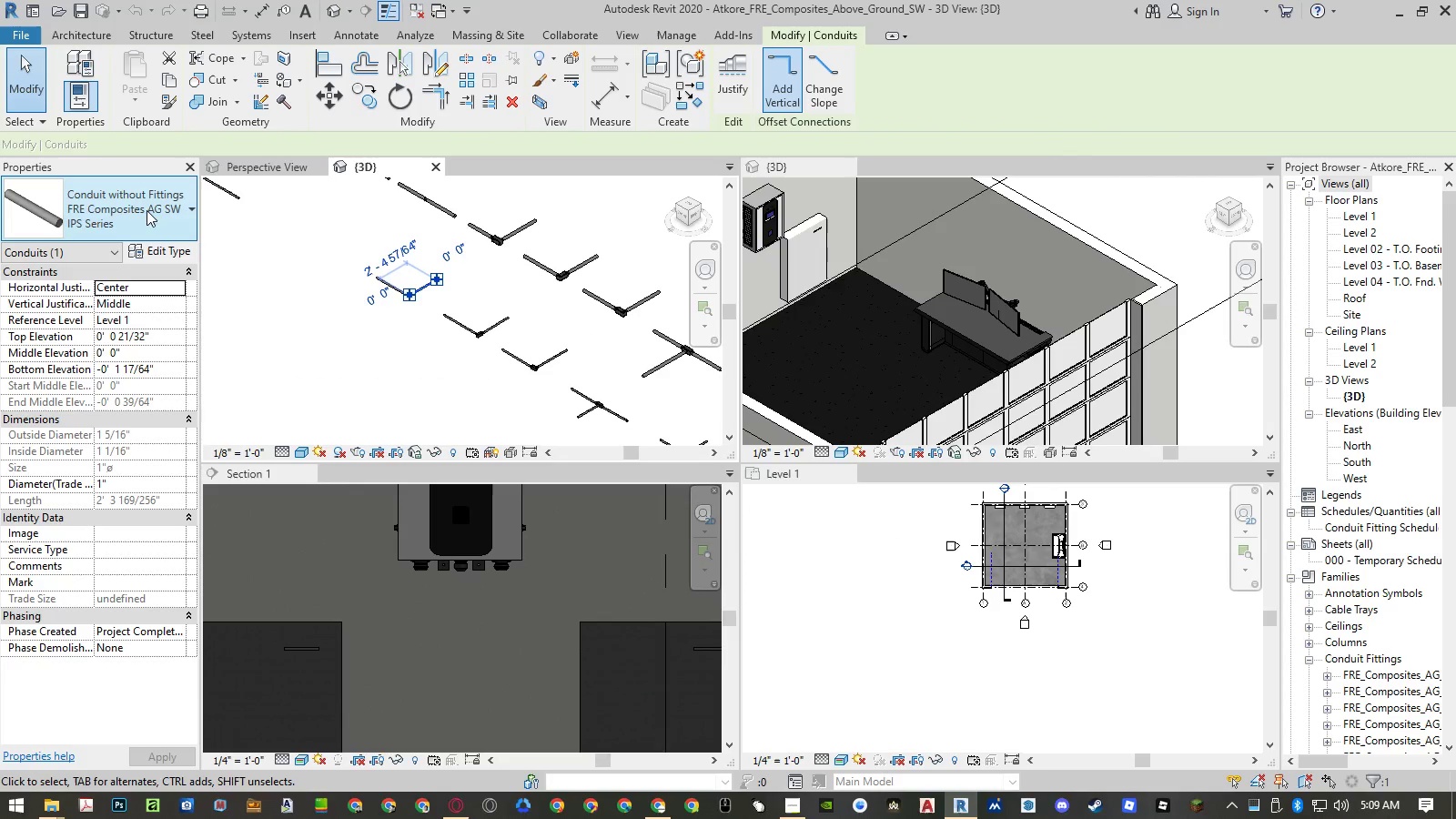 
mouse_move([173, 248])
 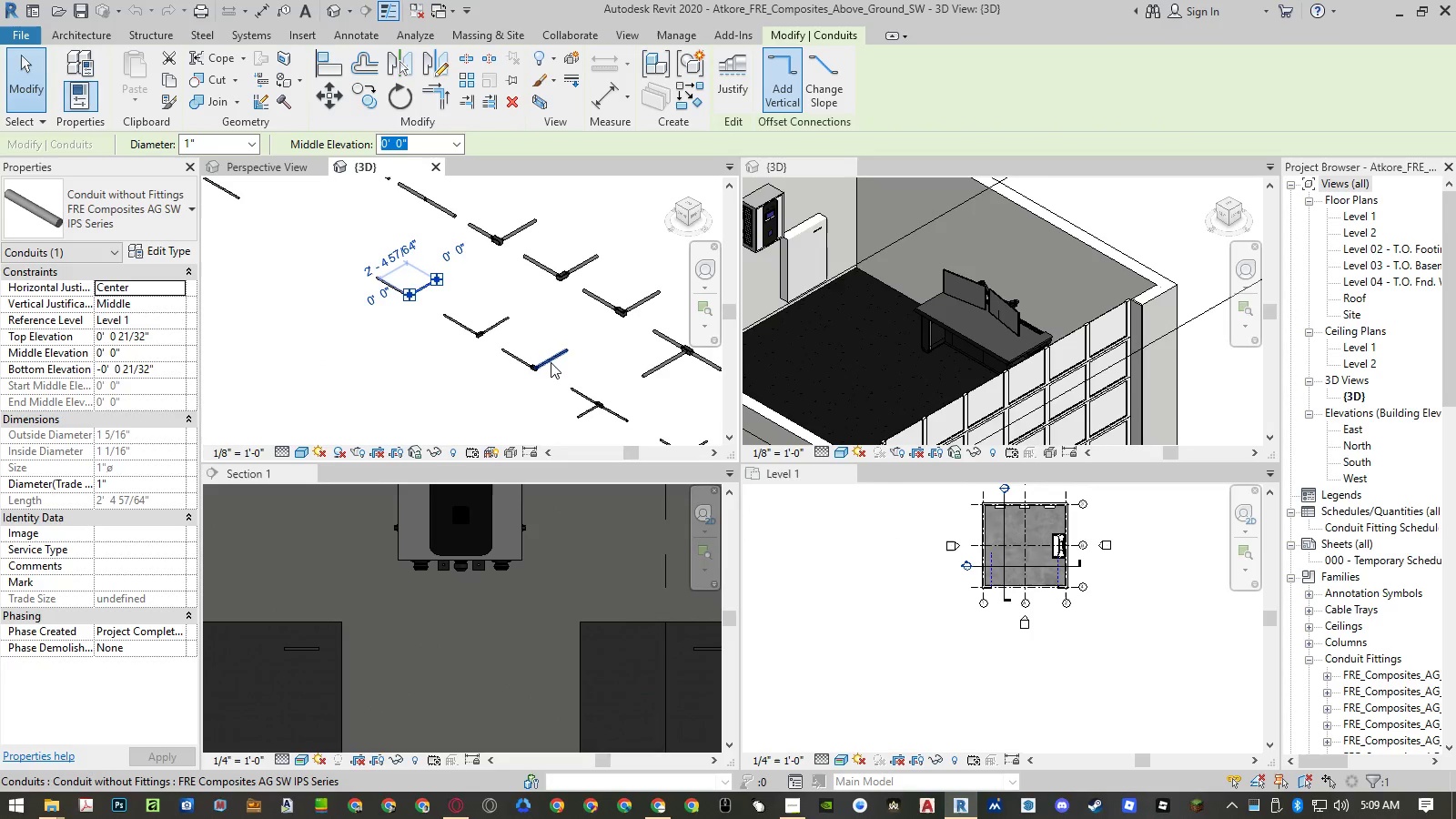 
left_click([551, 362])
 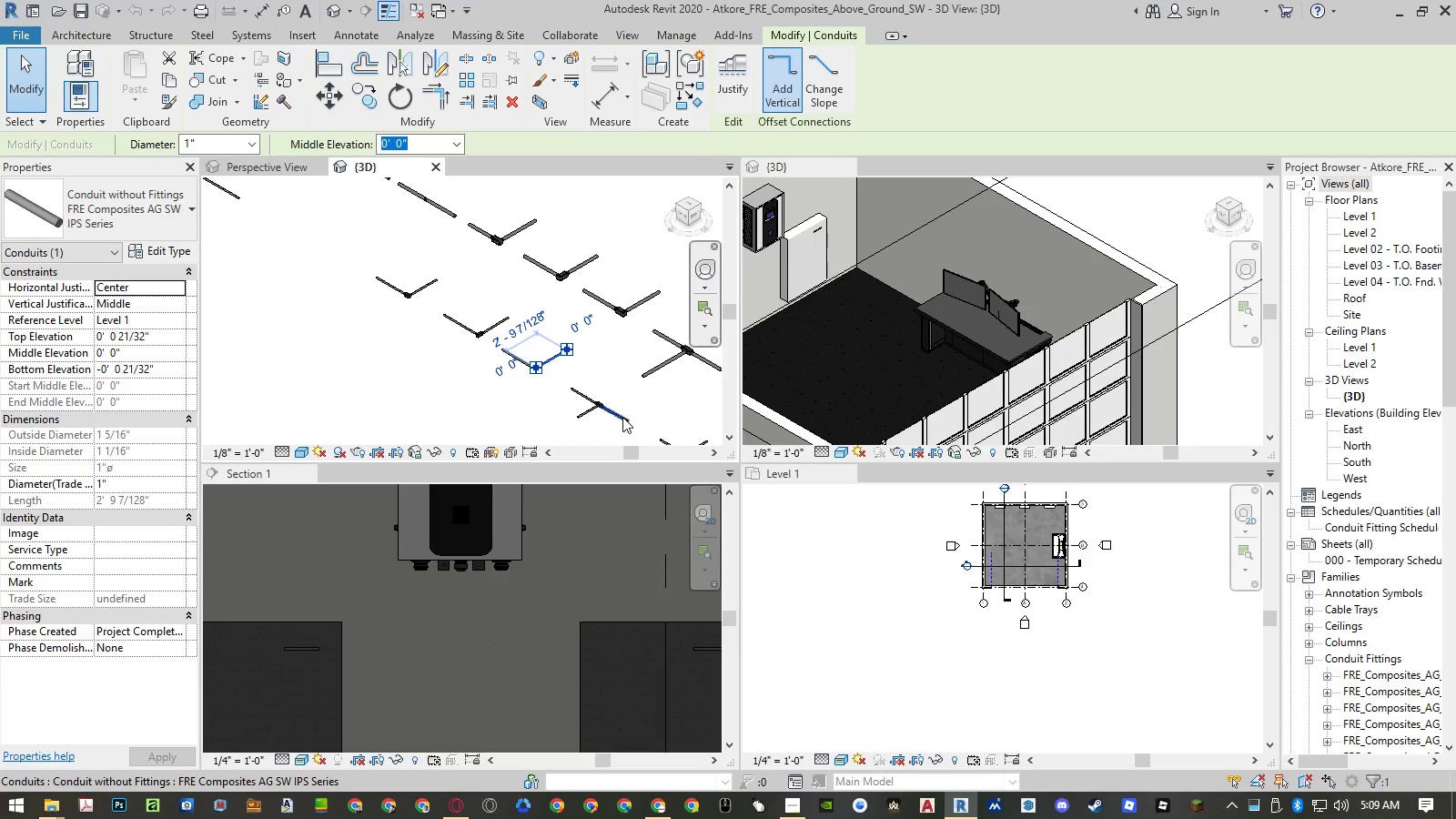 
left_click([622, 419])
 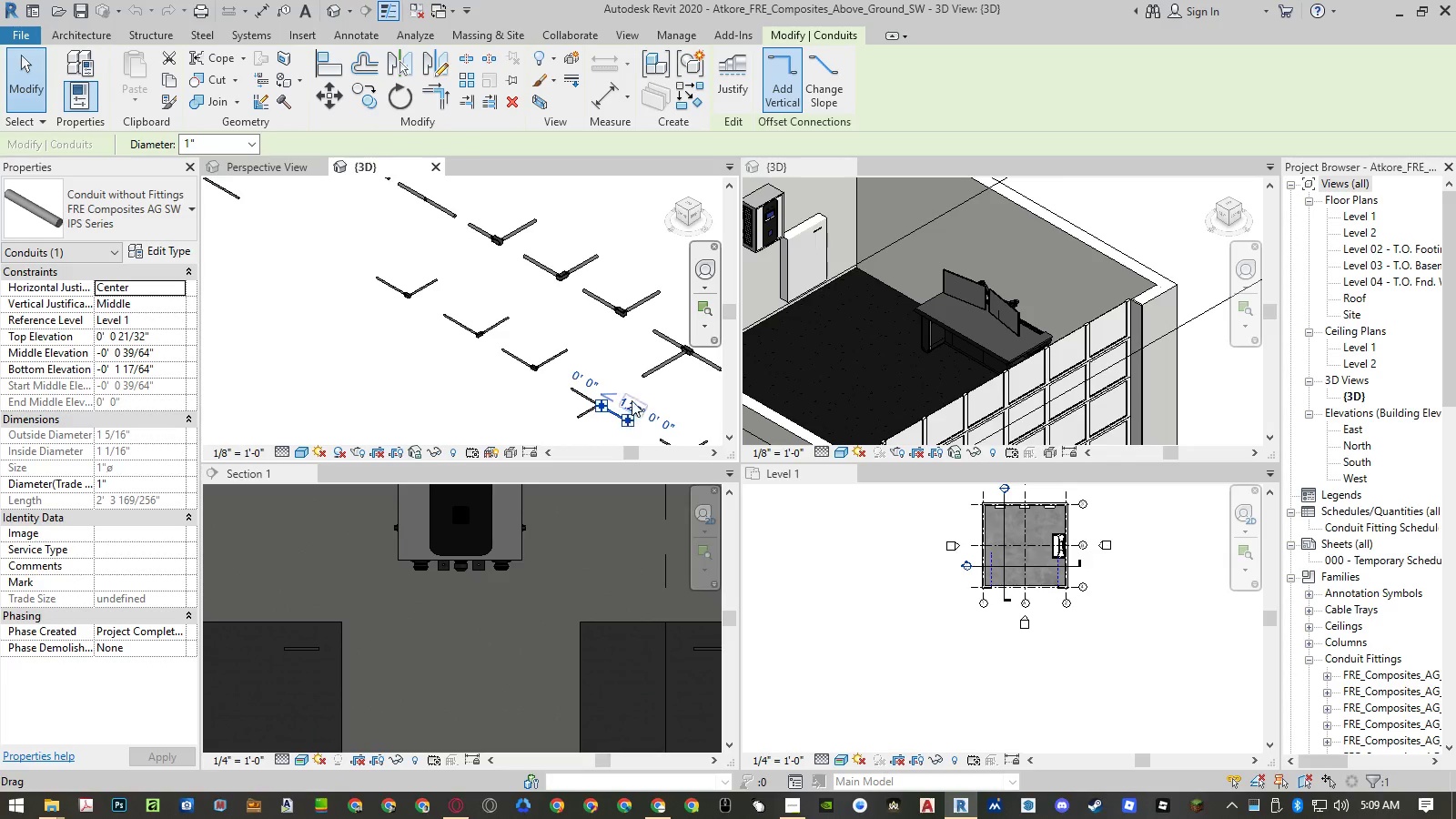 
scroll: coordinate [644, 383], scroll_direction: down, amount: 6.0
 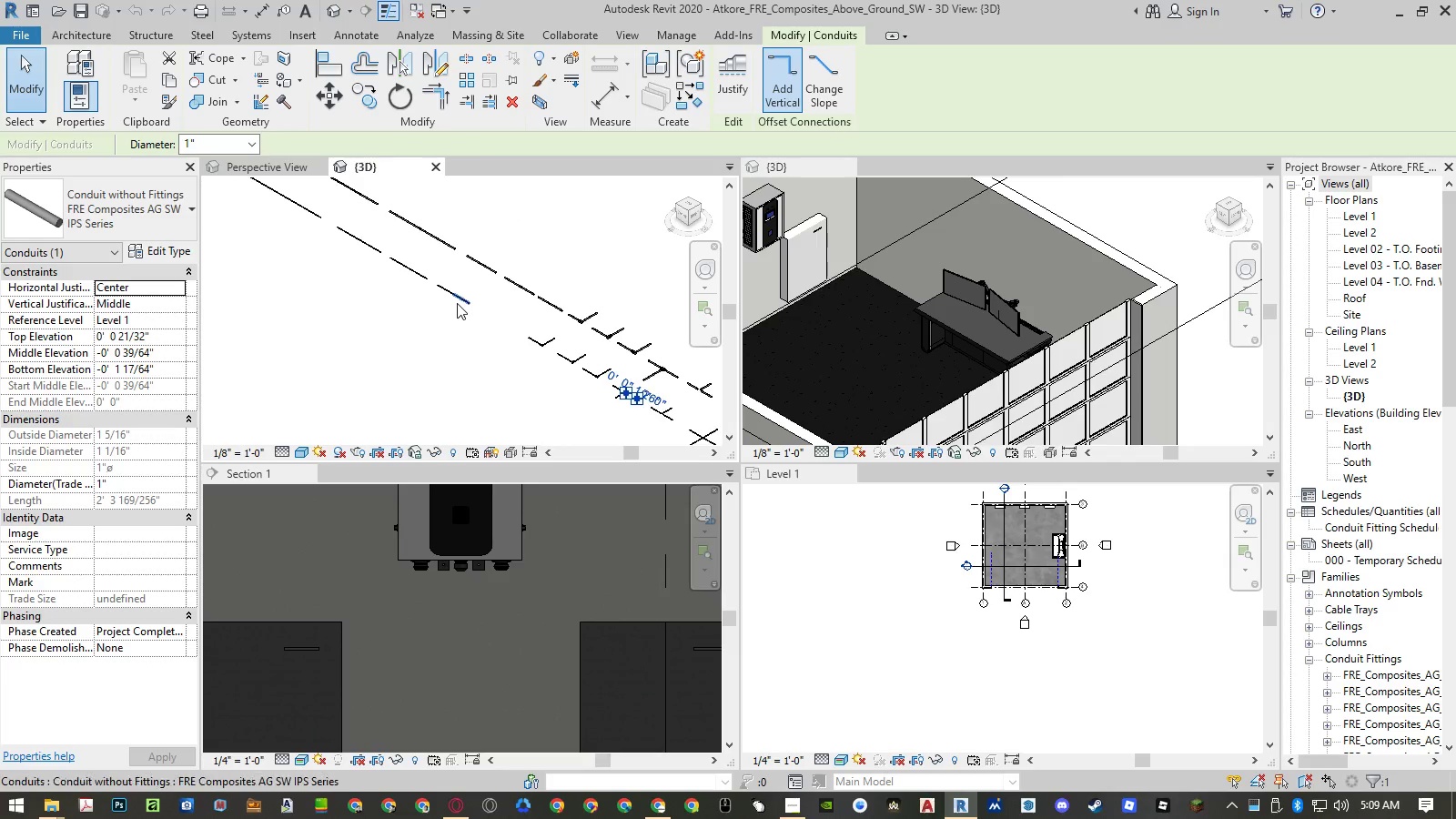 
left_click([458, 301])
 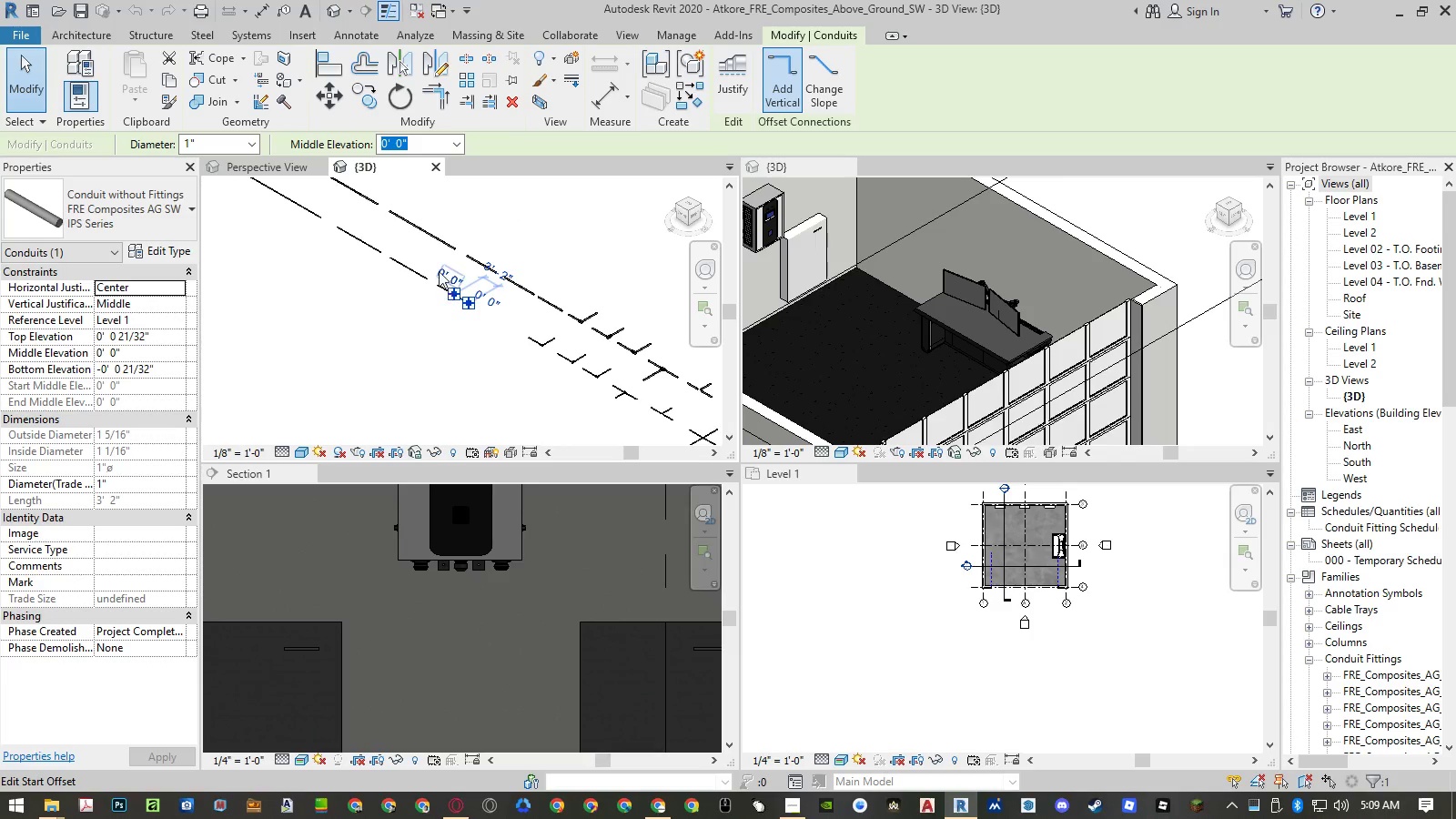 
scroll: coordinate [438, 264], scroll_direction: up, amount: 10.0
 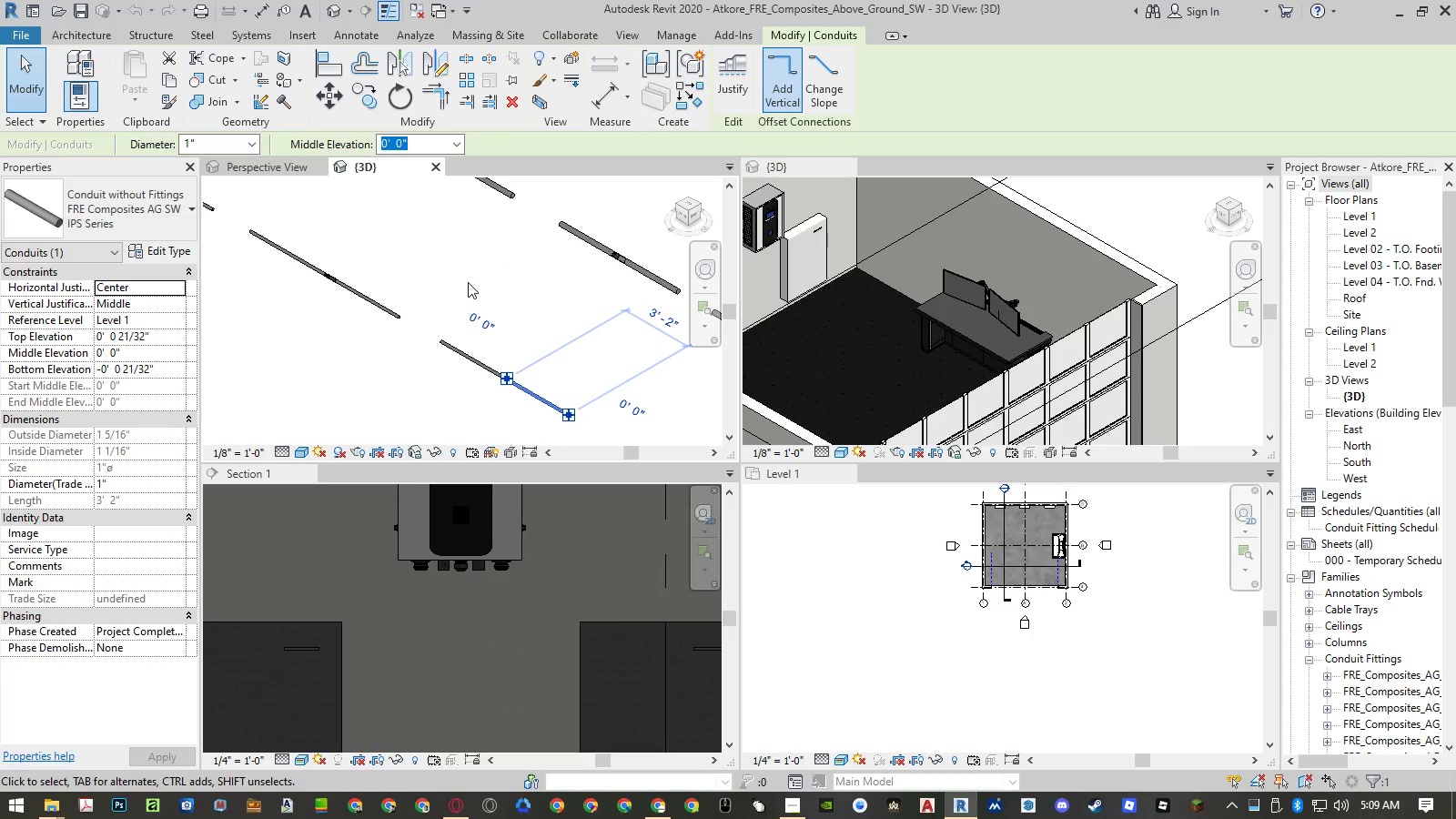 
left_click([469, 282])
 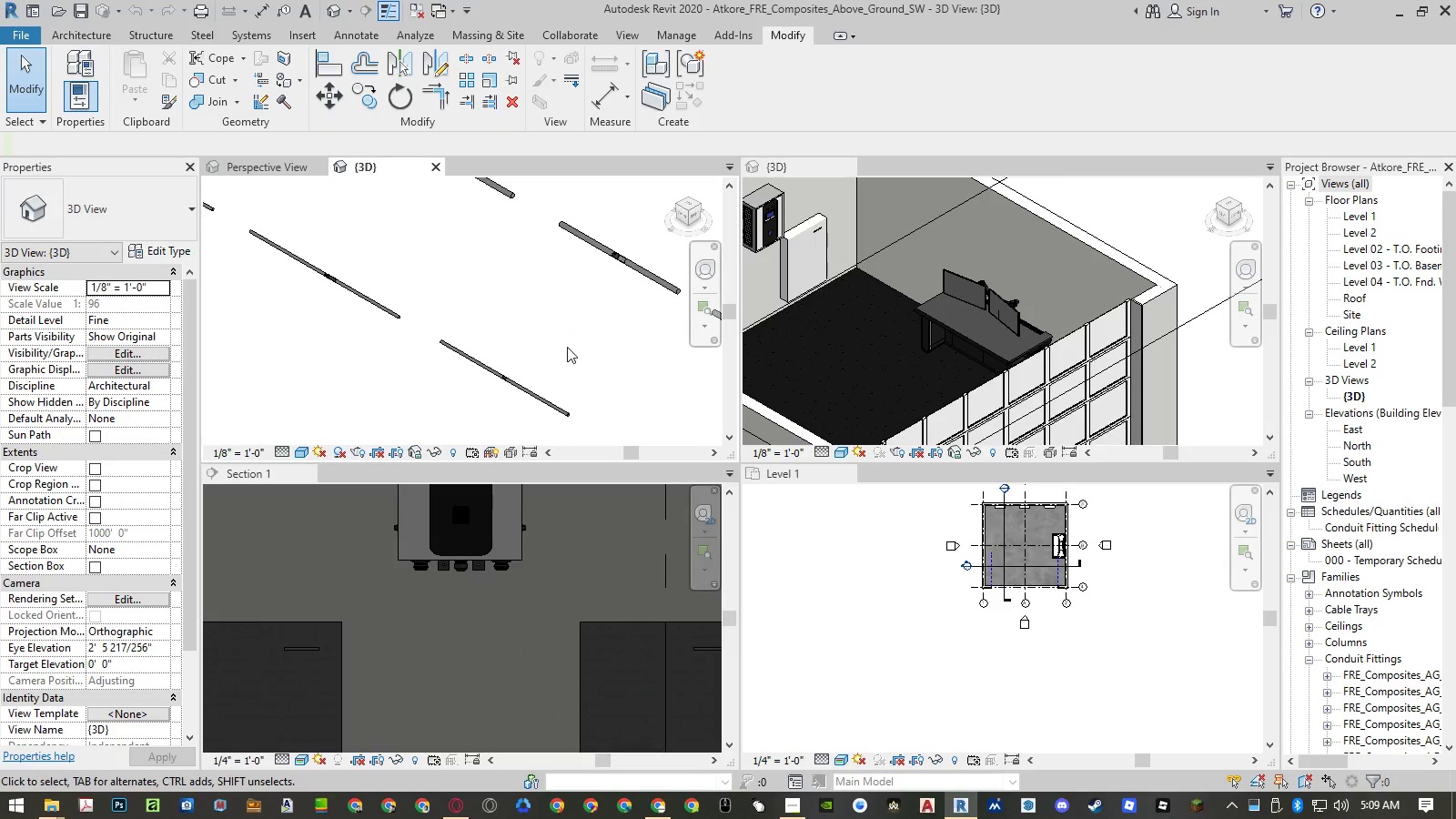 
scroll: coordinate [573, 357], scroll_direction: down, amount: 16.0
 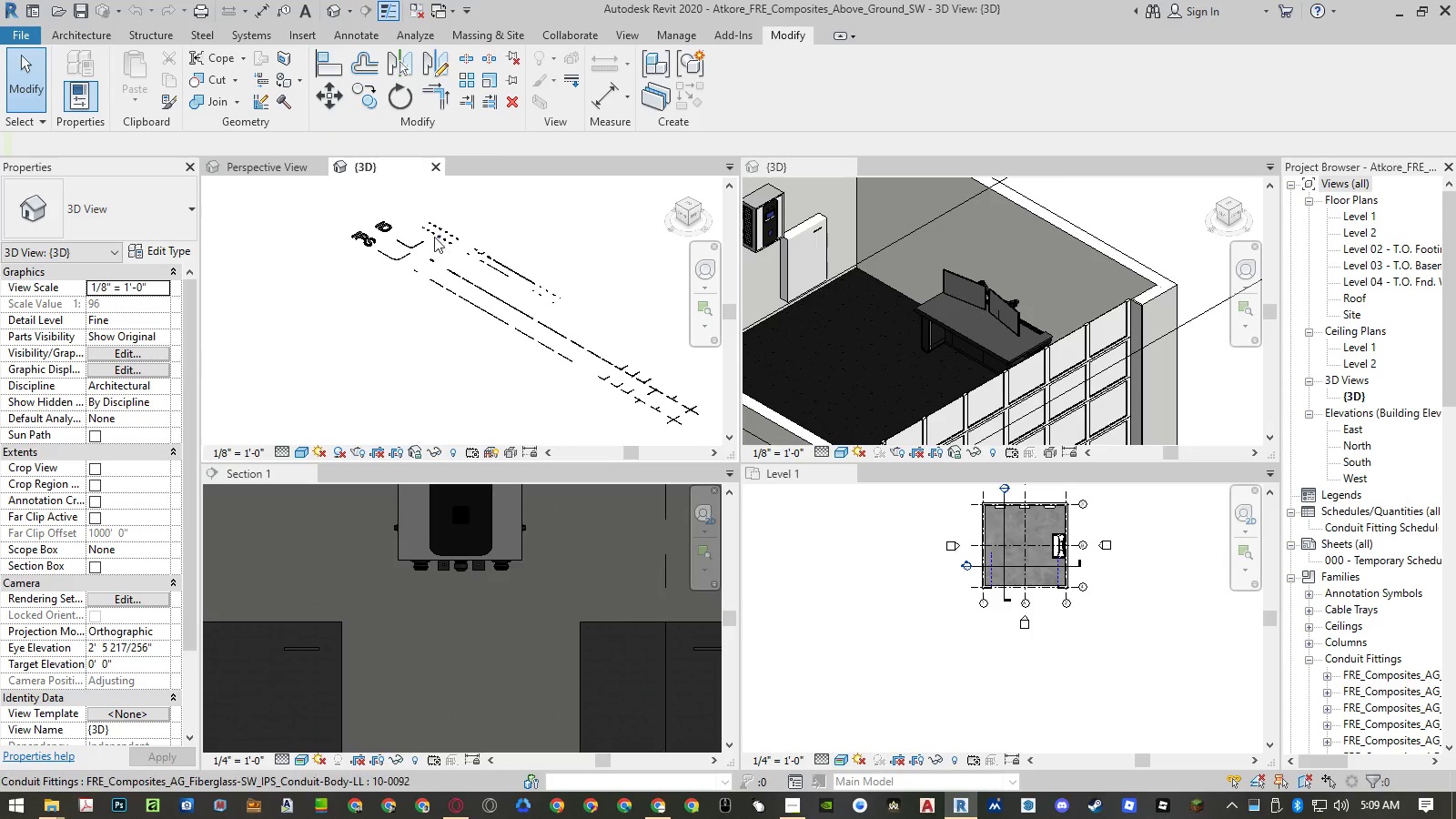 
scroll: coordinate [506, 278], scroll_direction: up, amount: 18.0
 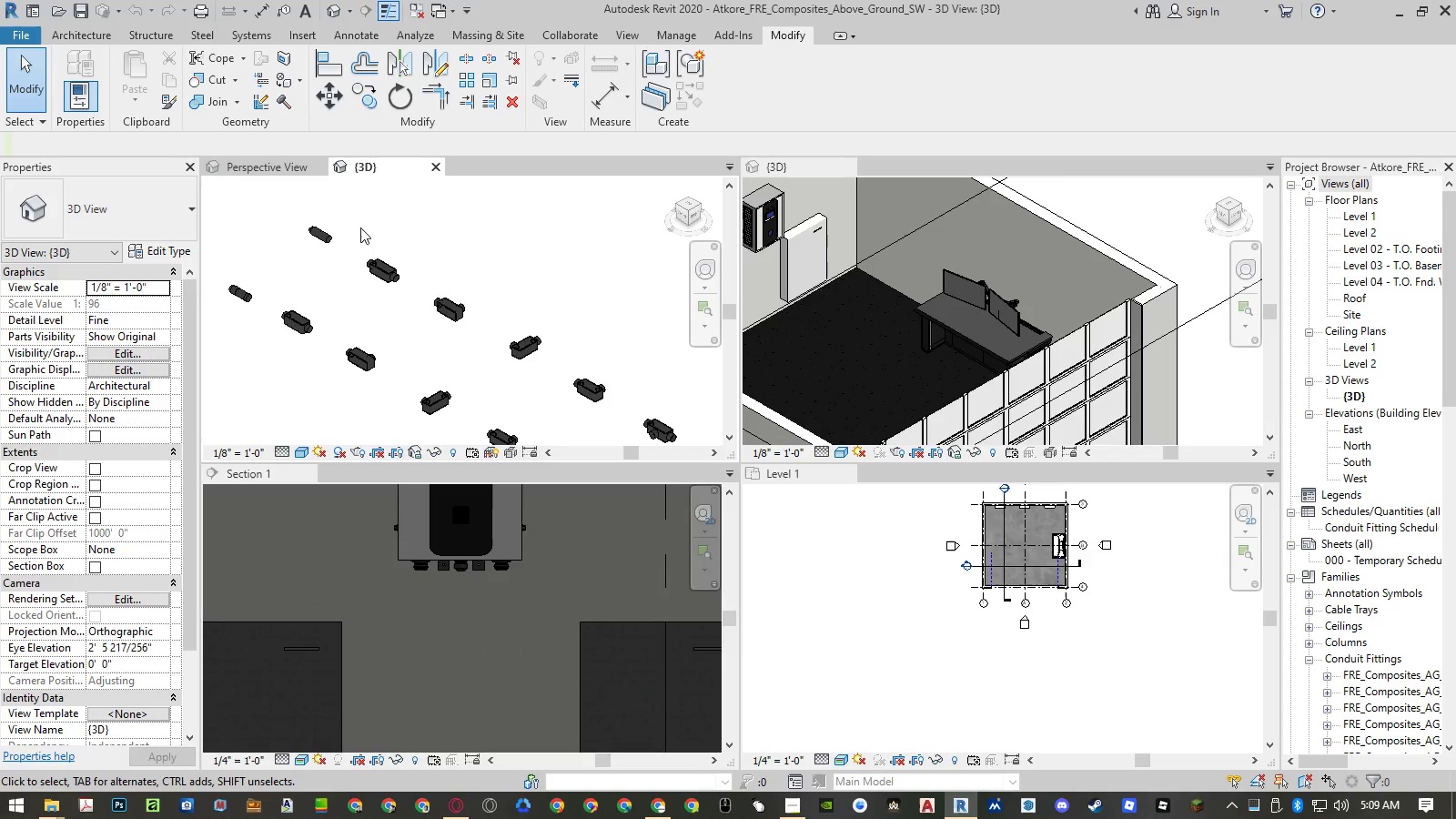 
scroll: coordinate [369, 238], scroll_direction: down, amount: 3.0
 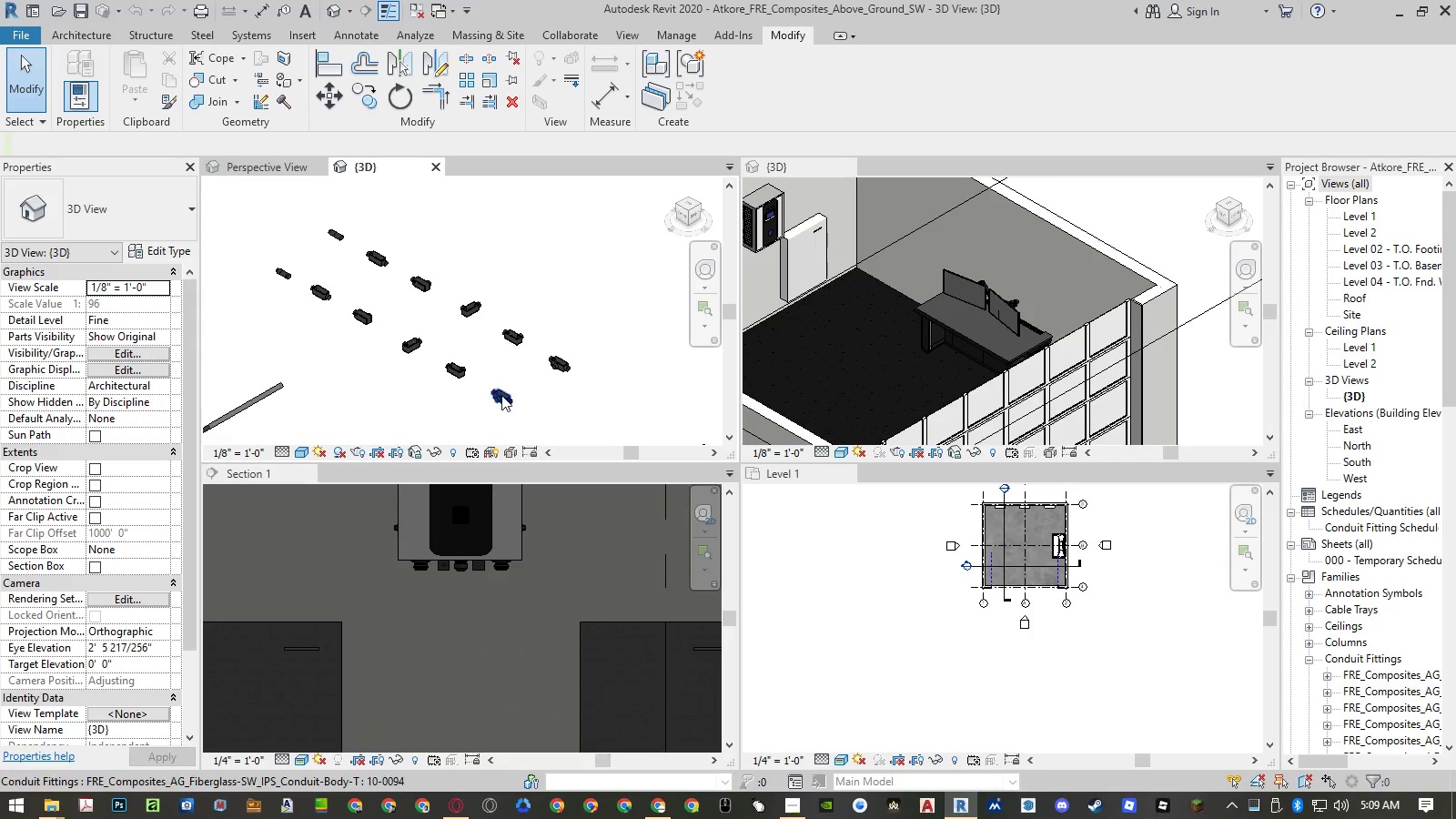 
left_click([501, 395])
 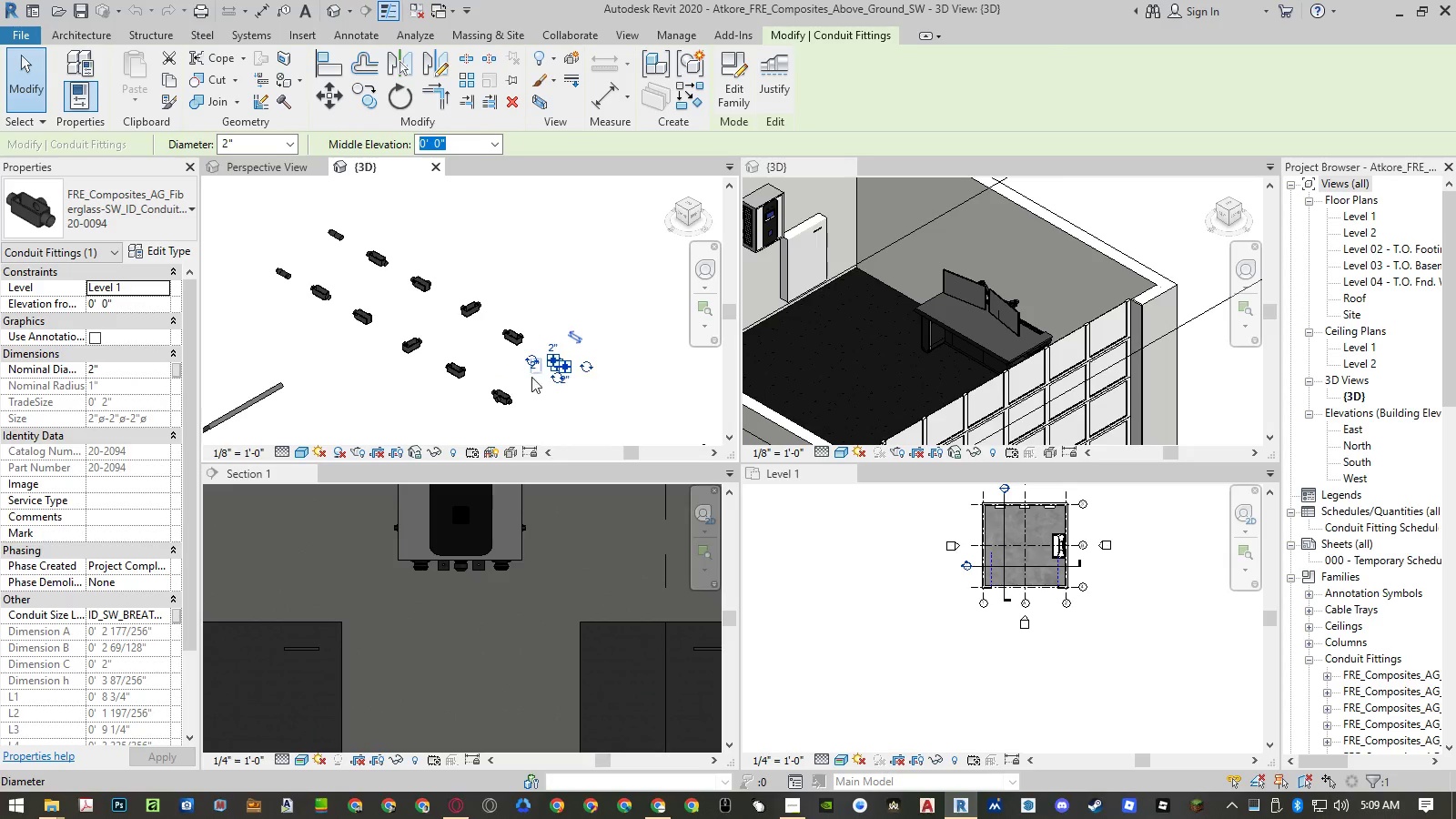 
wait(5.16)
 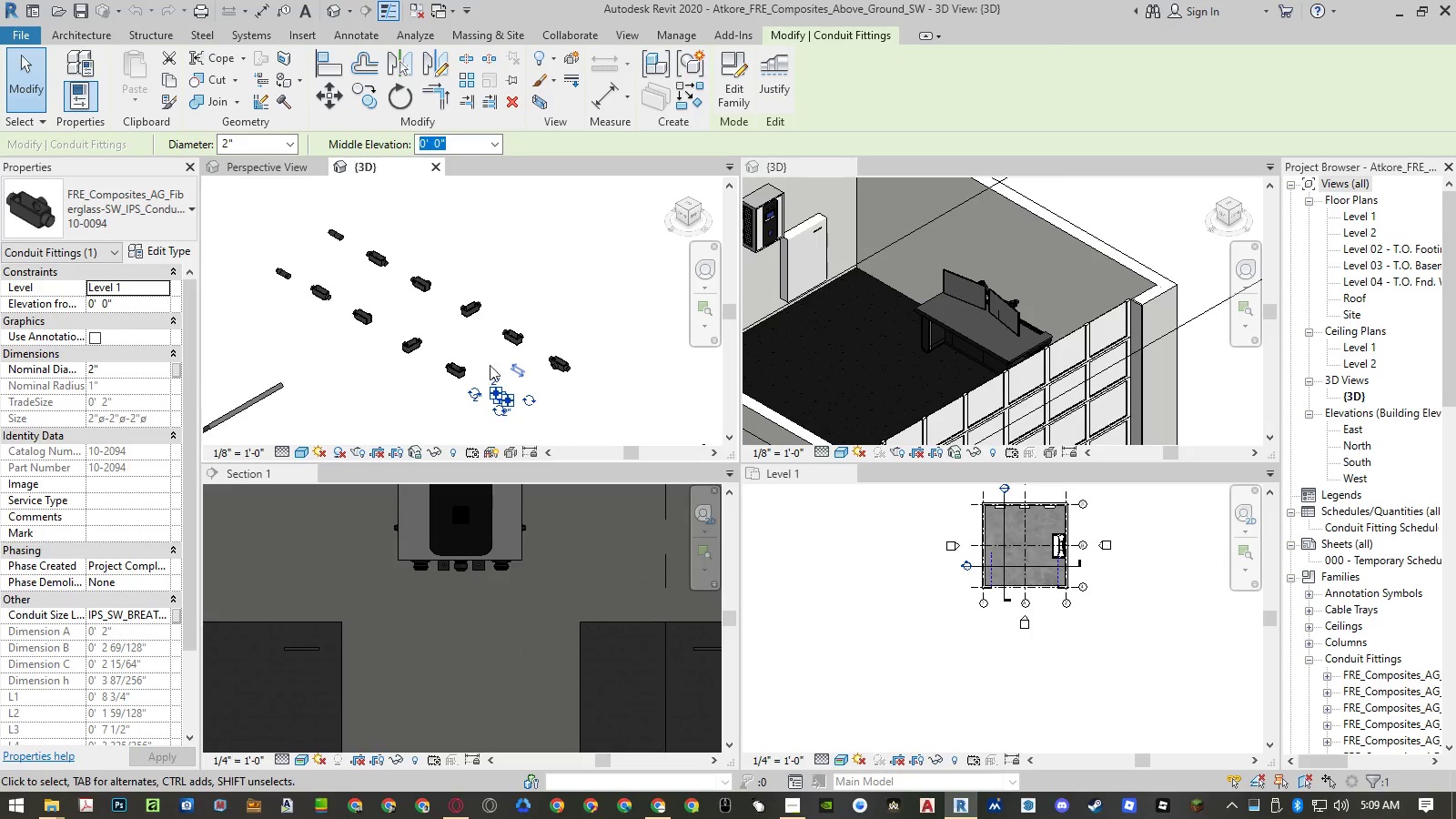 
left_click([562, 248])
 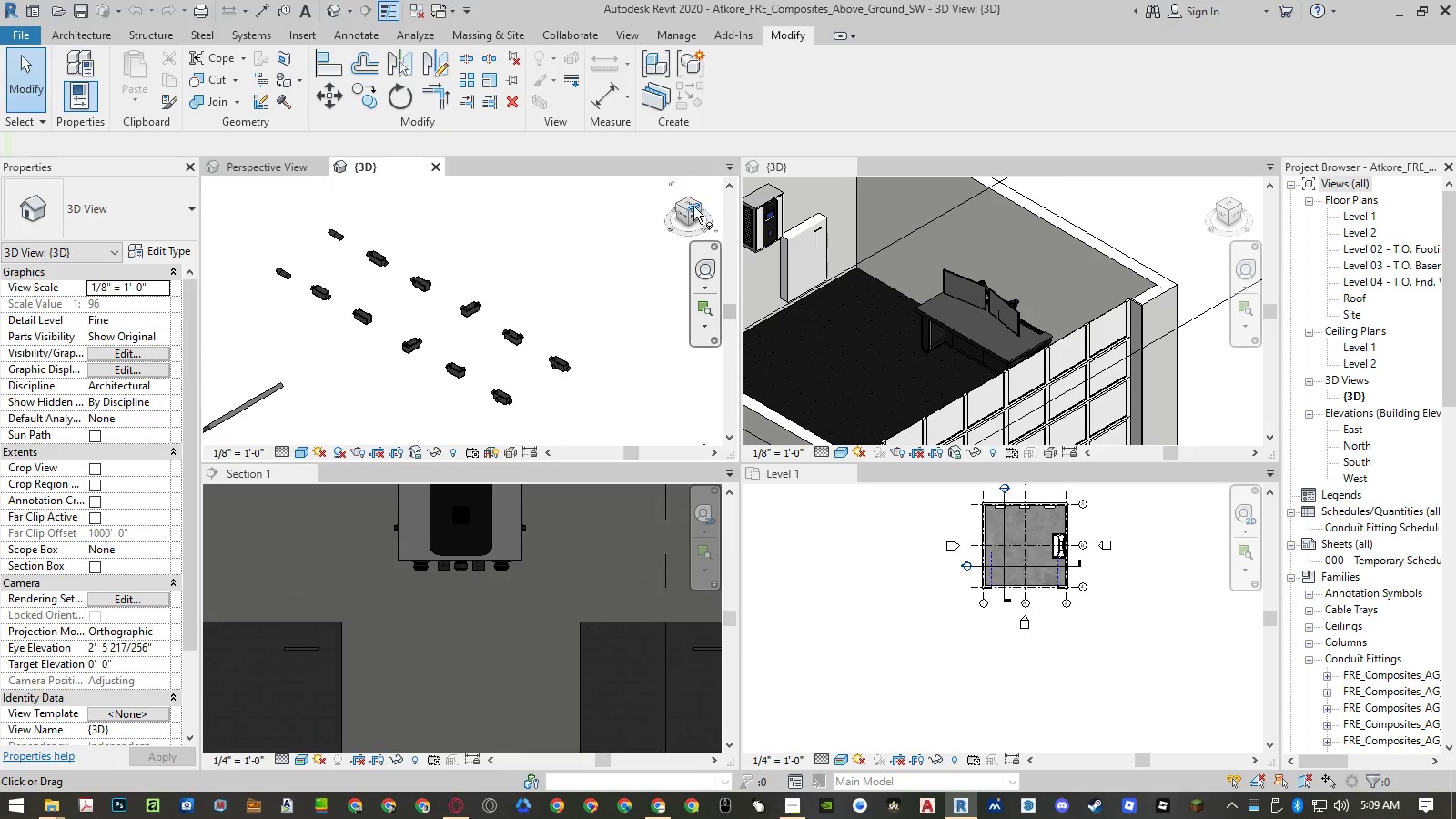 
left_click([691, 206])
 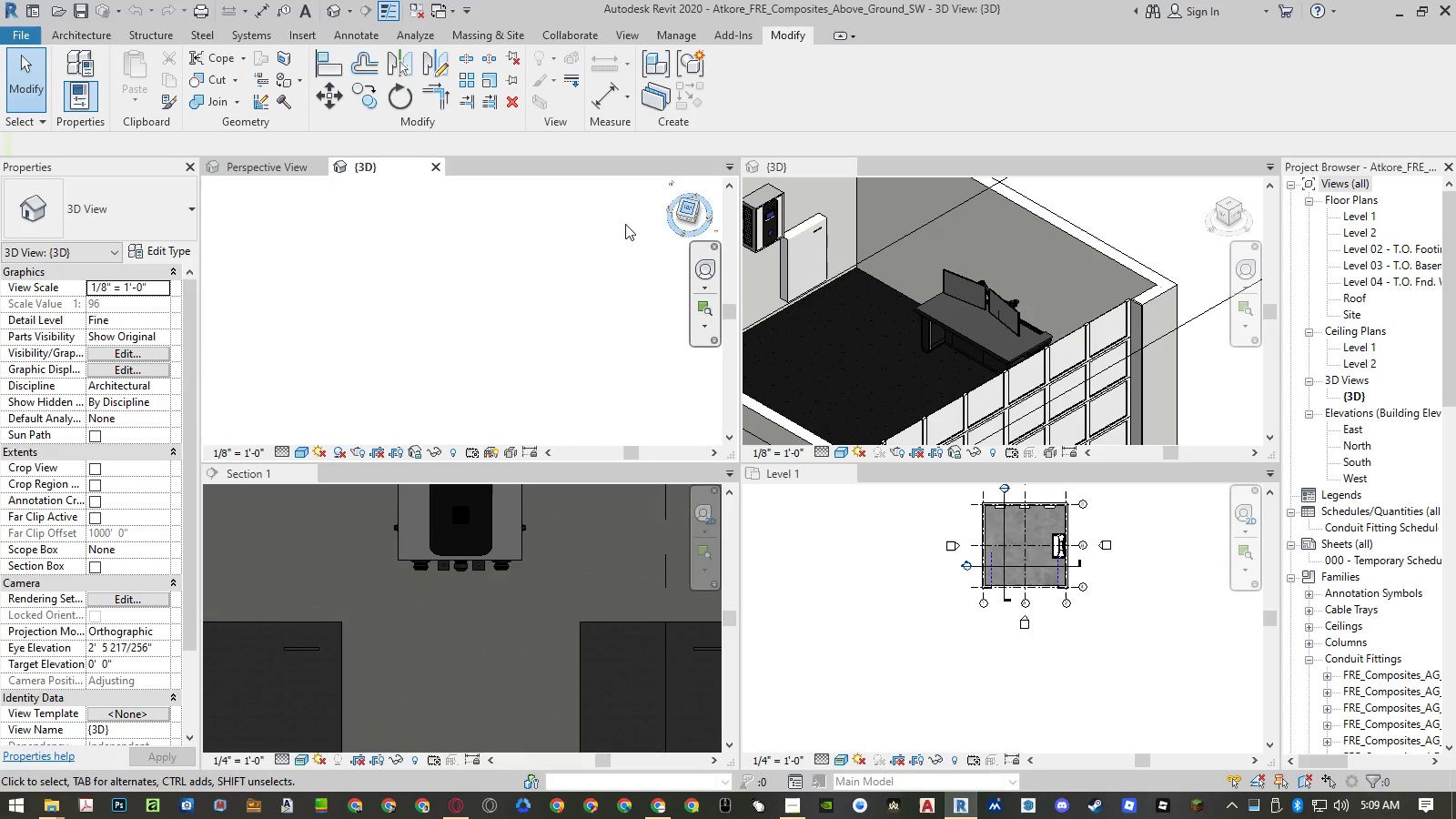 
mouse_move([550, 248])
 